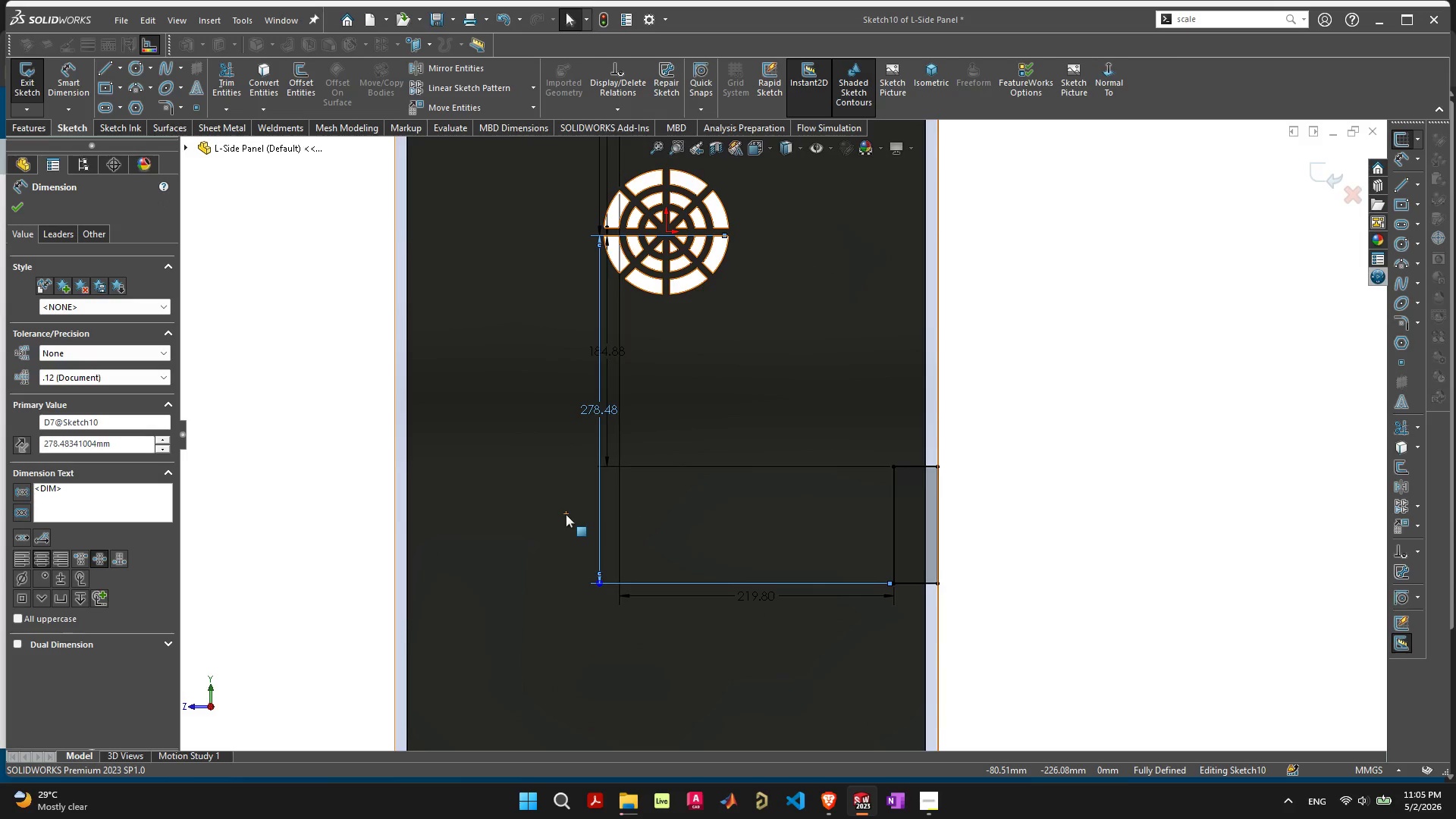 
key(Delete)
 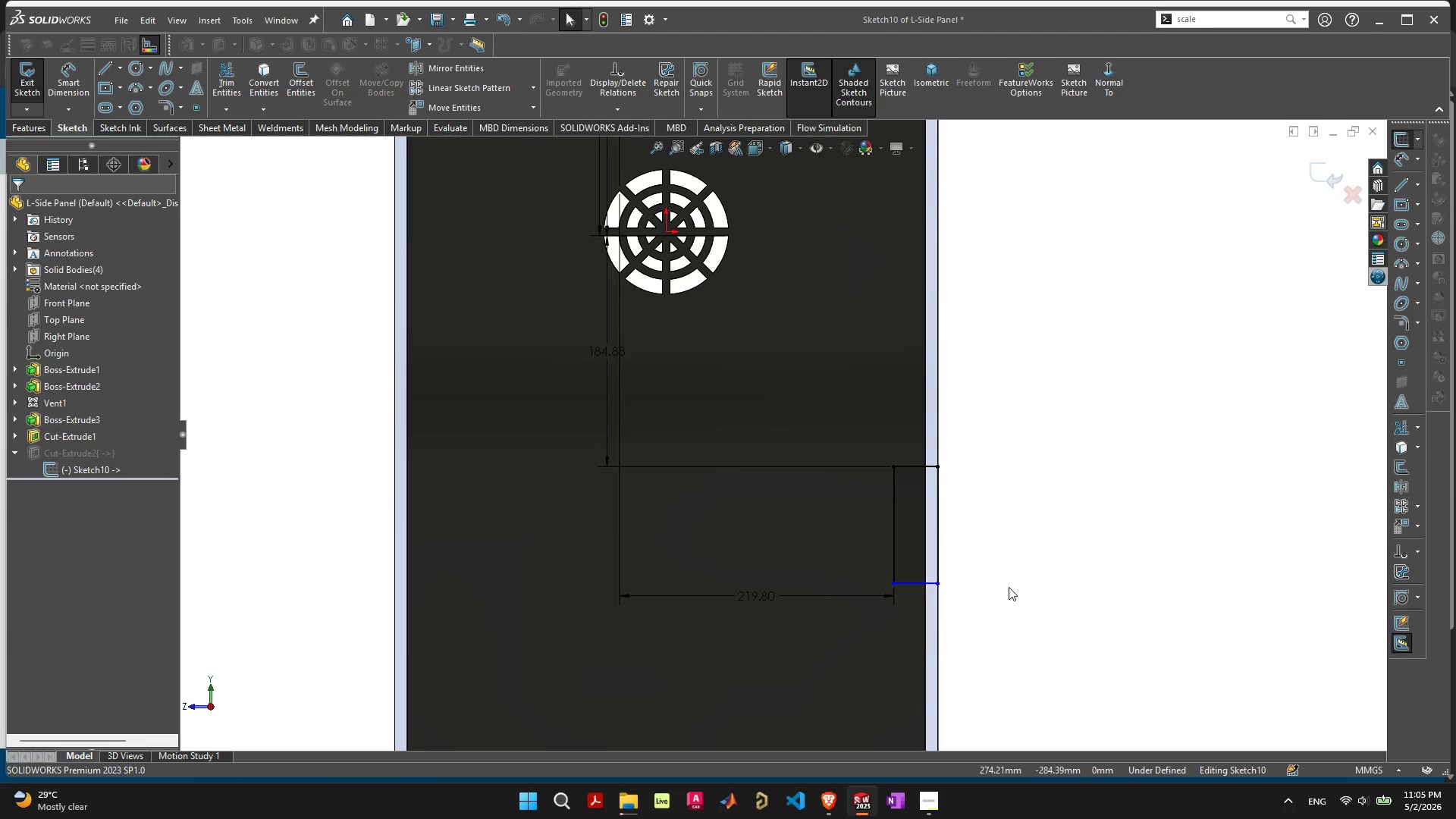 
scroll: coordinate [642, 308], scroll_direction: up, amount: 1.0
 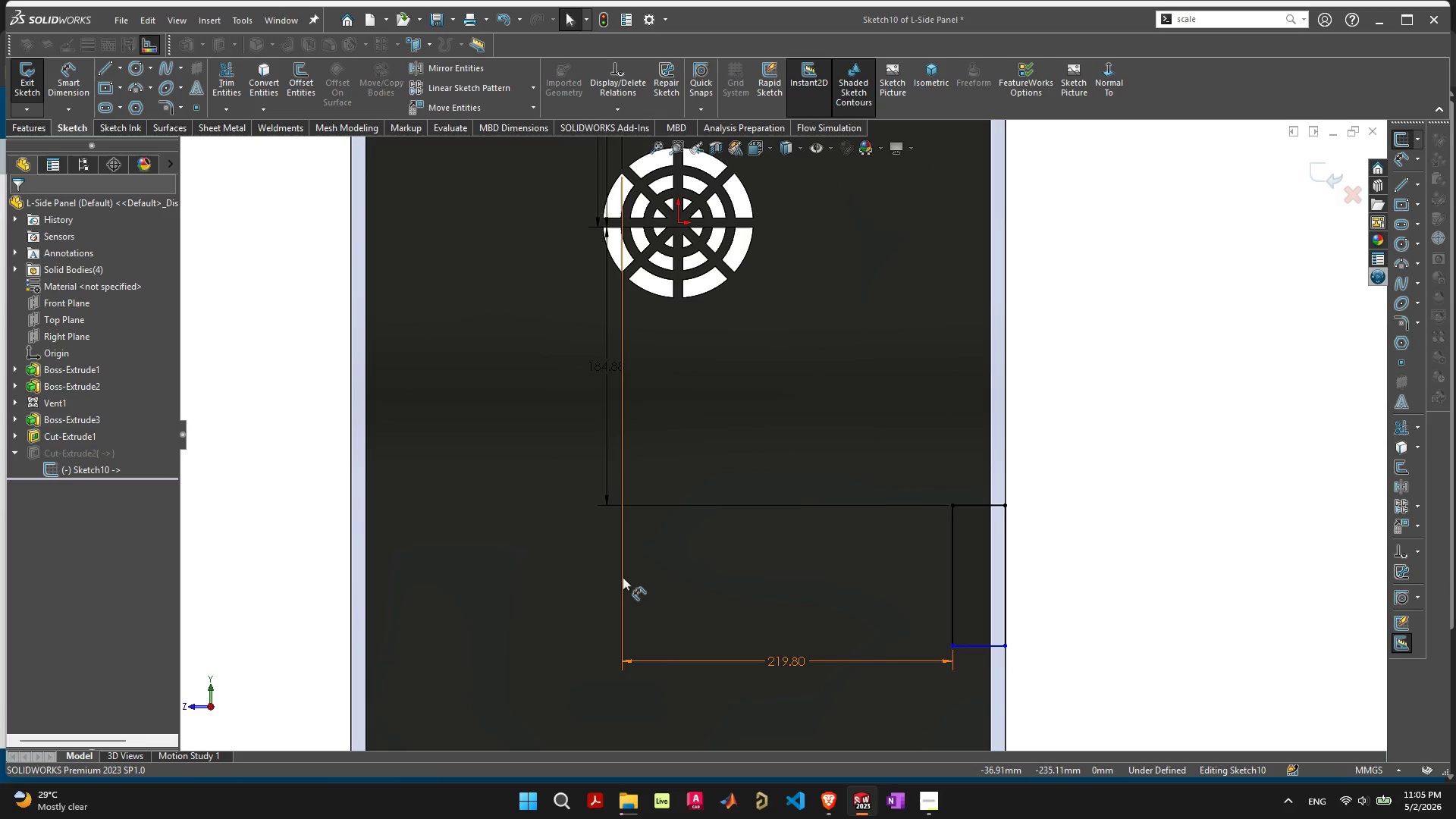 
left_click([623, 575])
 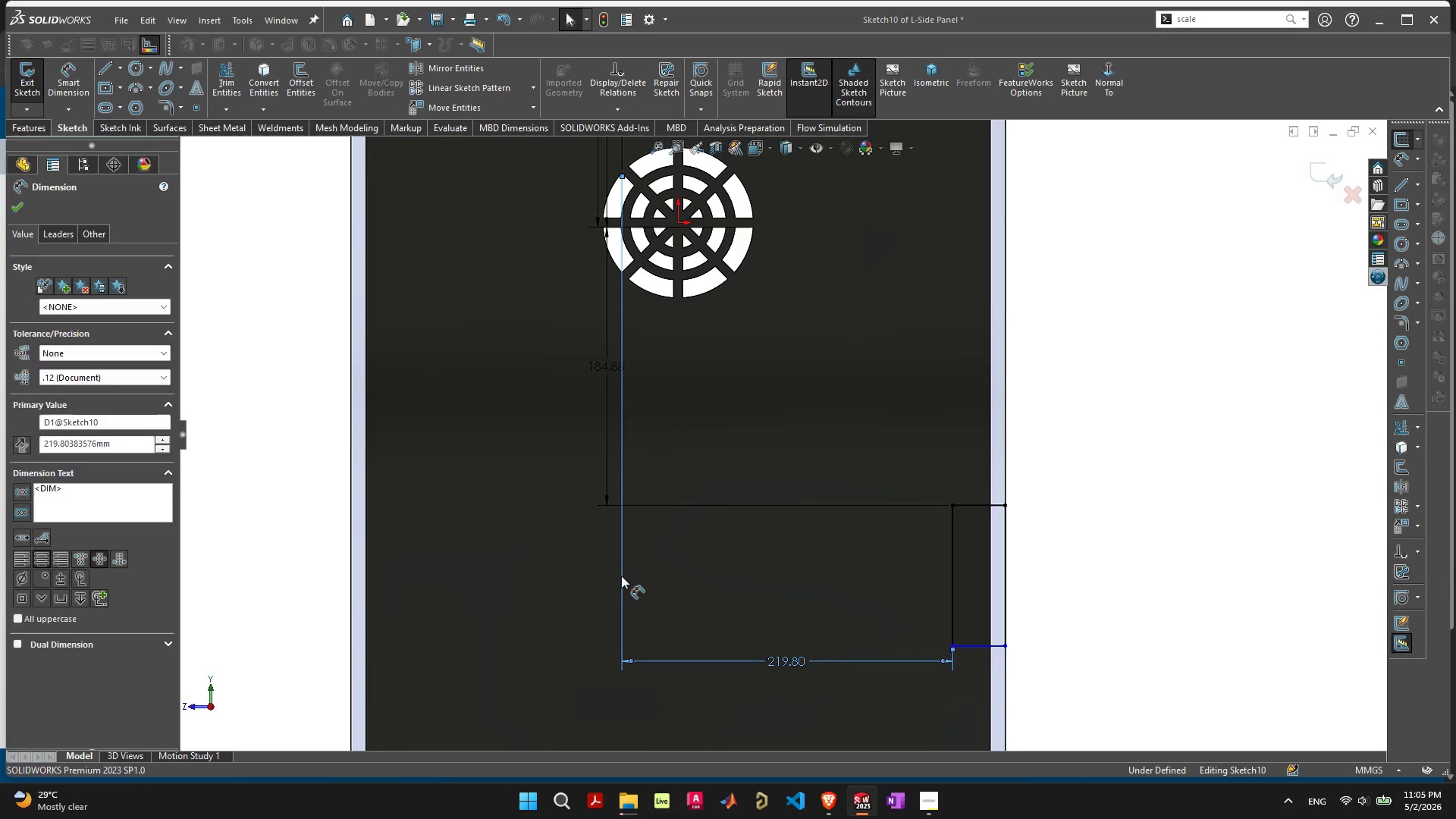 
key(Delete)
 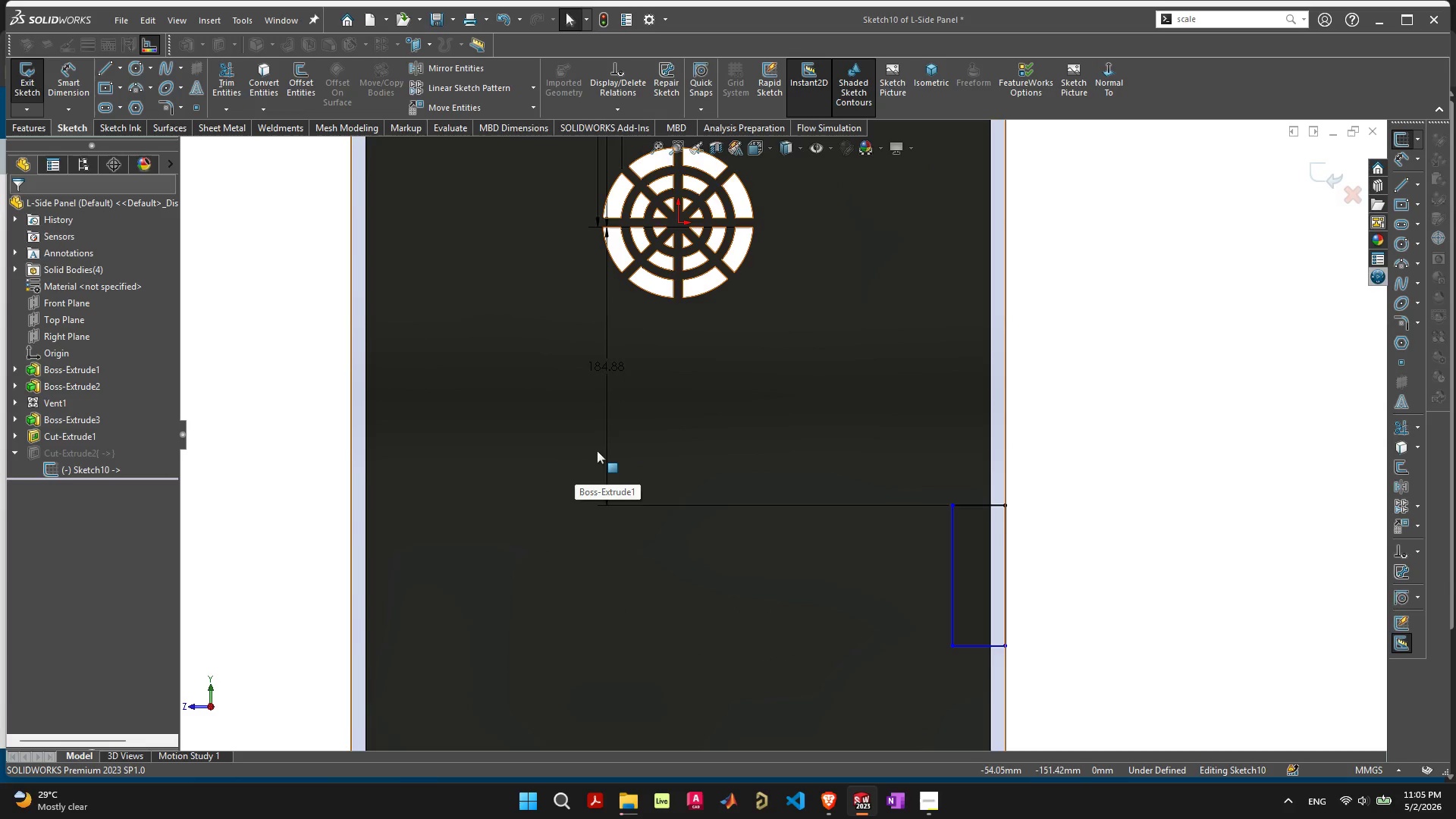 
left_click([603, 444])
 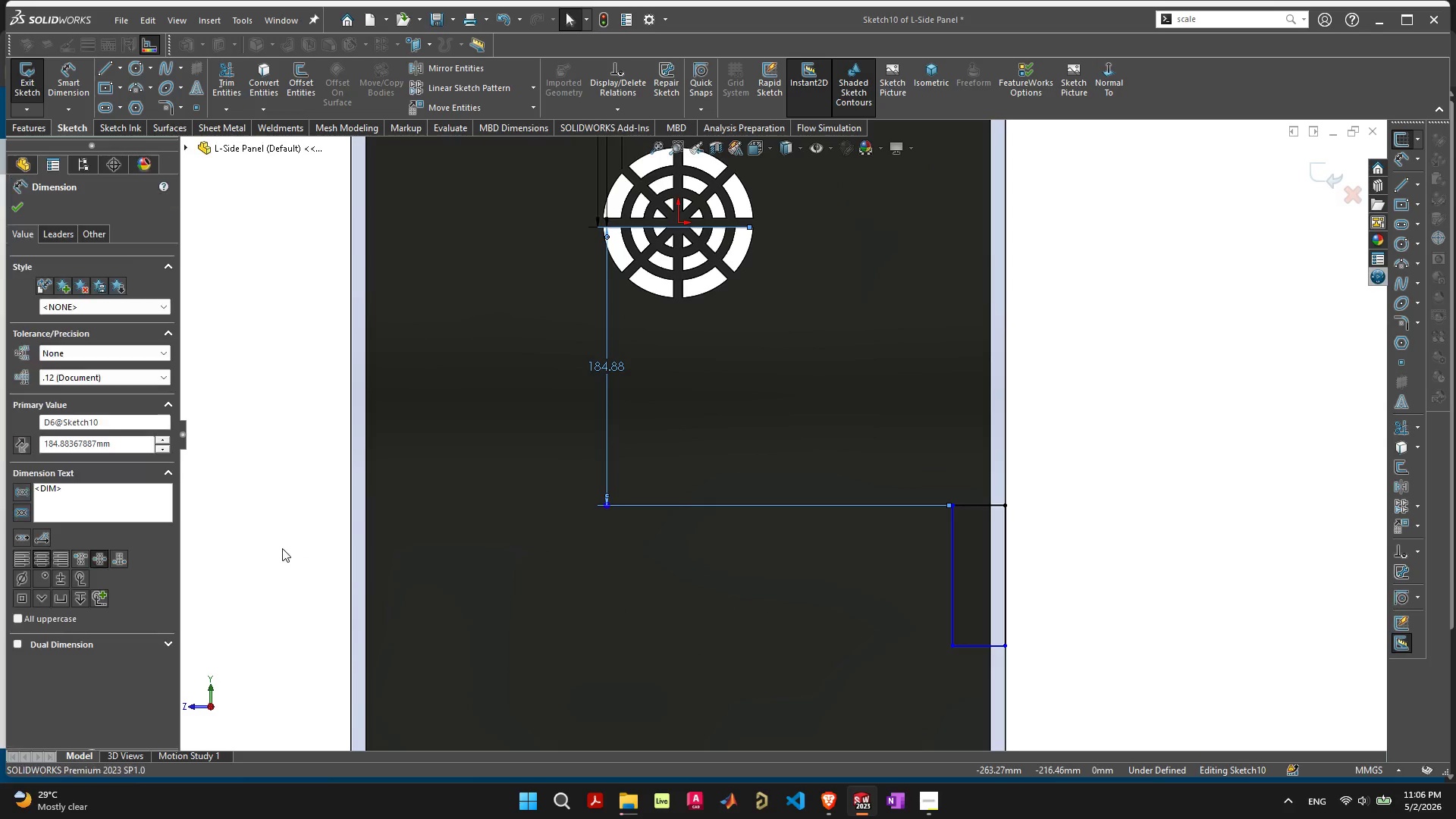 
key(Delete)
 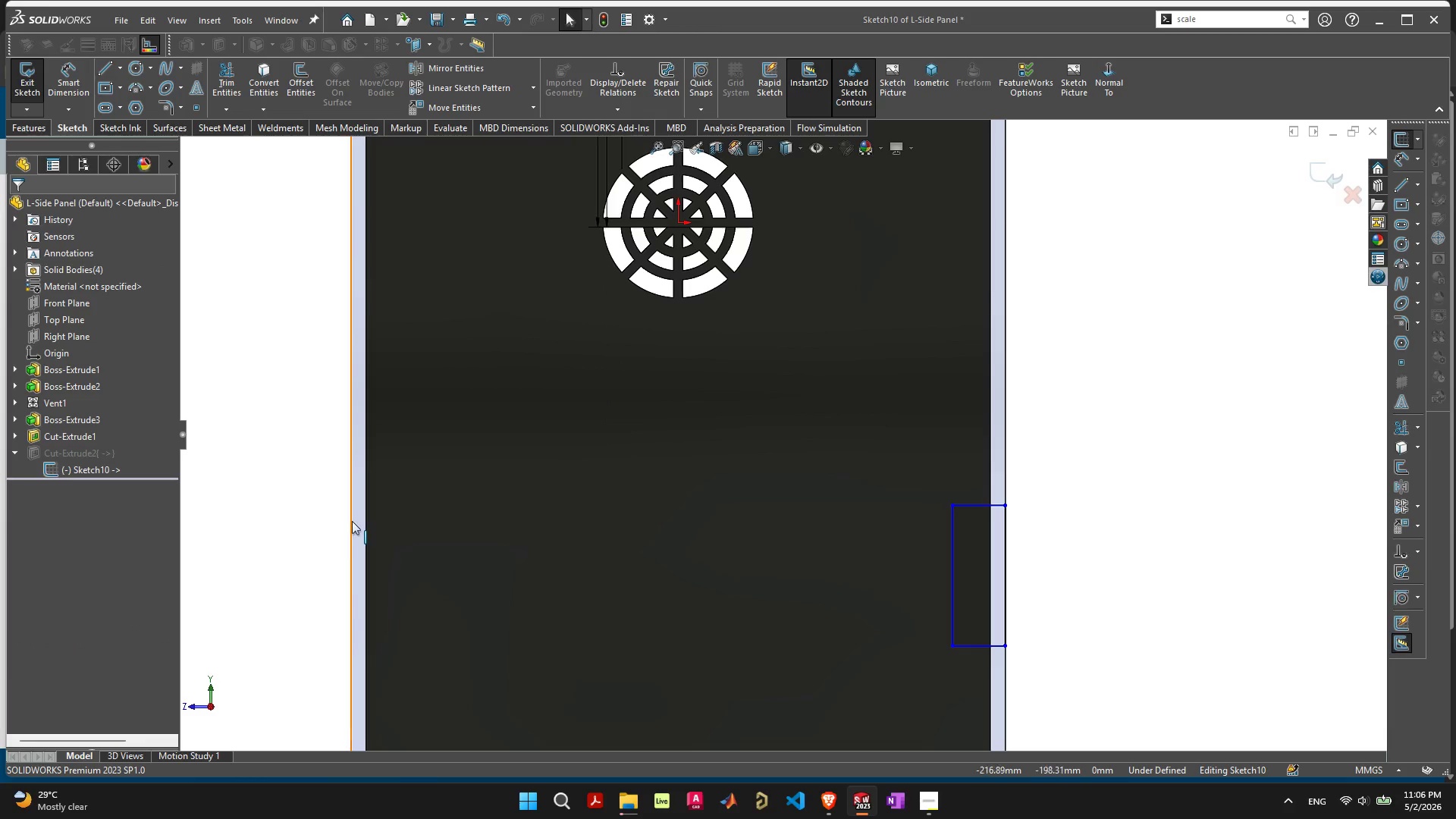 
scroll: coordinate [651, 273], scroll_direction: down, amount: 3.0
 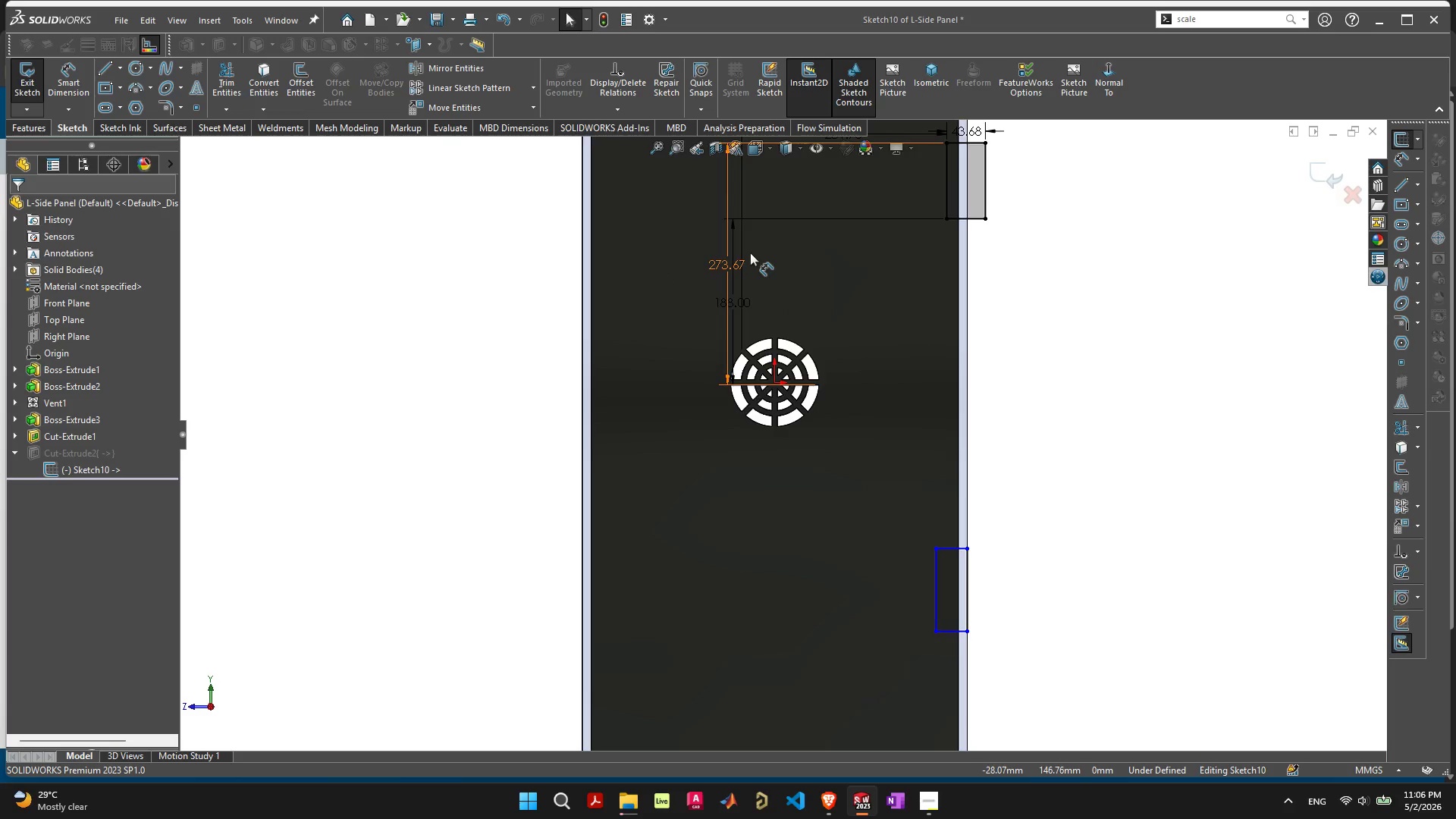 
left_click_drag(start_coordinate=[787, 299], to_coordinate=[673, 335])
 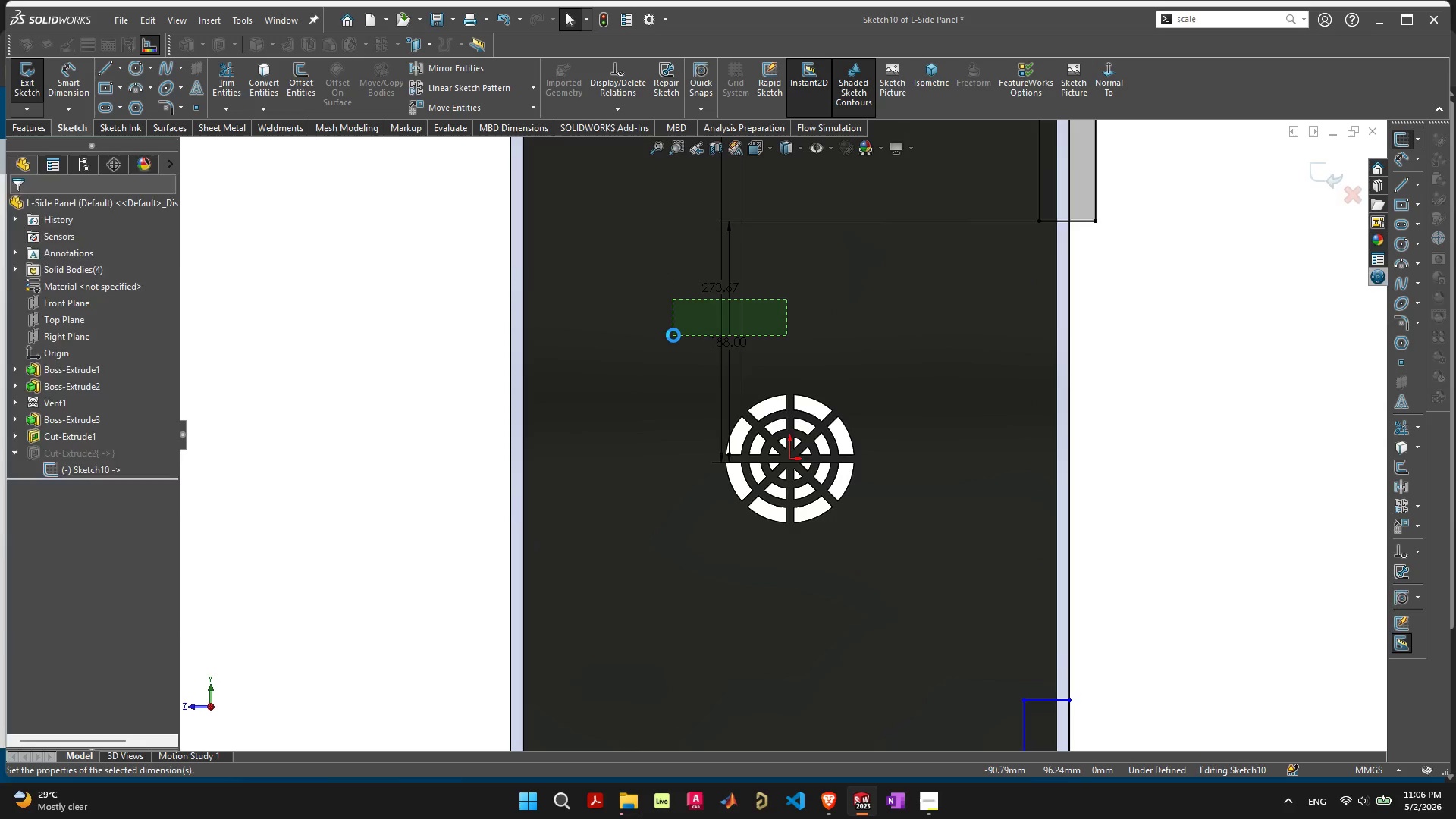 
scroll: coordinate [749, 257], scroll_direction: up, amount: 2.0
 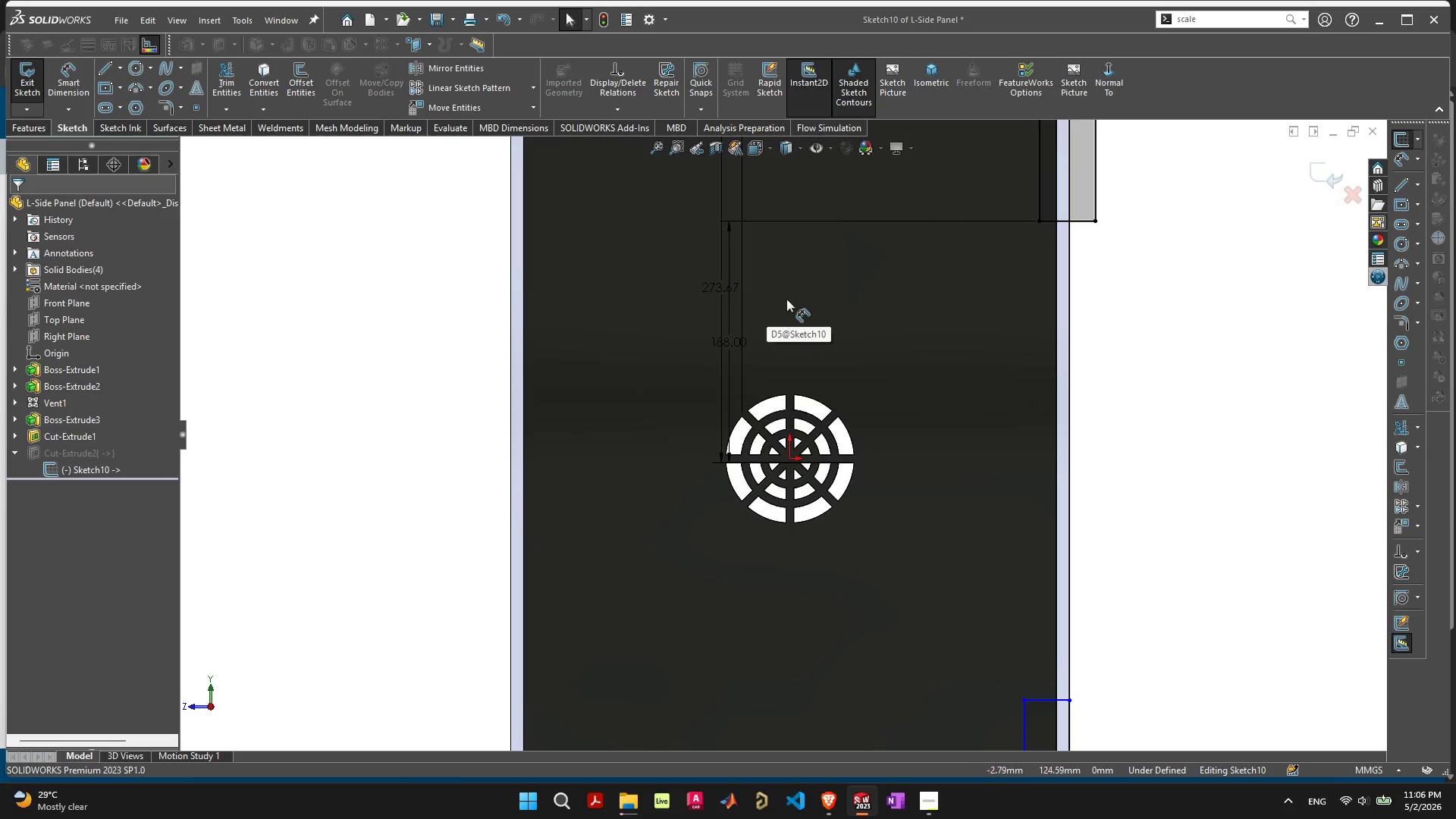 
key(Delete)
 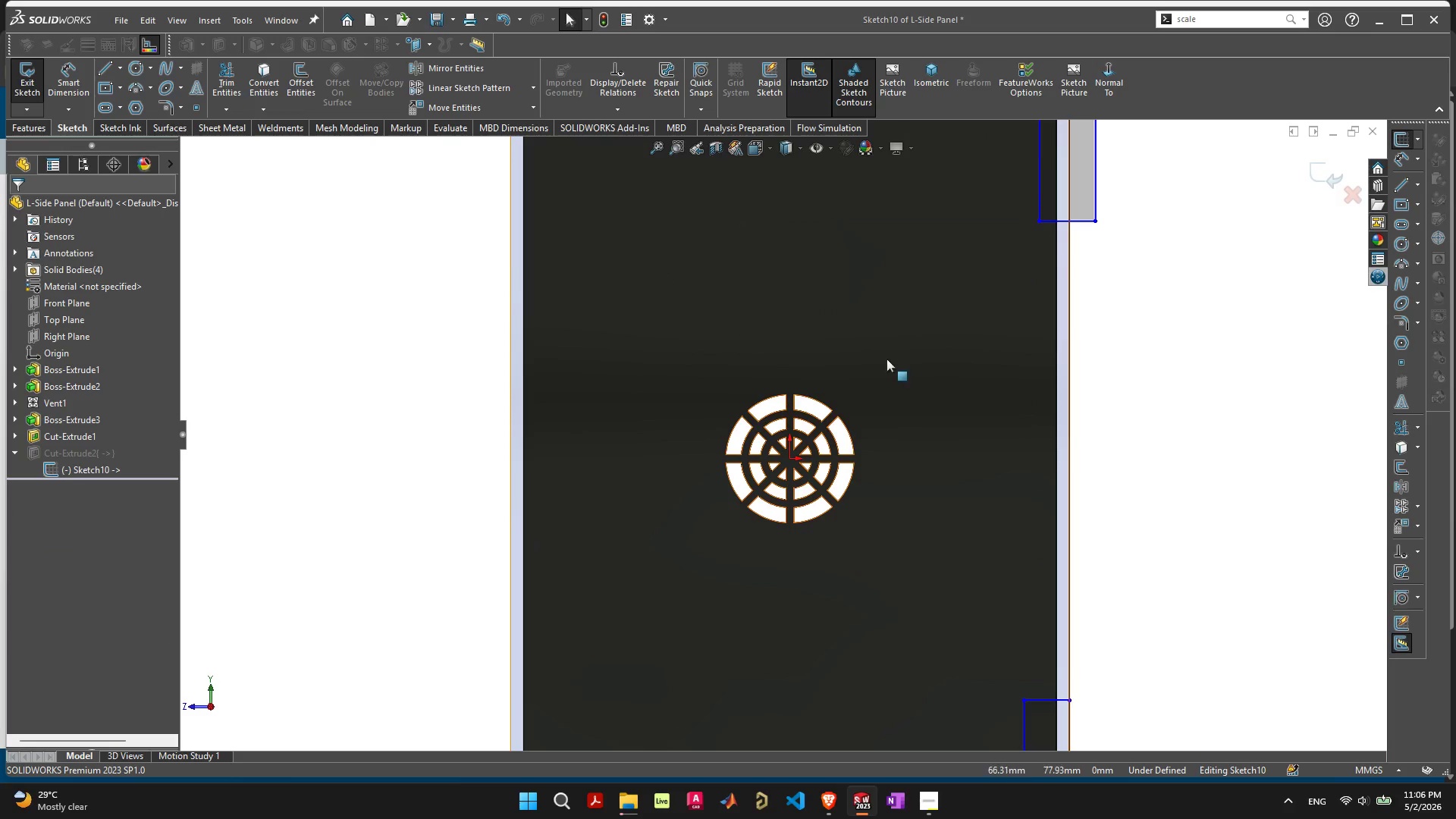 
scroll: coordinate [981, 406], scroll_direction: down, amount: 5.0
 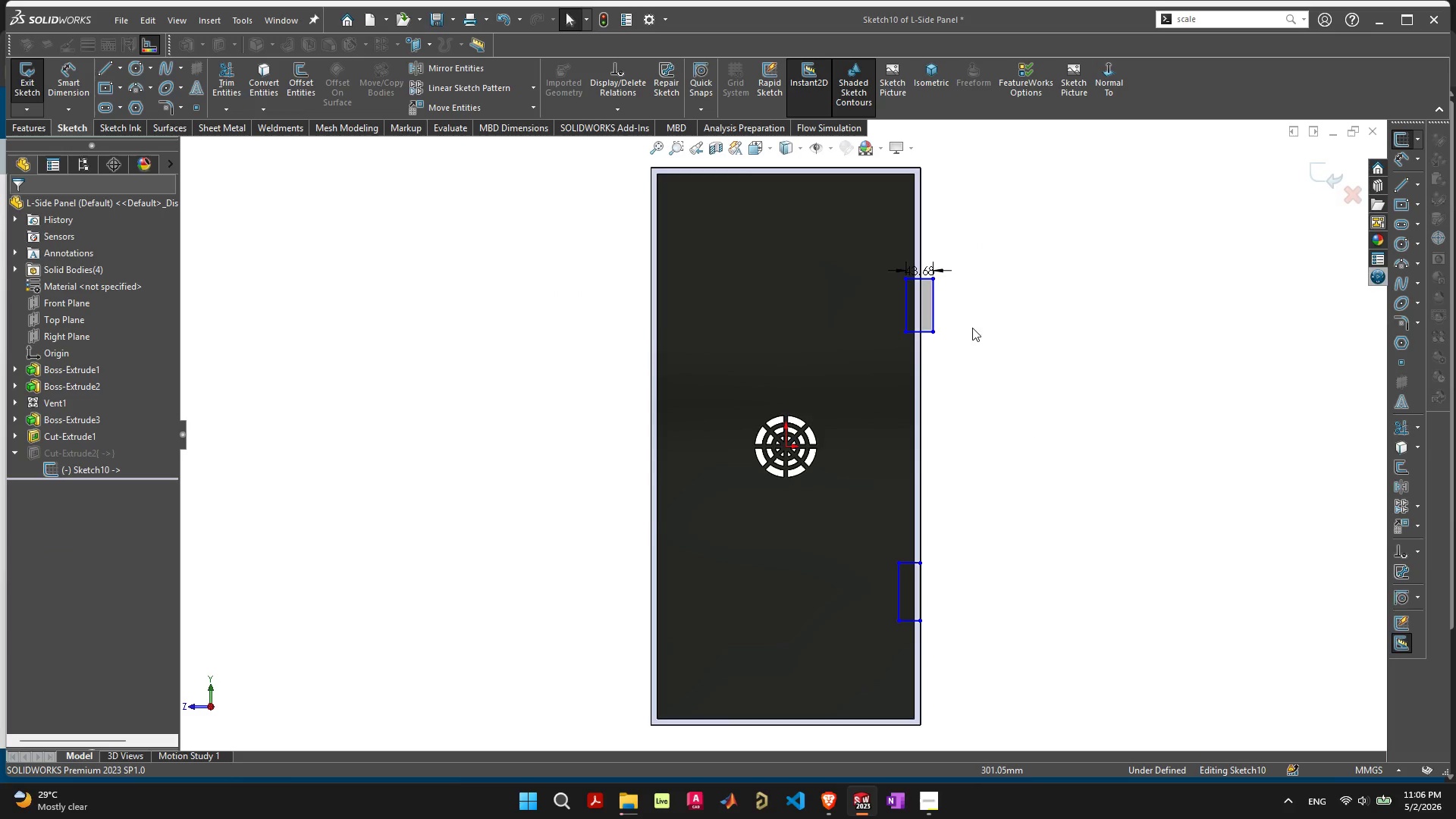 
scroll: coordinate [960, 282], scroll_direction: up, amount: 4.0
 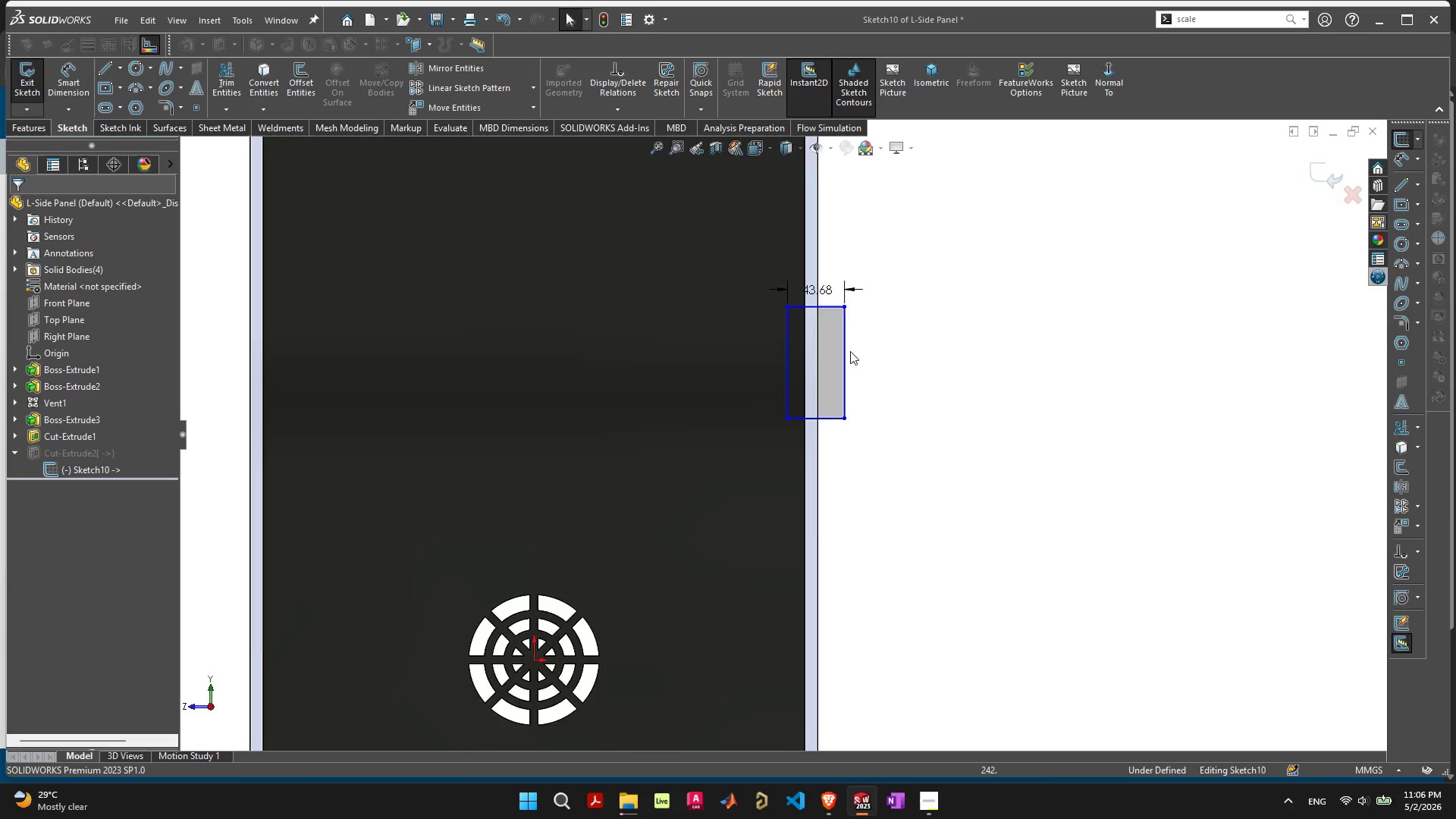 
scroll: coordinate [843, 453], scroll_direction: down, amount: 6.0
 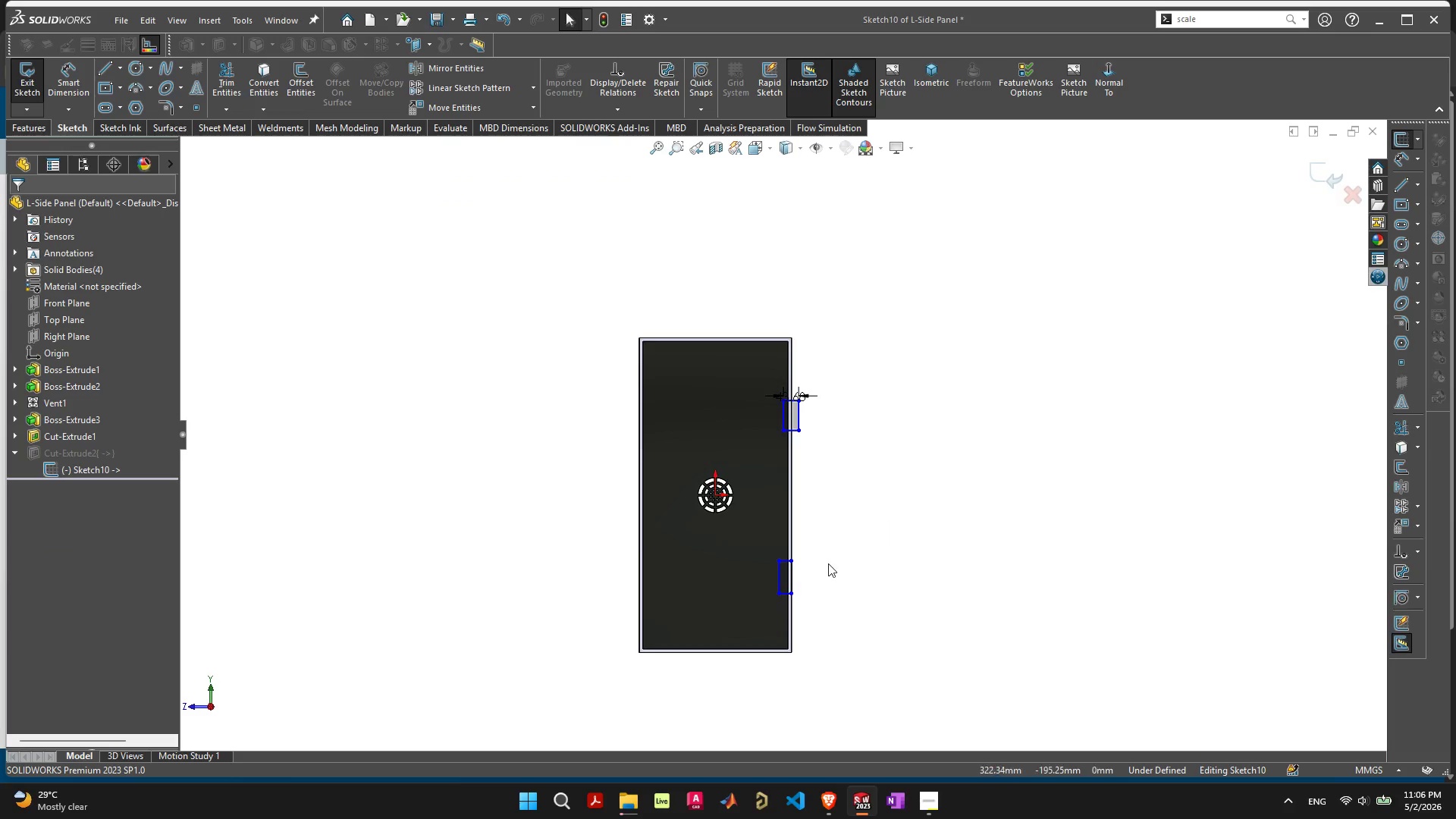 
scroll: coordinate [835, 546], scroll_direction: up, amount: 6.0
 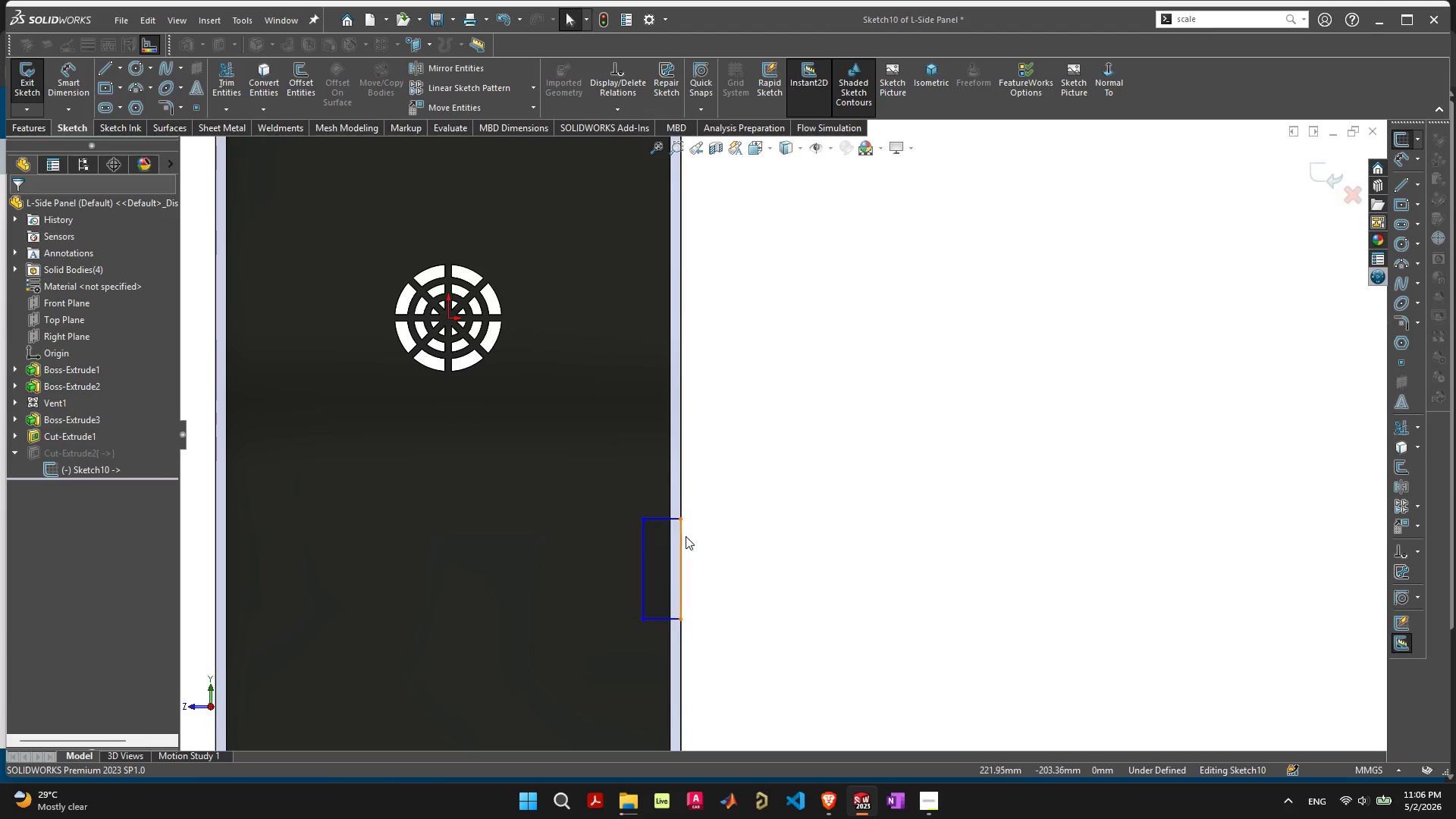 
scroll: coordinate [765, 232], scroll_direction: down, amount: 3.0
 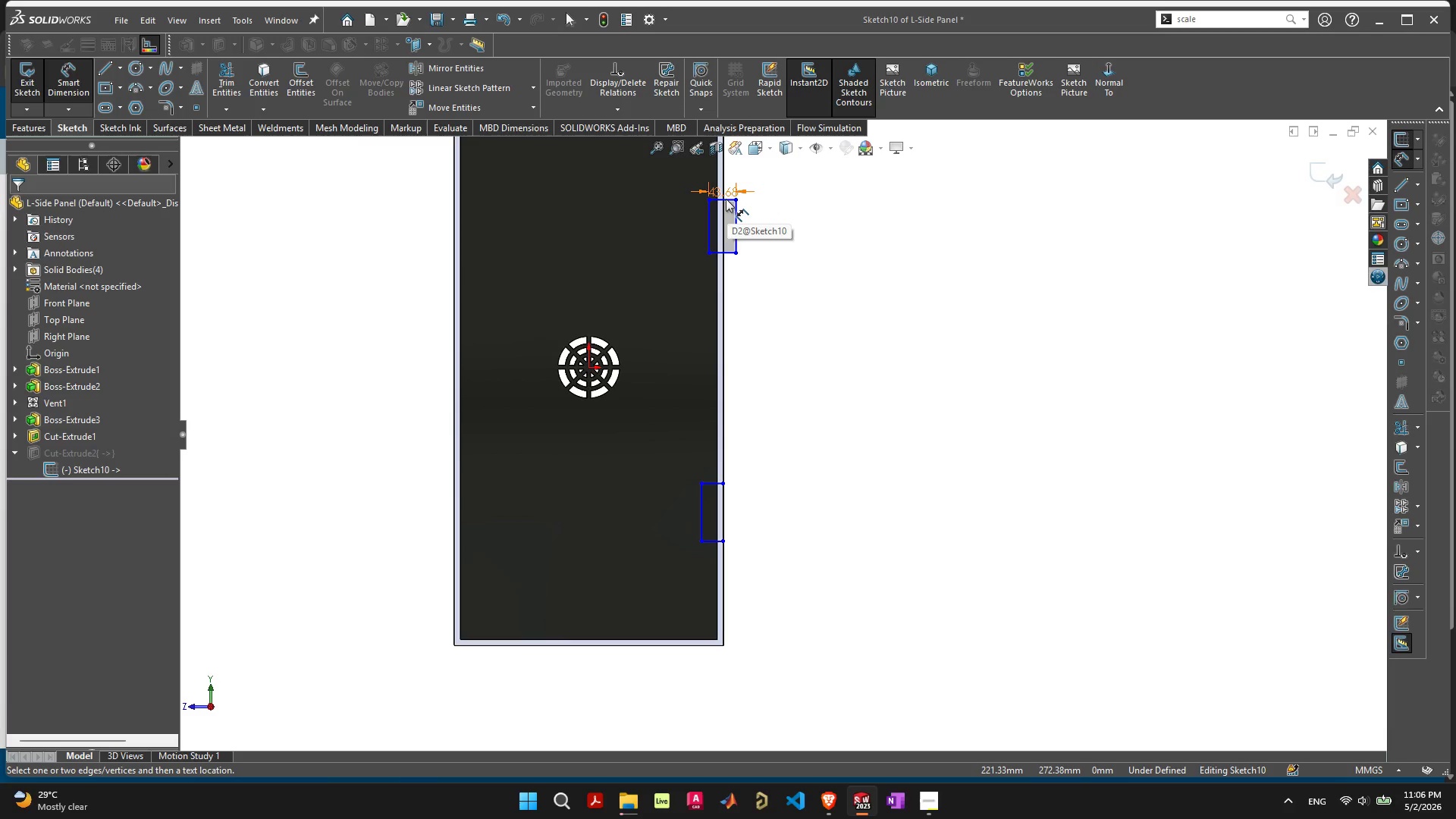 
scroll: coordinate [731, 205], scroll_direction: up, amount: 4.0
 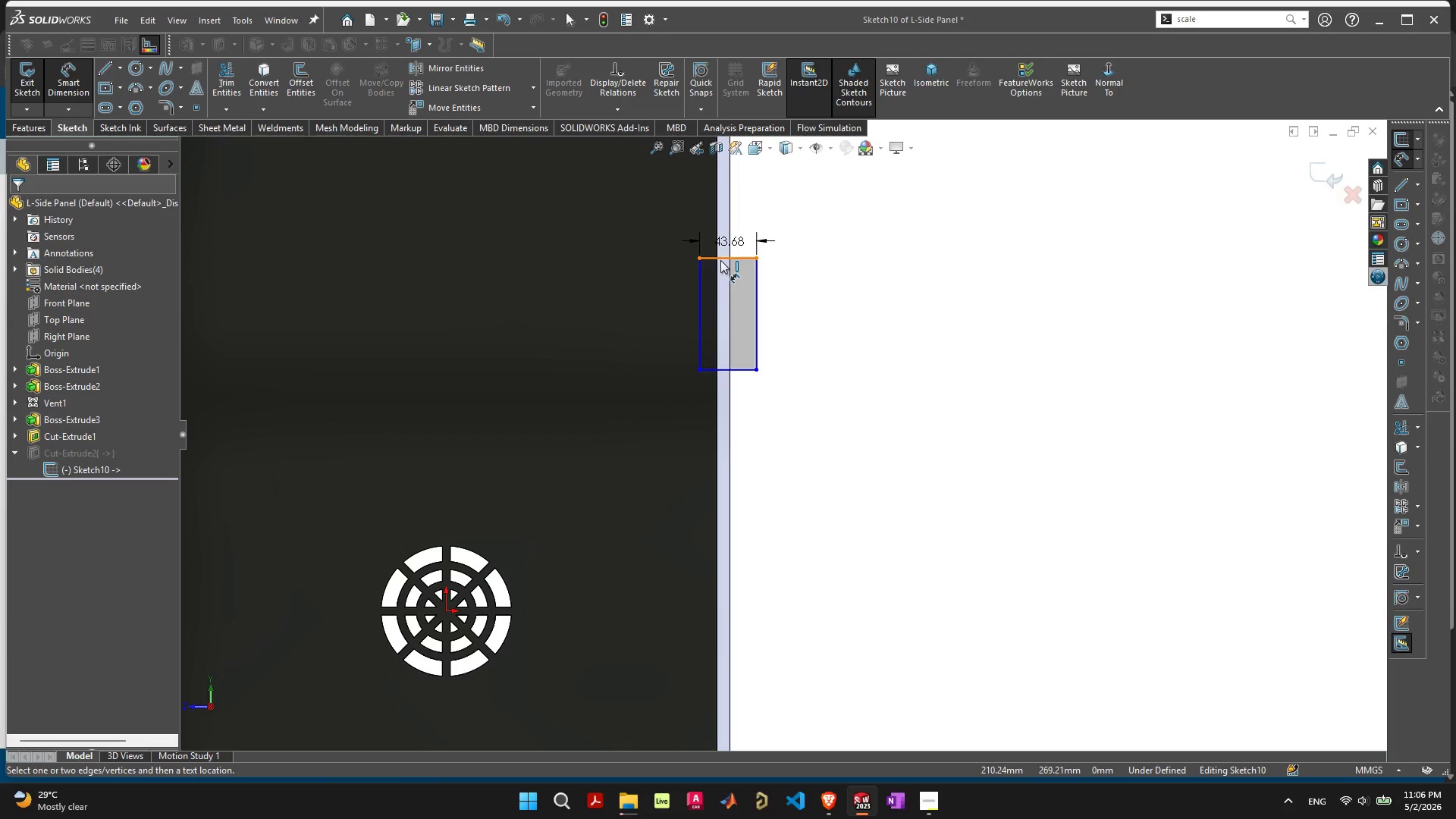 
left_click([720, 259])
 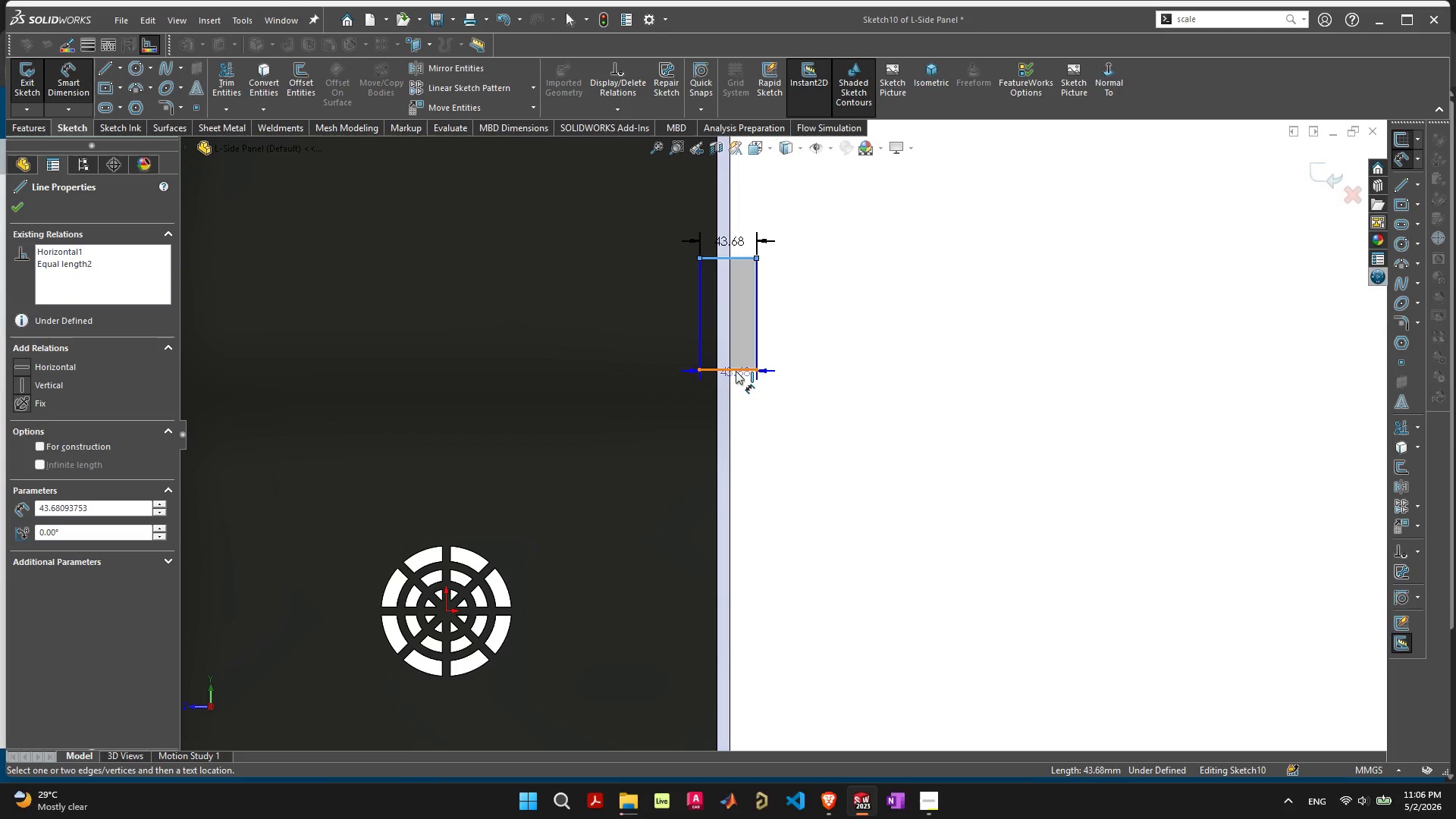 
left_click([736, 370])
 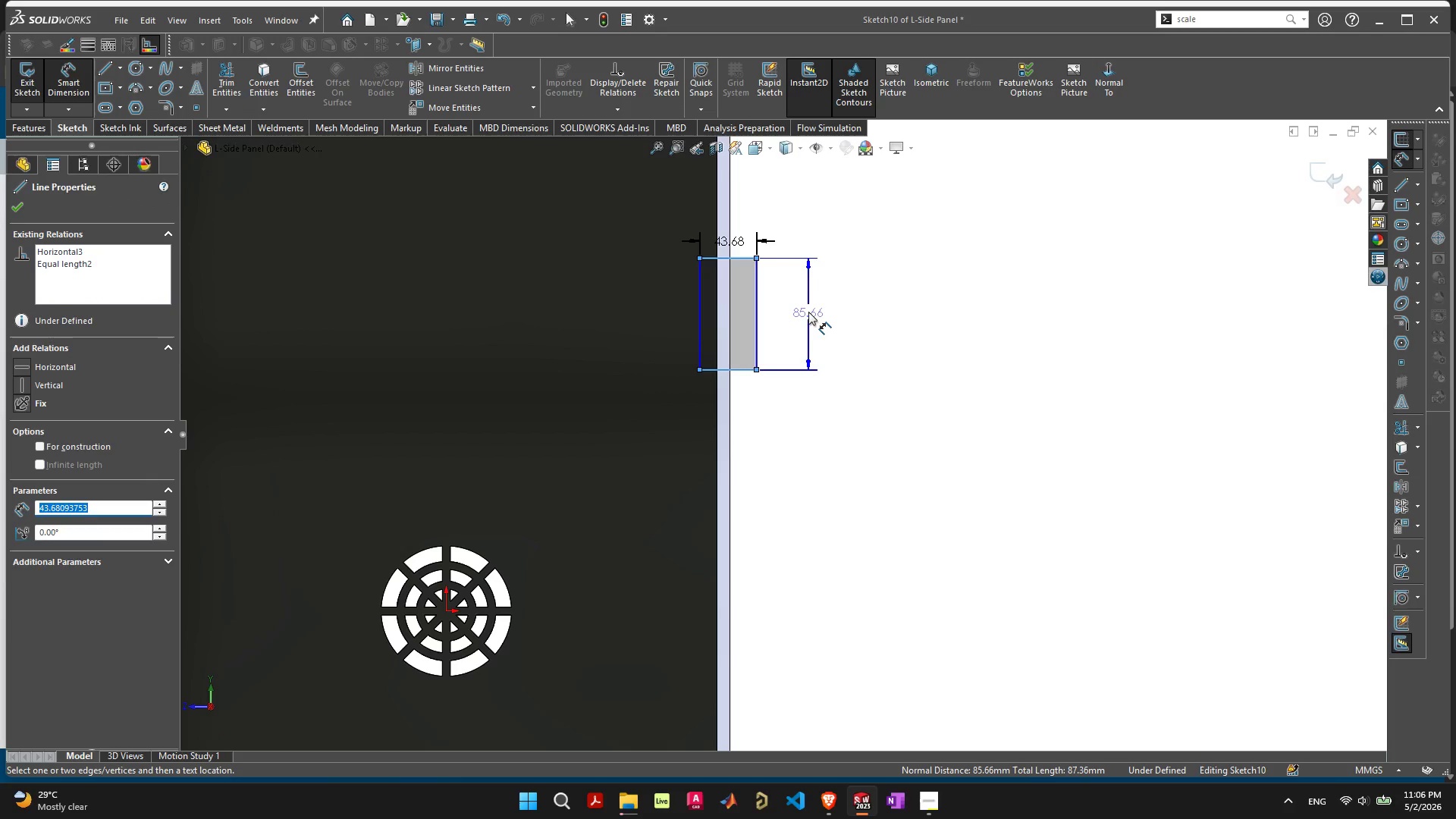 
left_click([808, 312])
 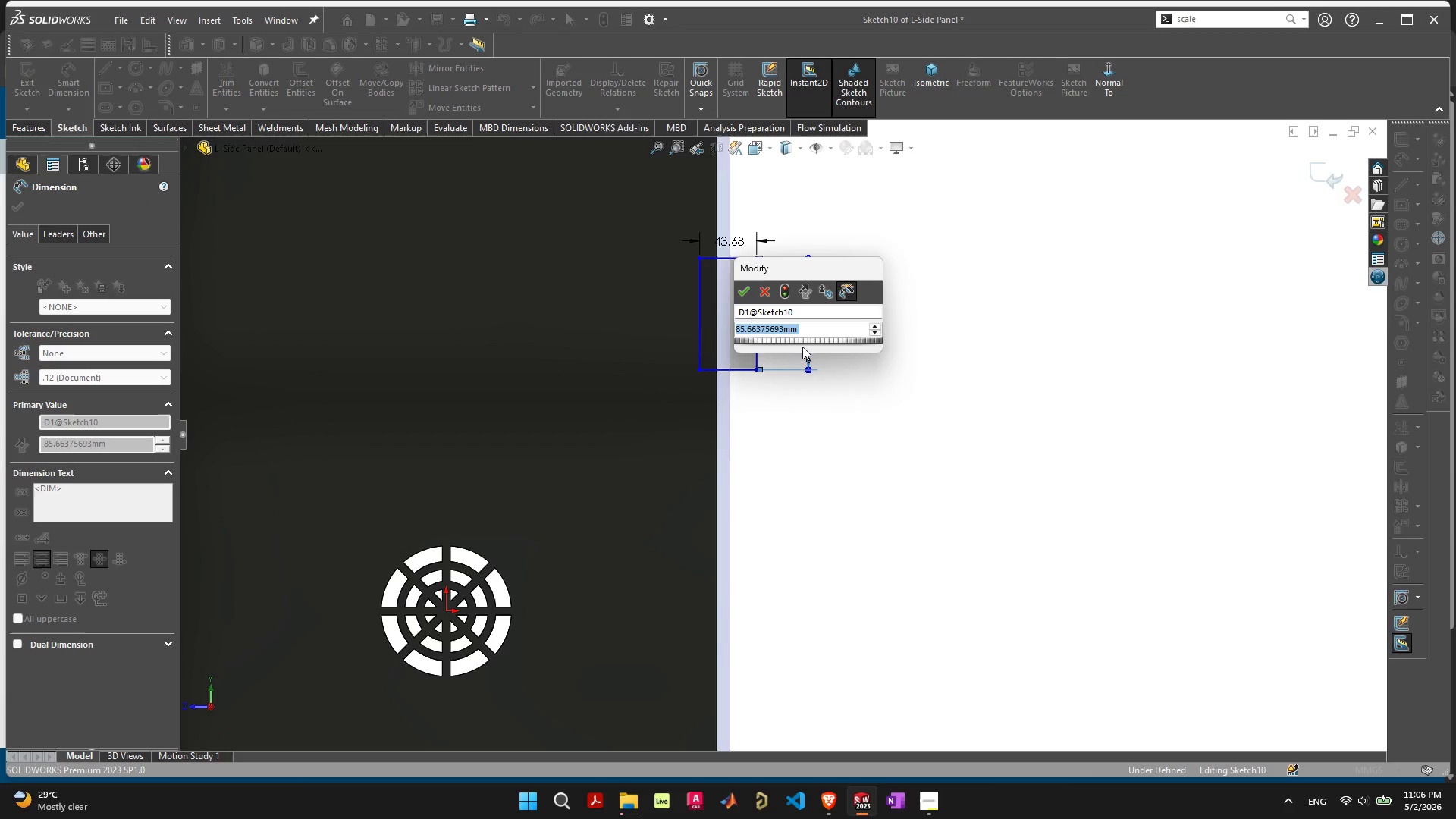 
key(Enter)
 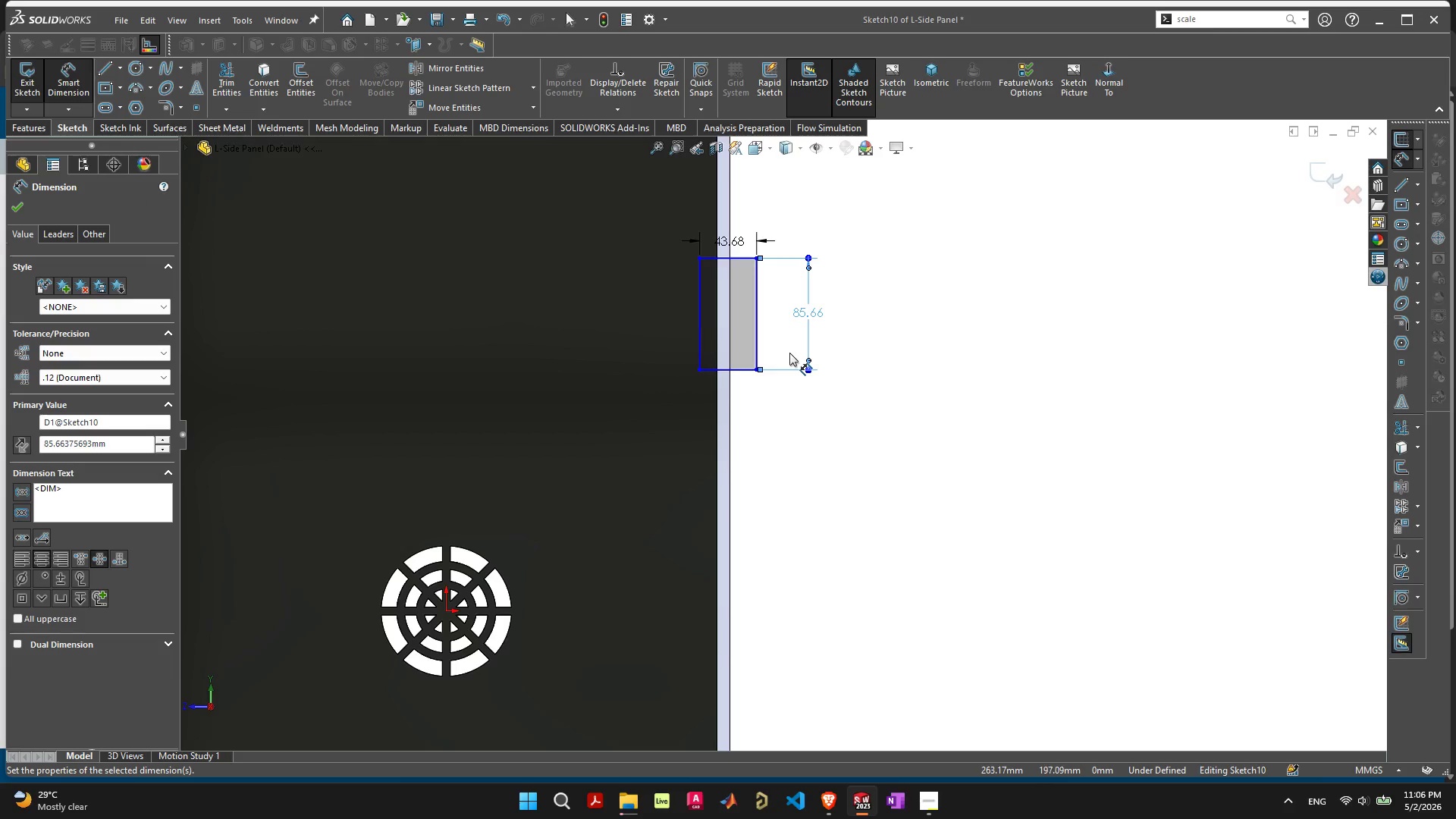 
scroll: coordinate [686, 475], scroll_direction: up, amount: 3.0
 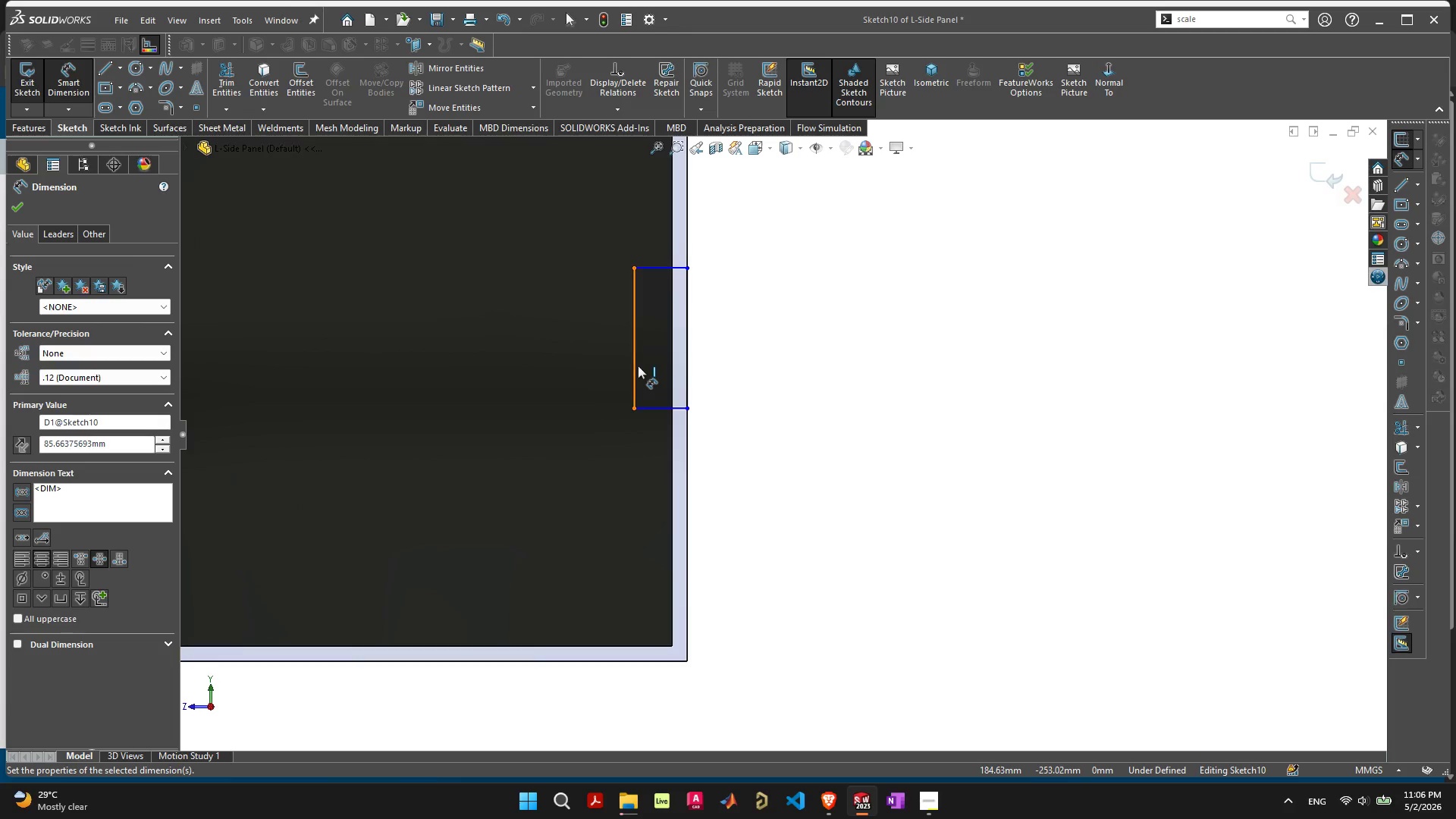 
left_click([636, 365])
 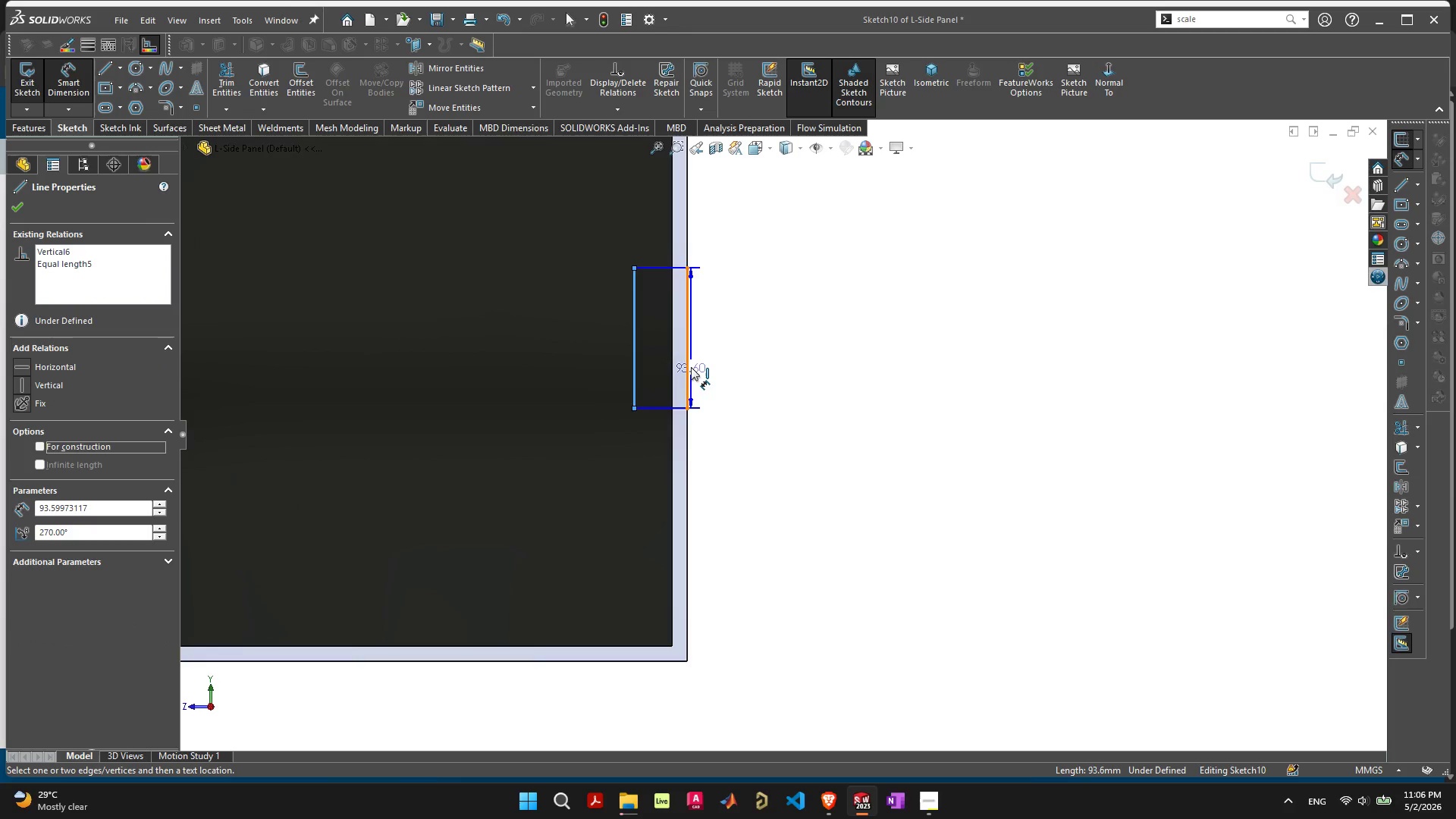 
left_click([689, 367])
 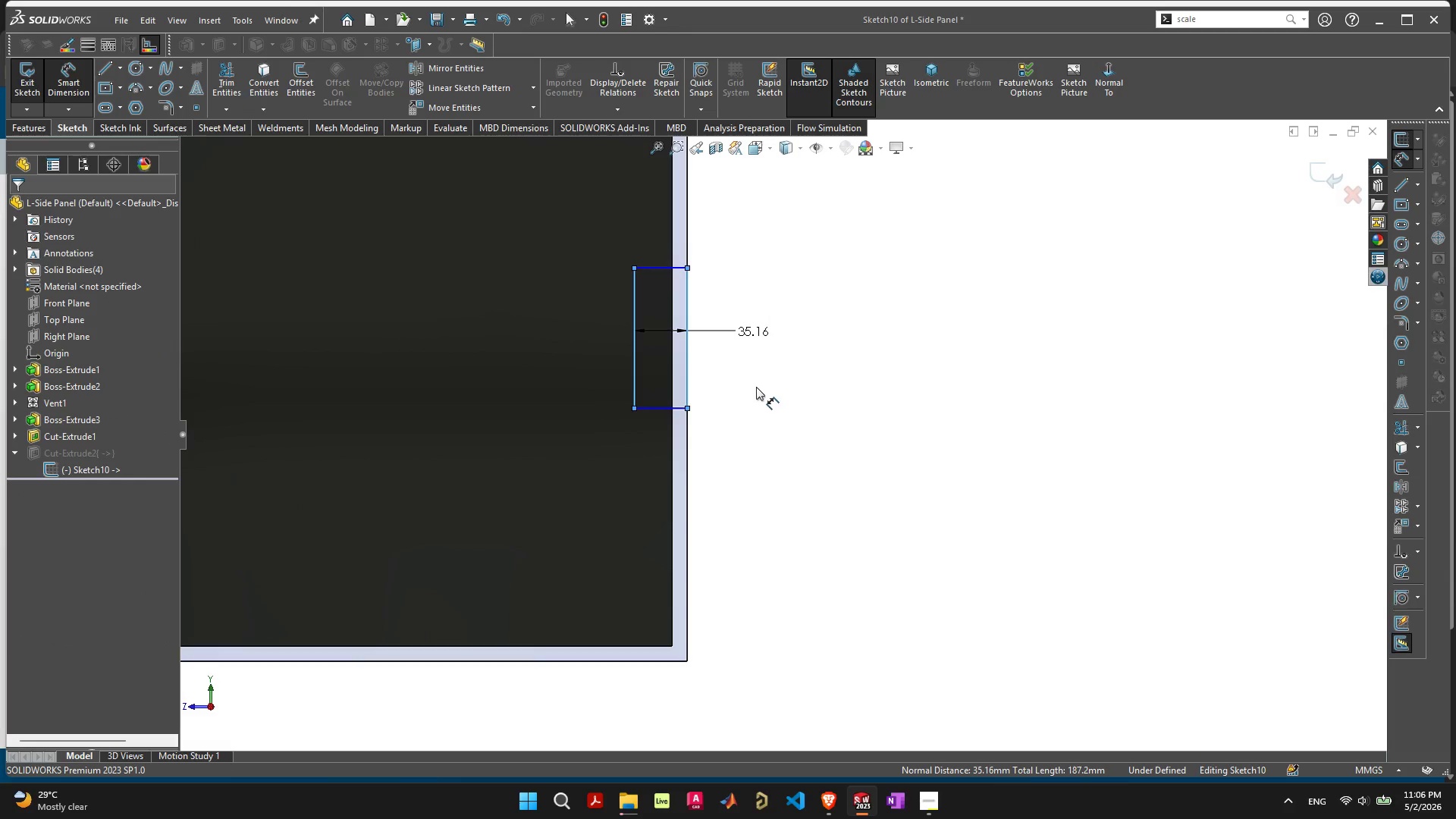 
key(Enter)
 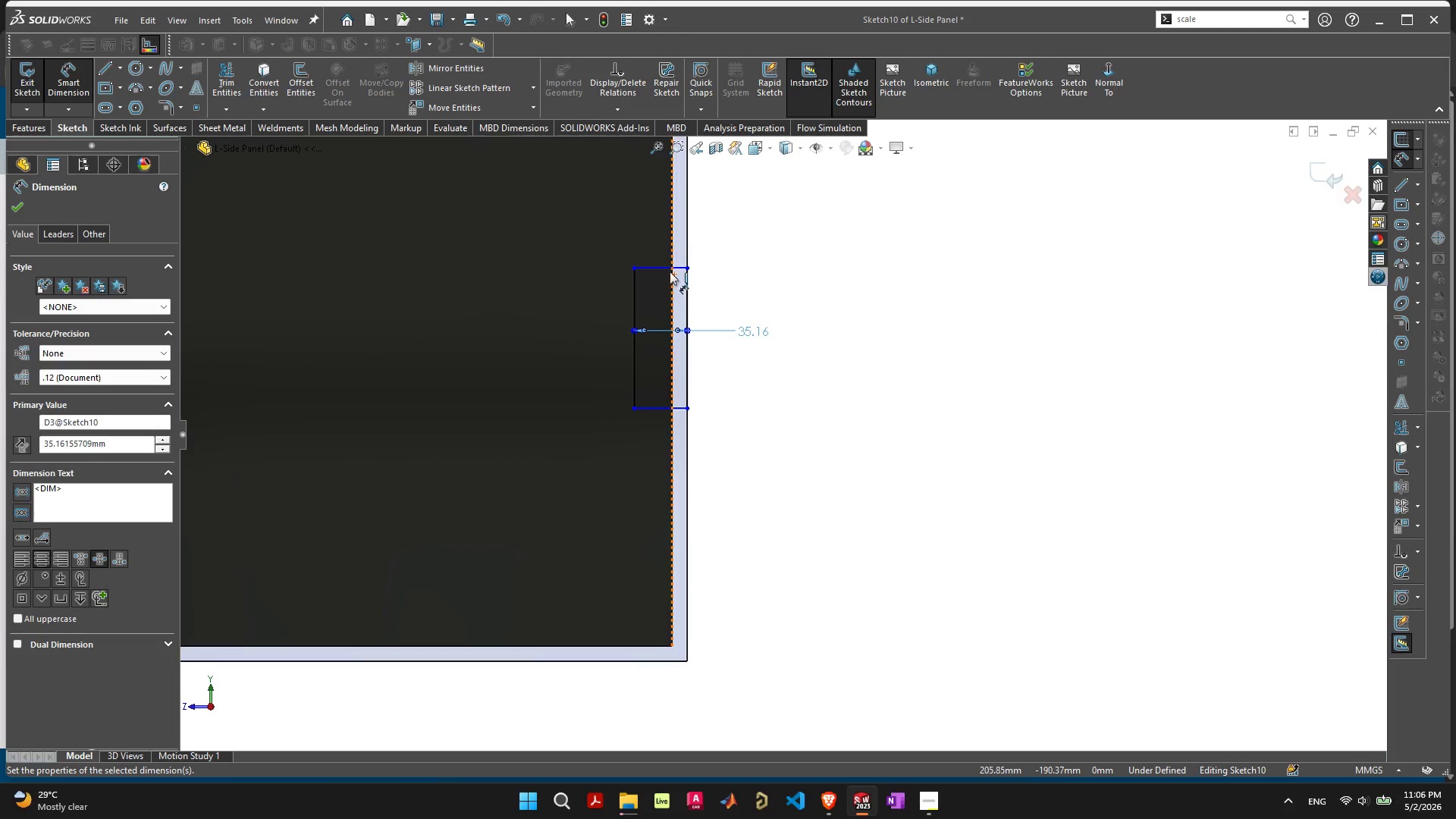 
left_click([670, 267])
 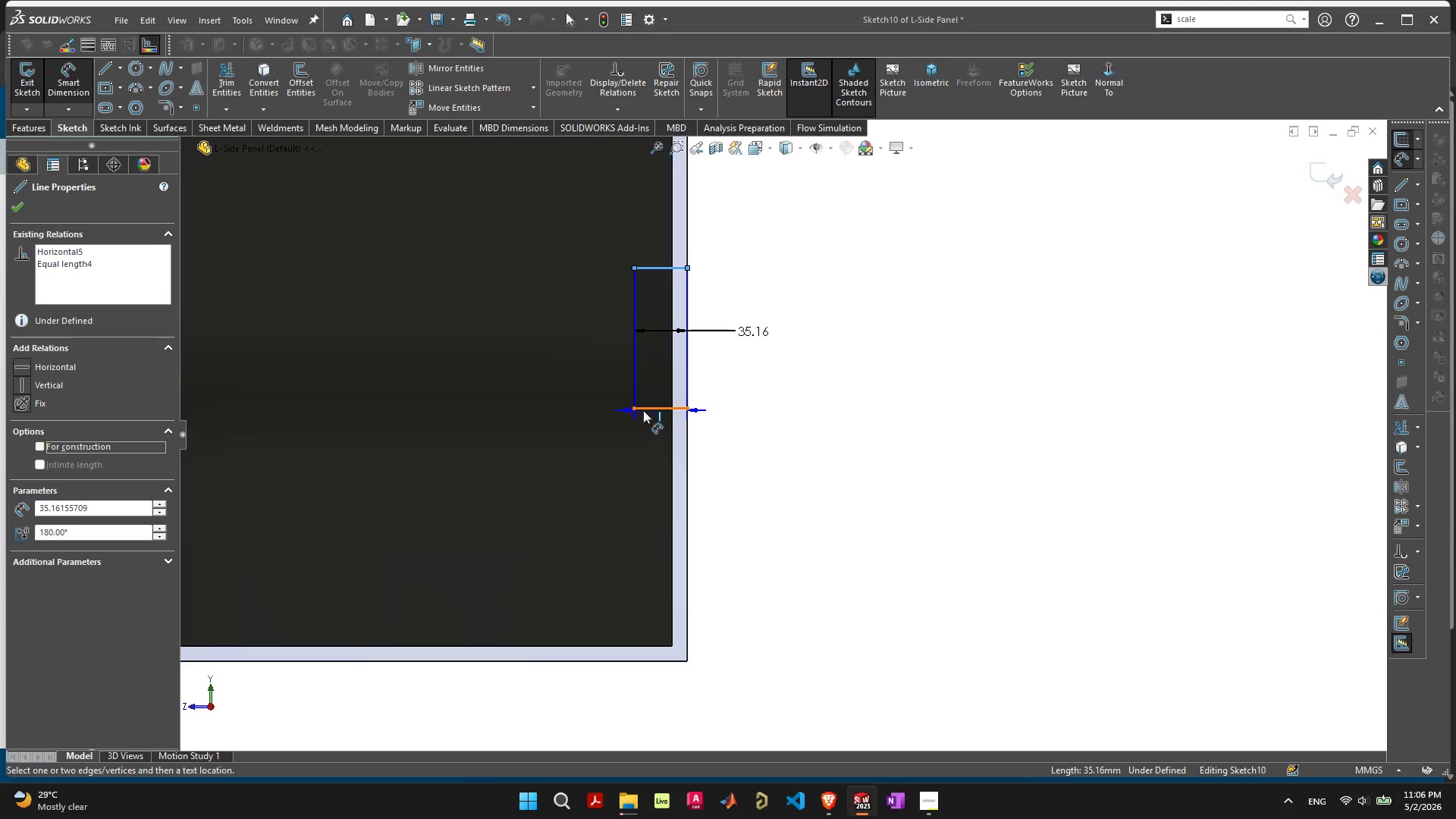 
left_click([648, 407])
 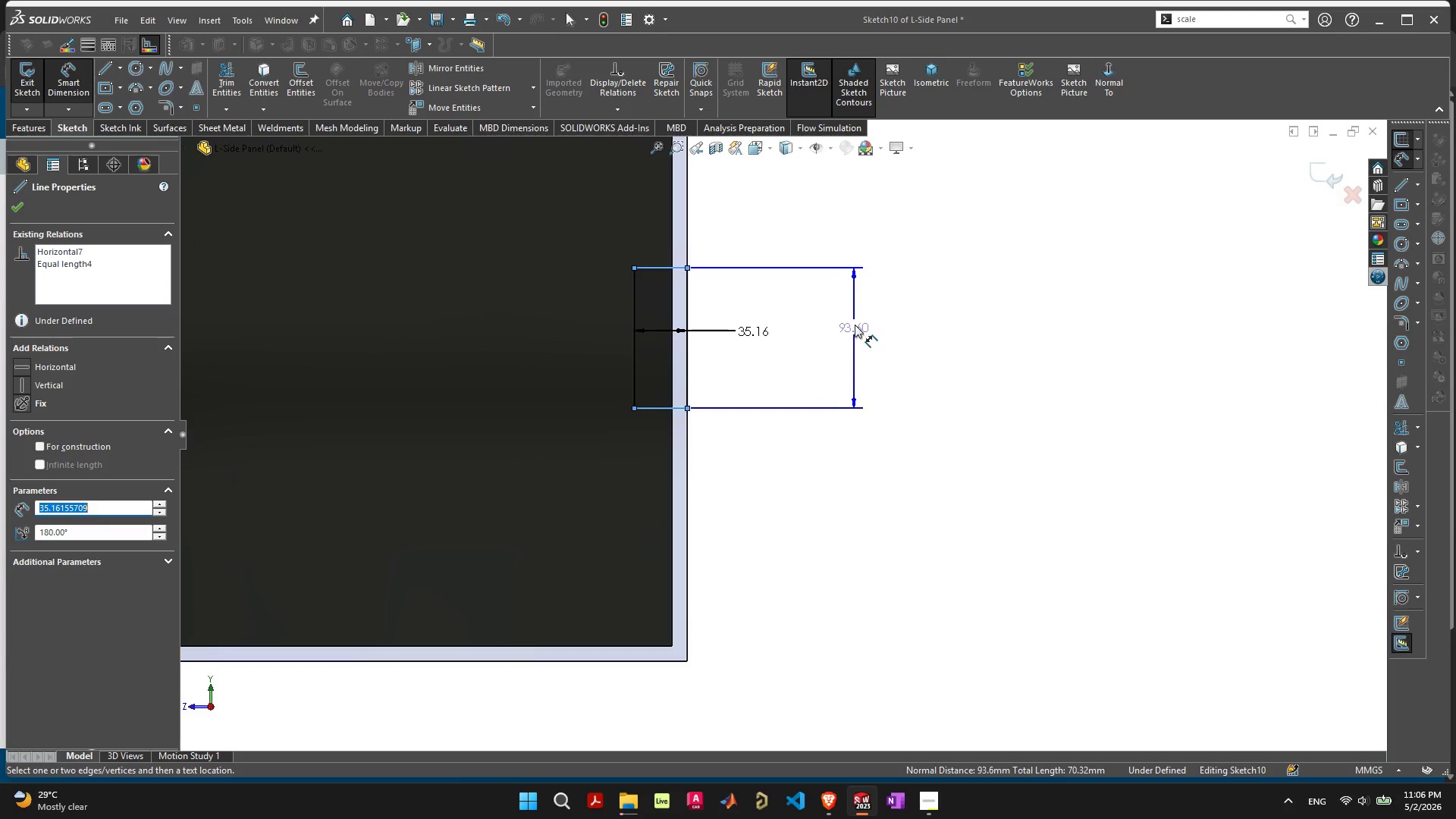 
left_click([855, 322])
 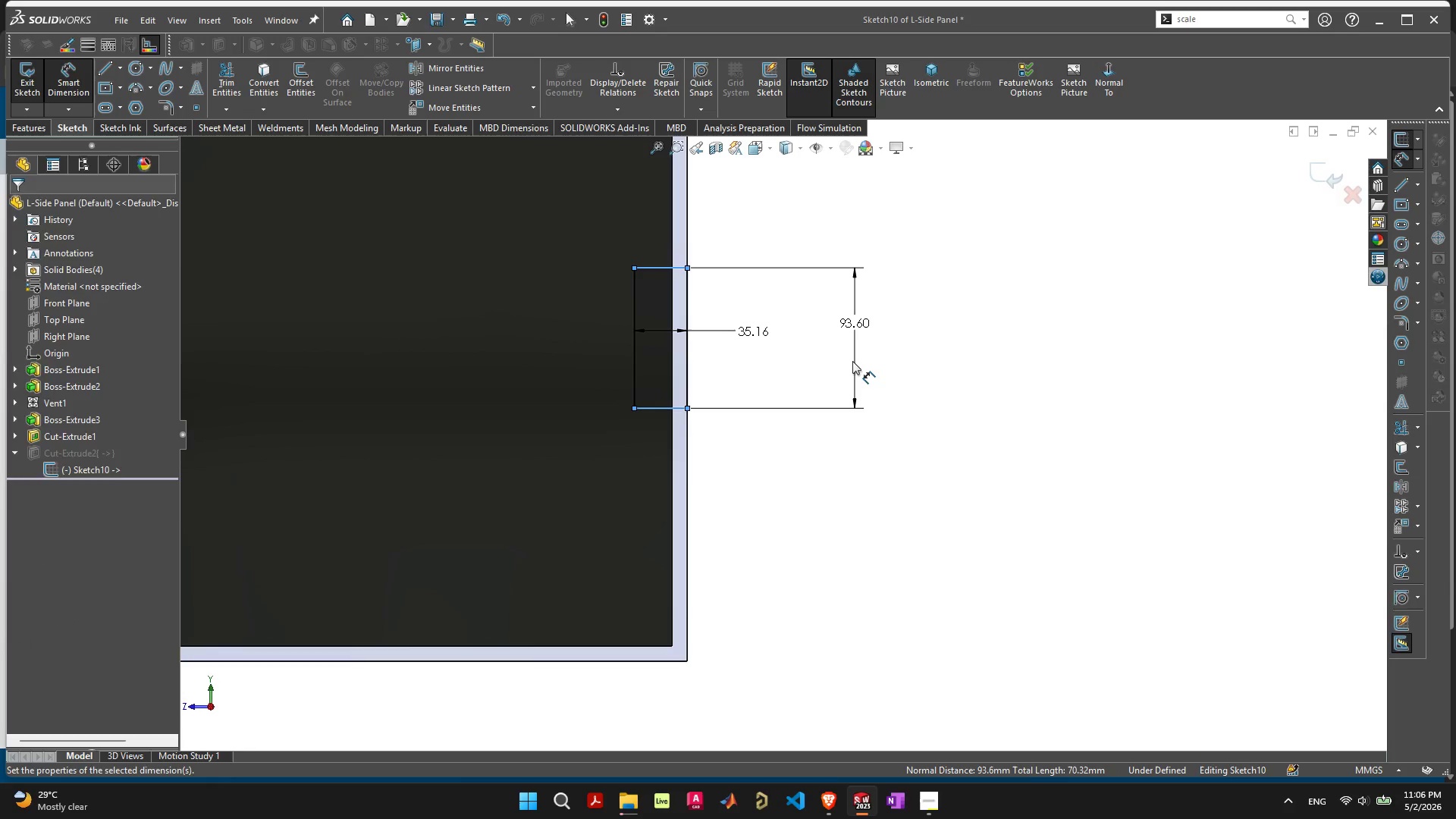 
key(Enter)
 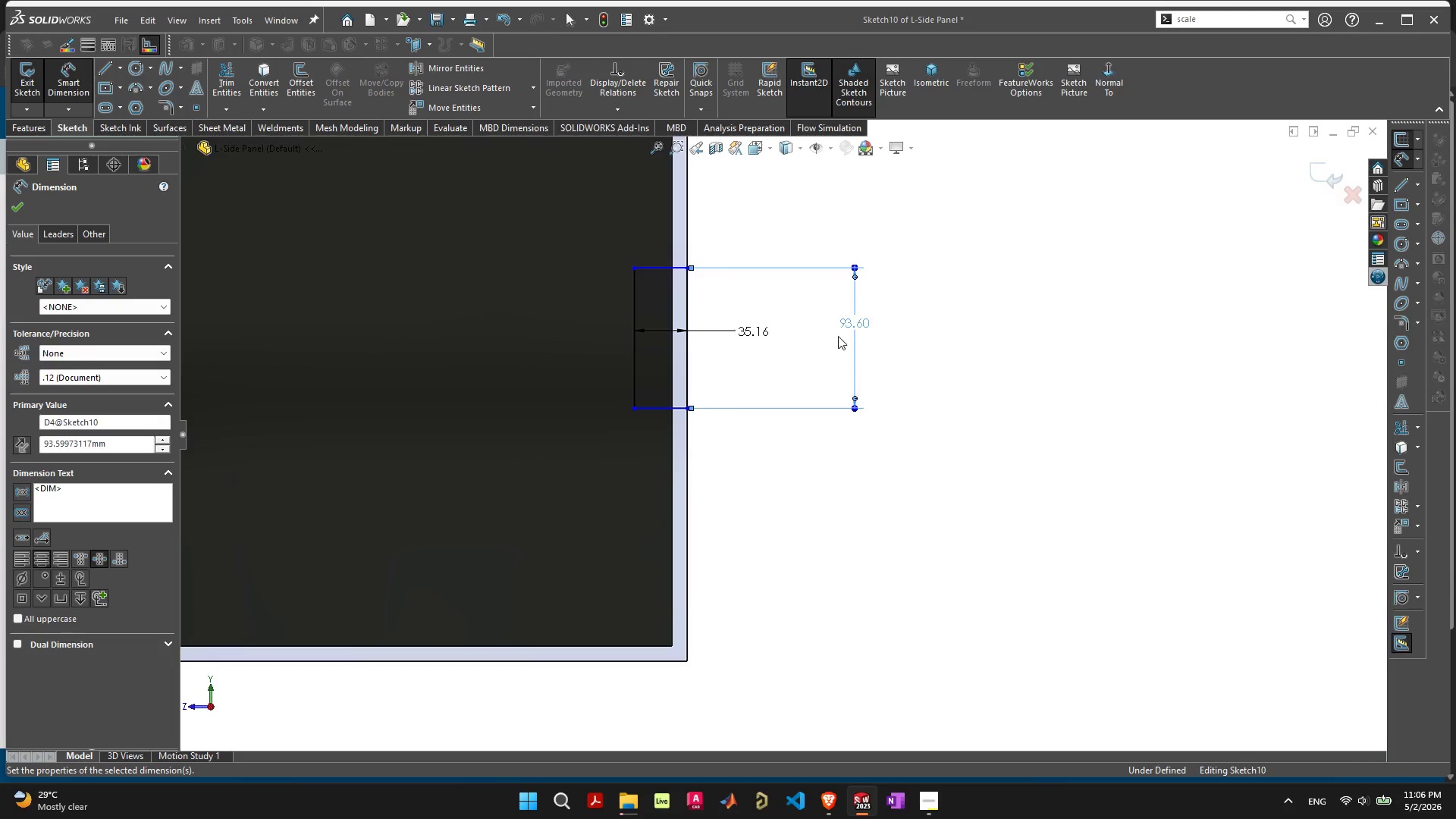 
scroll: coordinate [803, 275], scroll_direction: down, amount: 6.0
 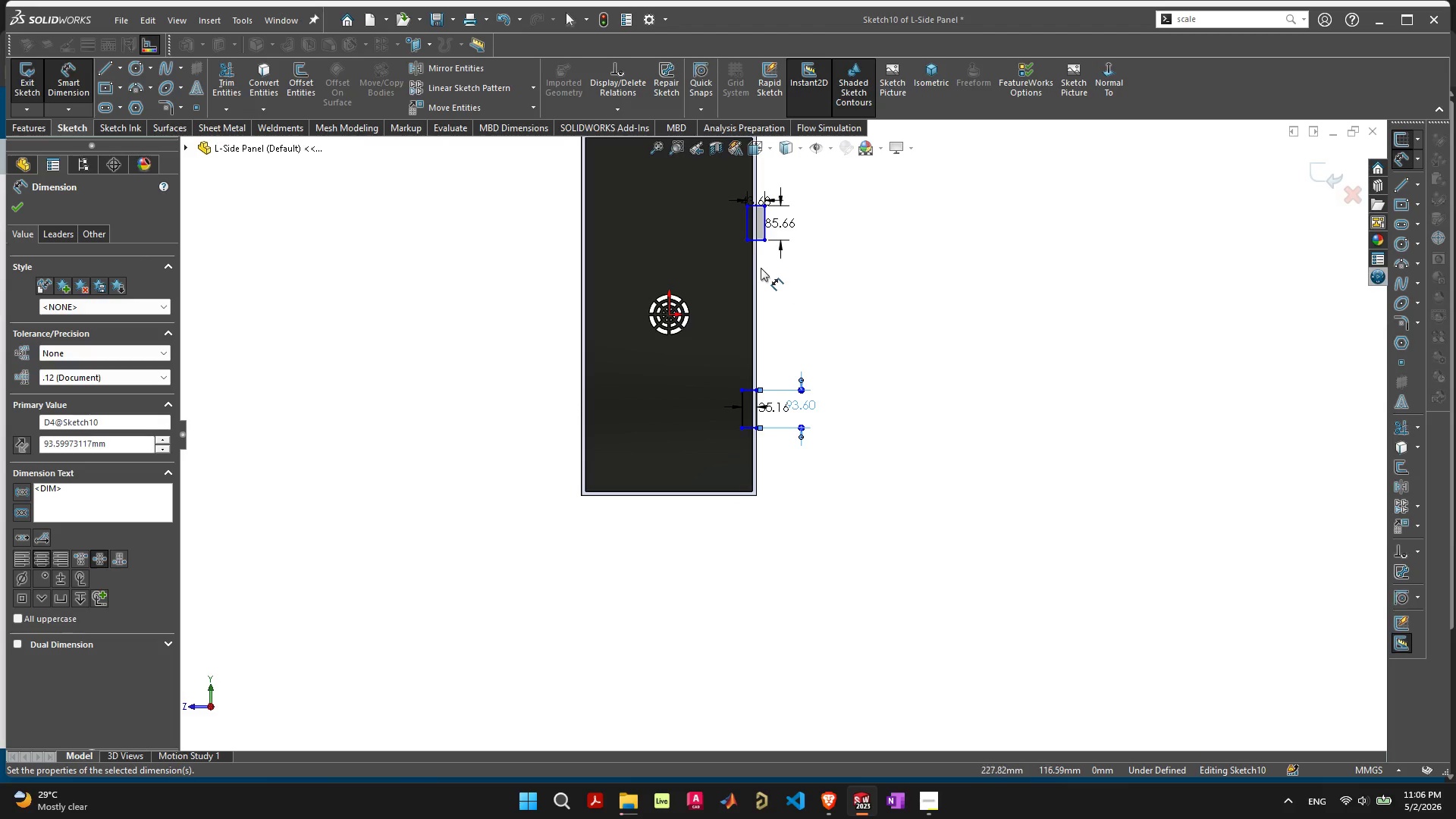 
scroll: coordinate [760, 265], scroll_direction: up, amount: 3.0
 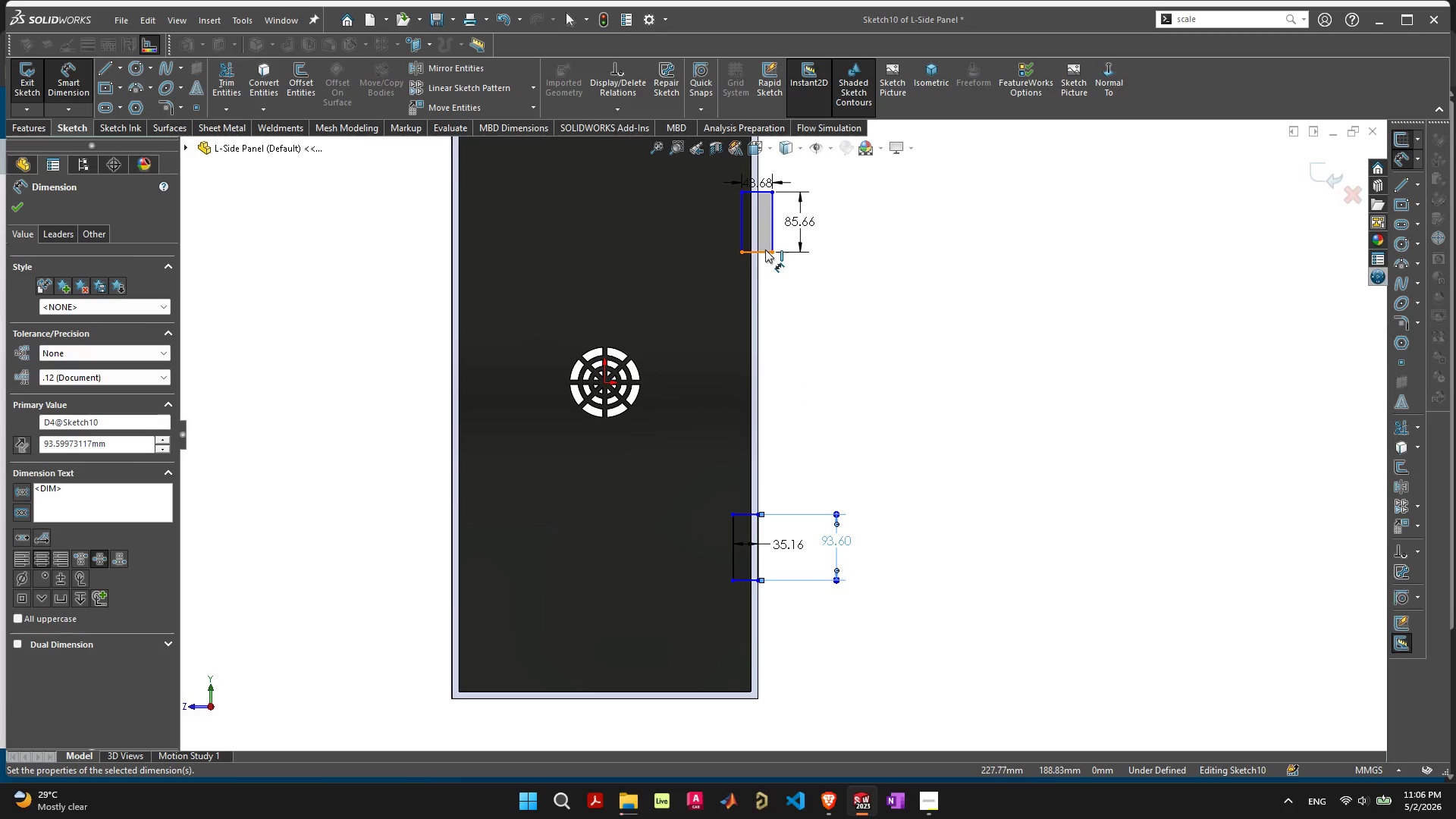 
left_click([765, 249])
 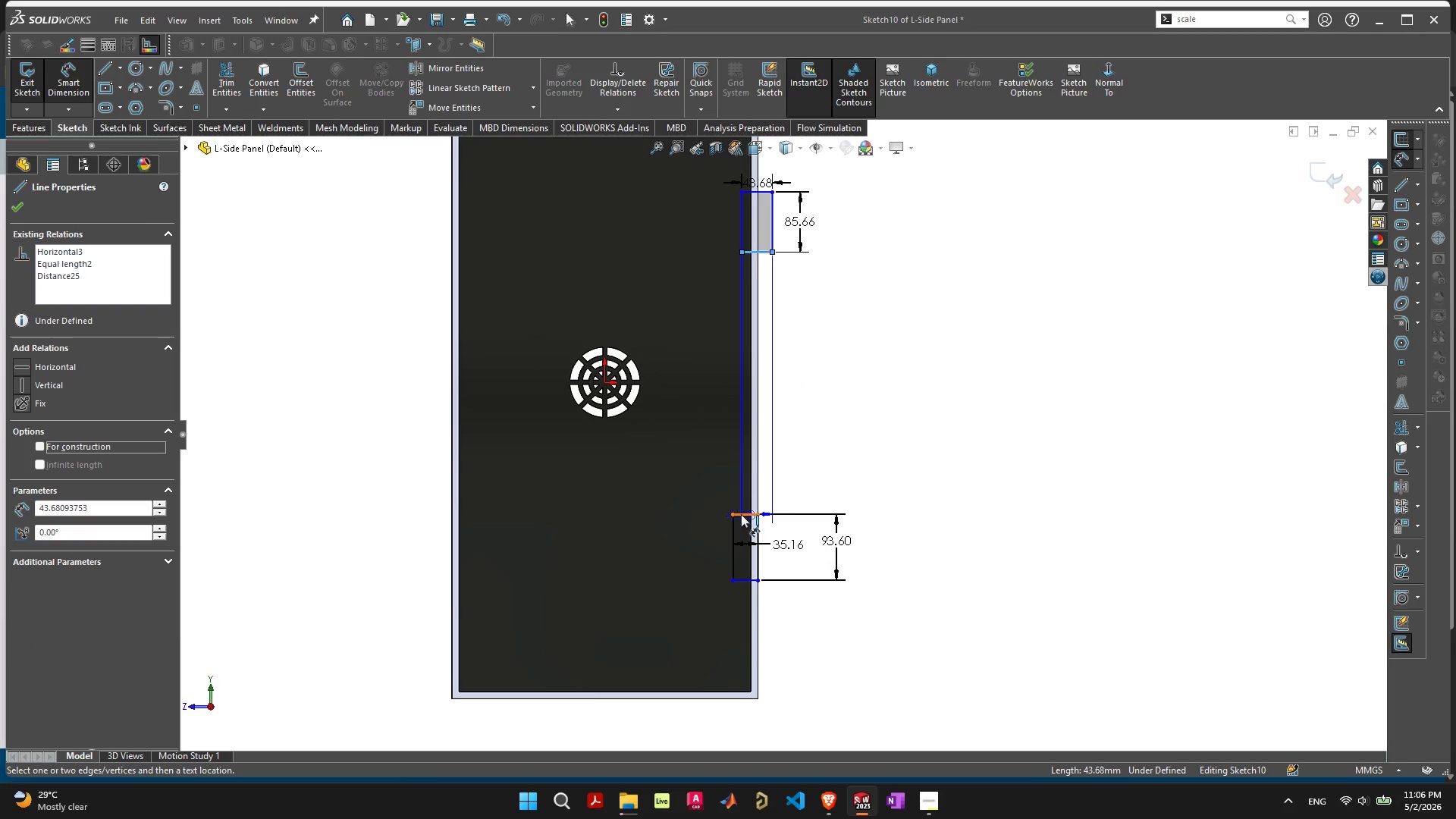 
left_click([741, 514])
 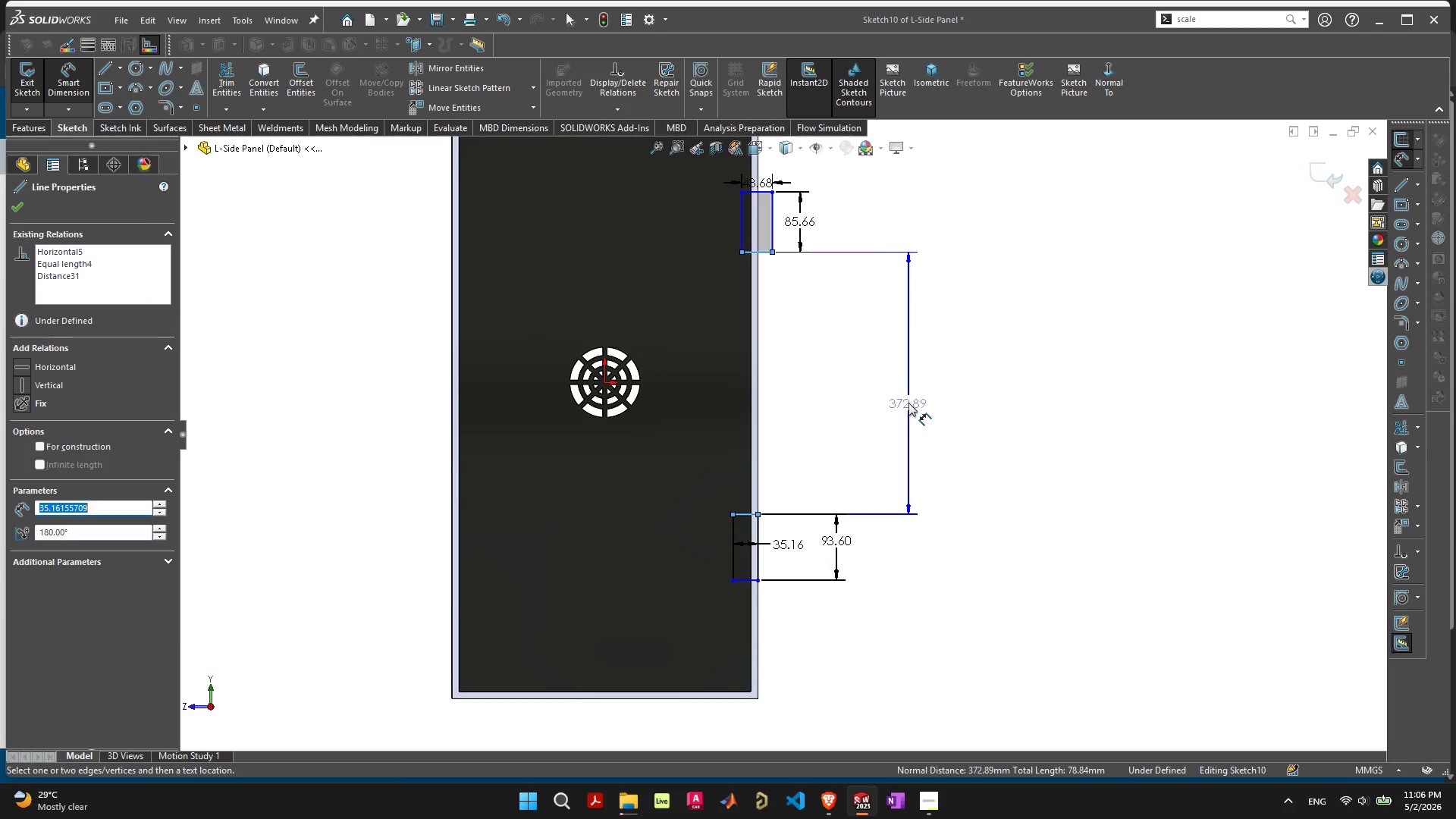 
left_click([908, 403])
 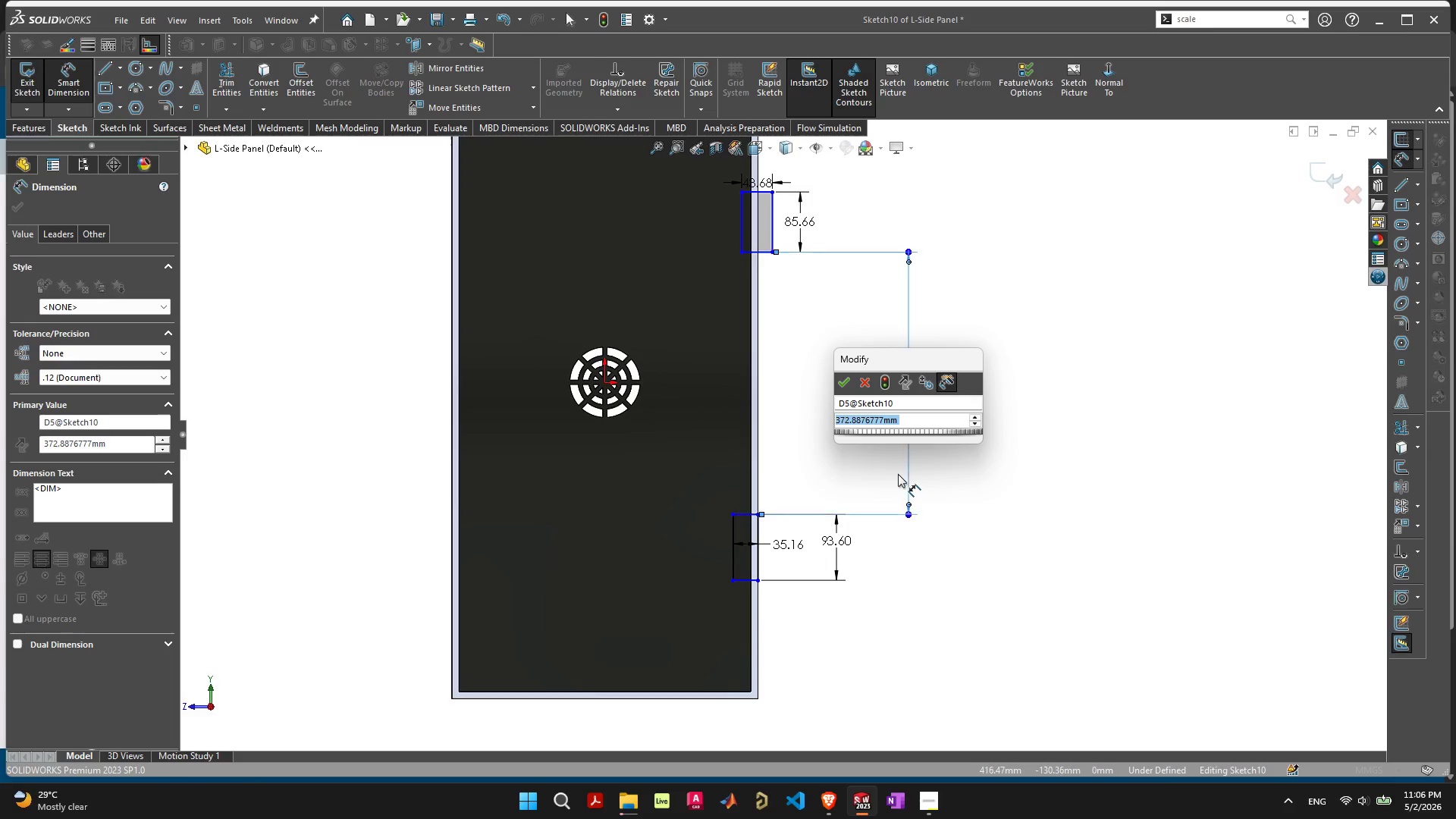 
hold_key(key=Enter, duration=9.97)
 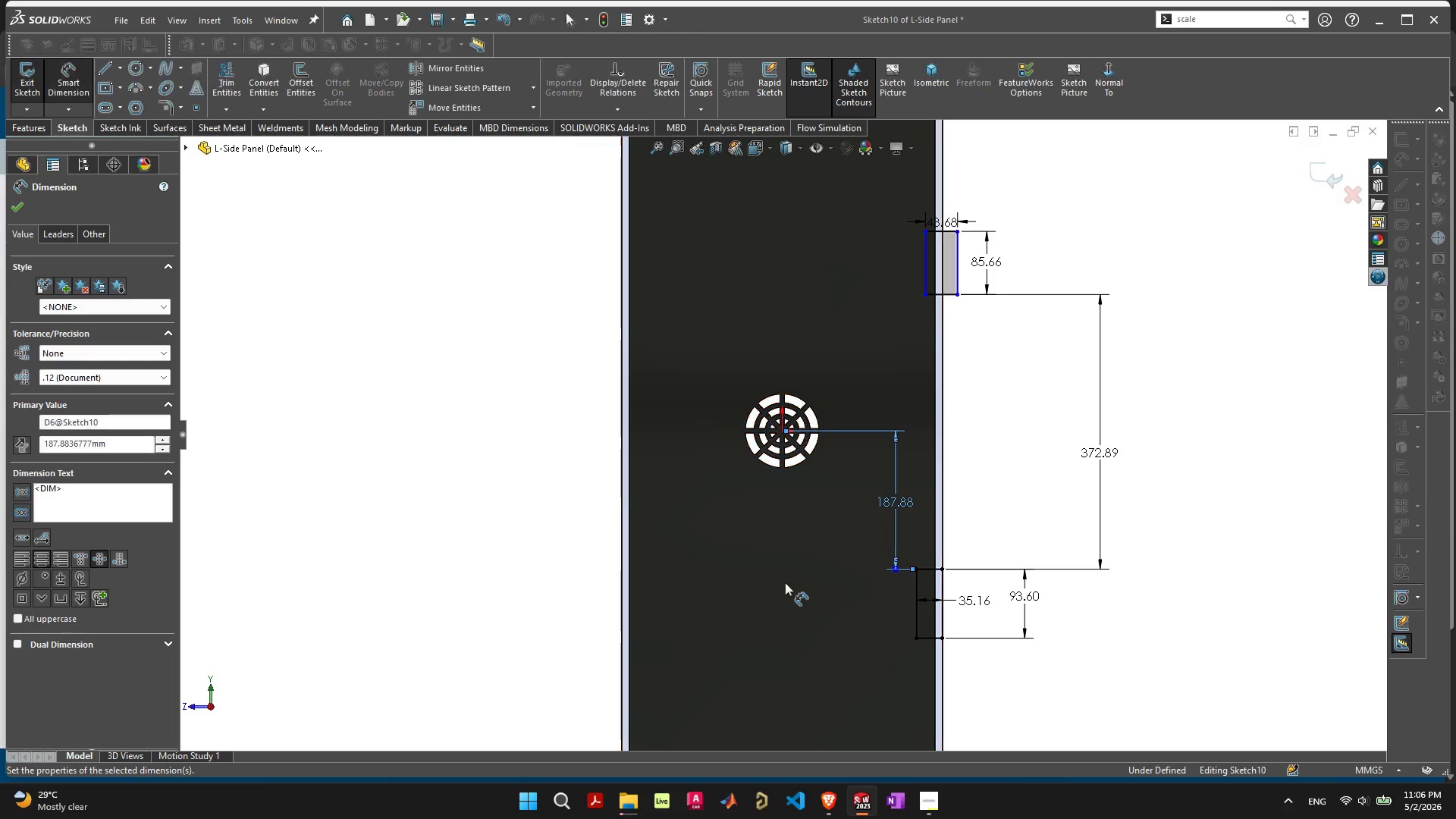 
scroll: coordinate [637, 394], scroll_direction: up, amount: 11.0
 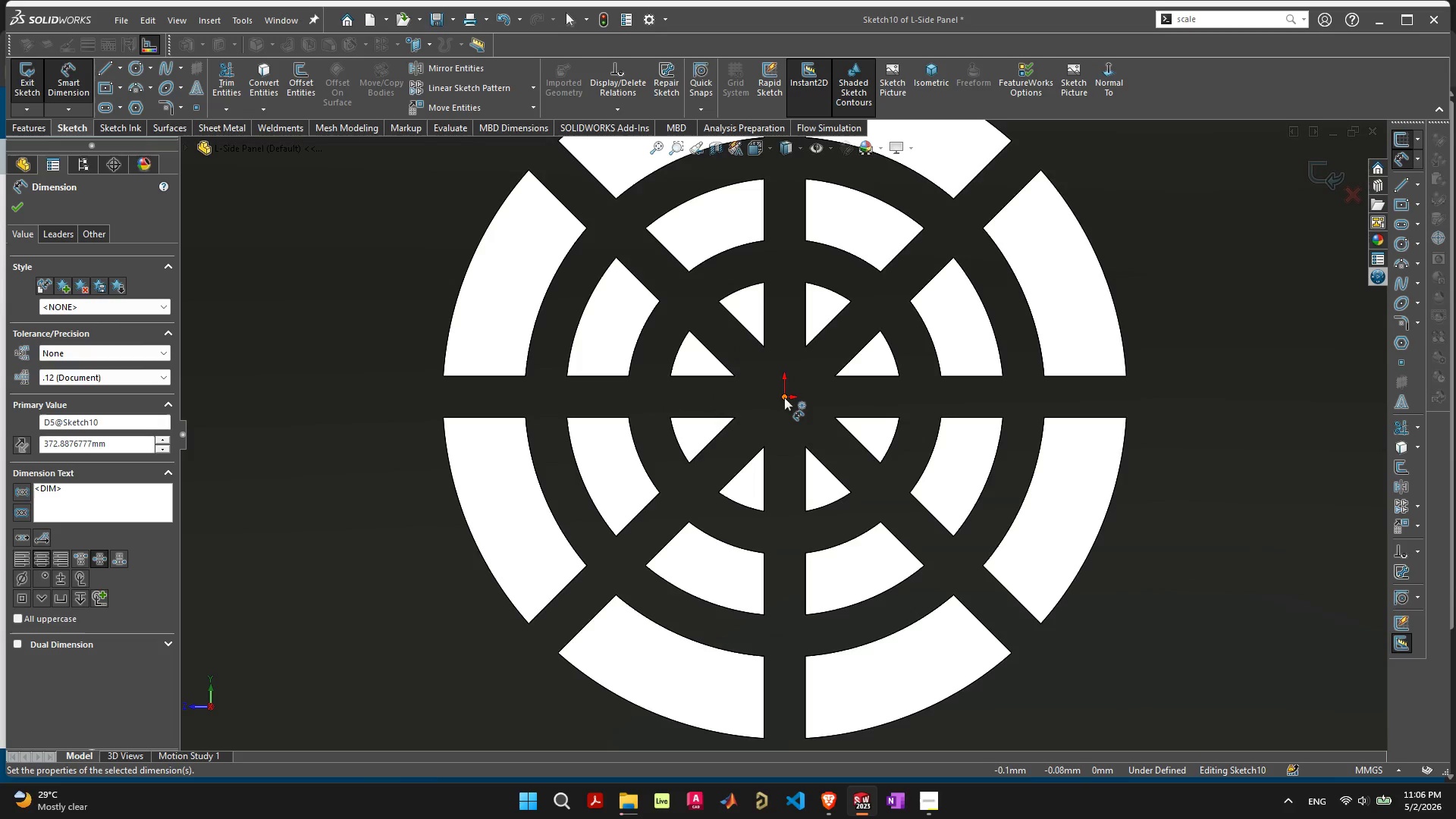 
left_click([784, 397])
 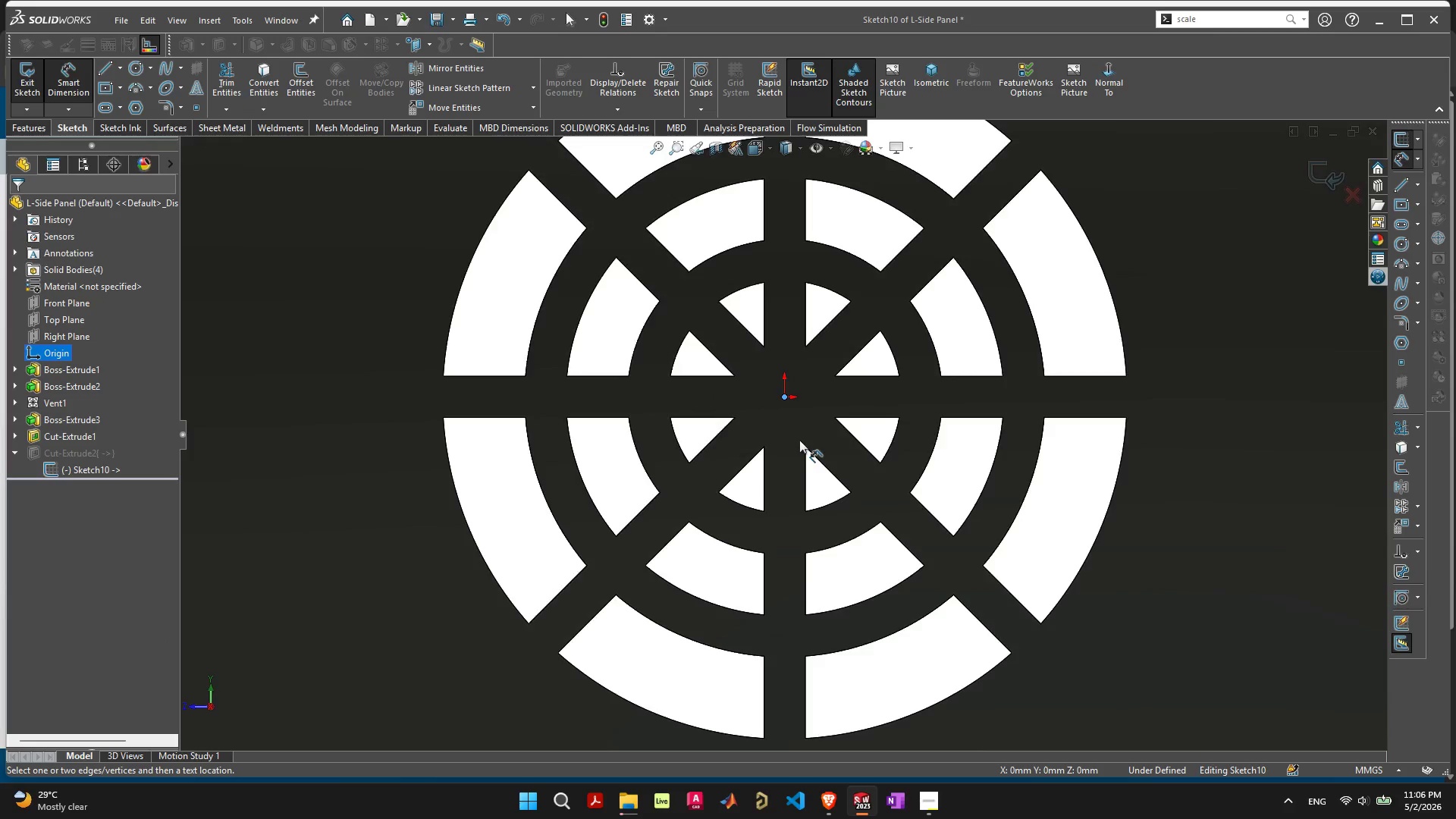 
scroll: coordinate [898, 516], scroll_direction: down, amount: 11.0
 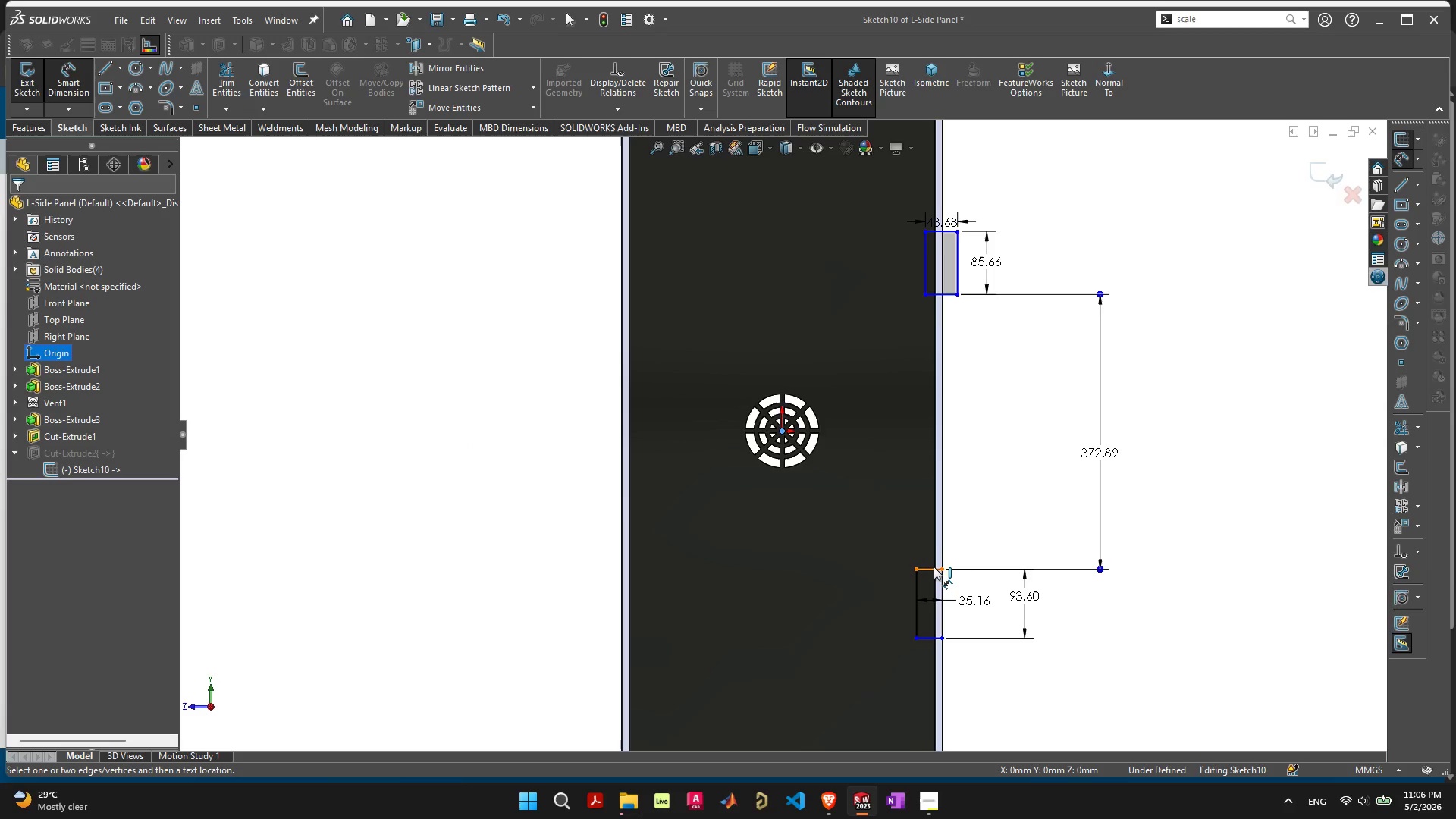 
left_click([934, 568])
 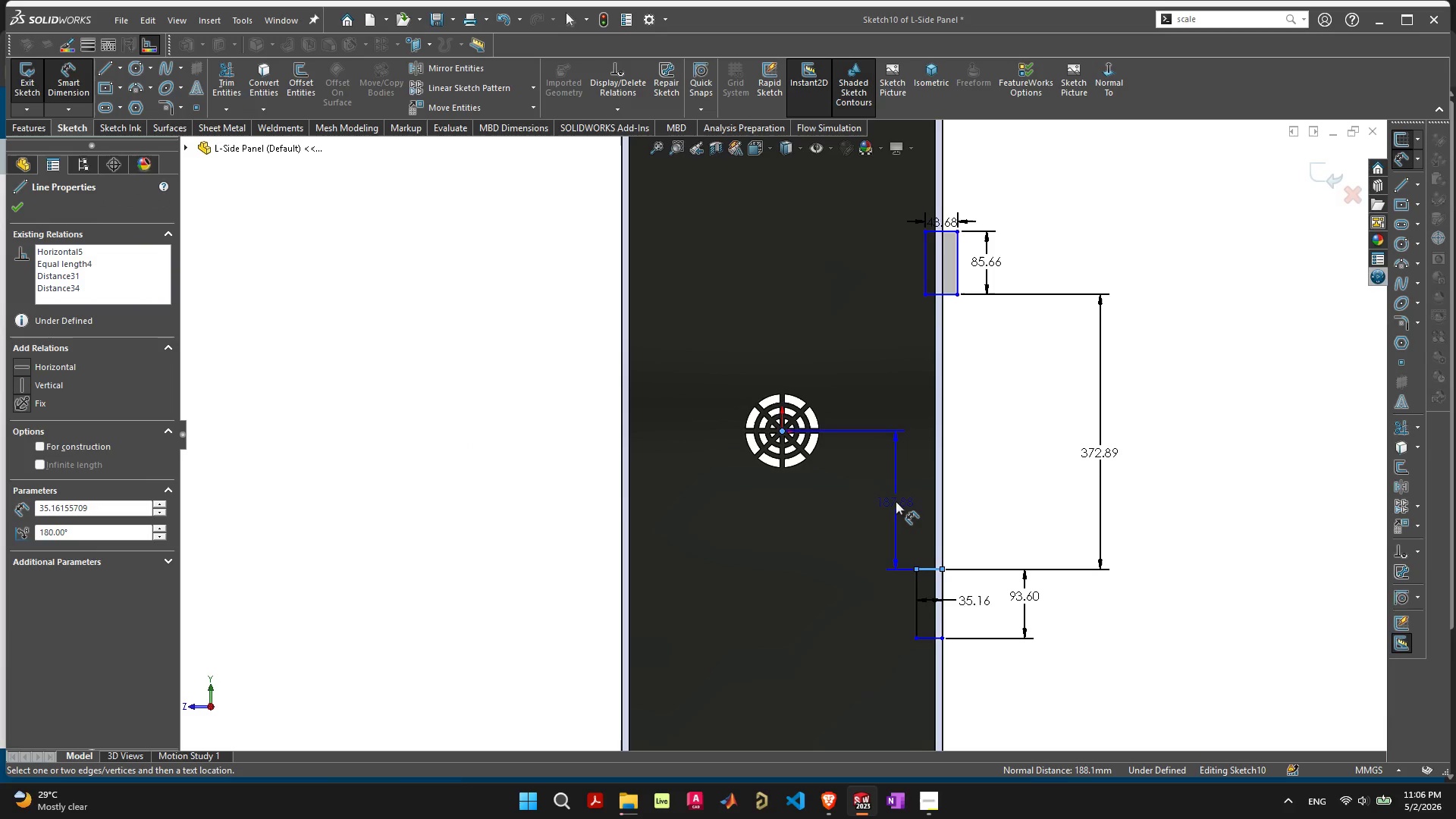 
left_click([896, 501])
 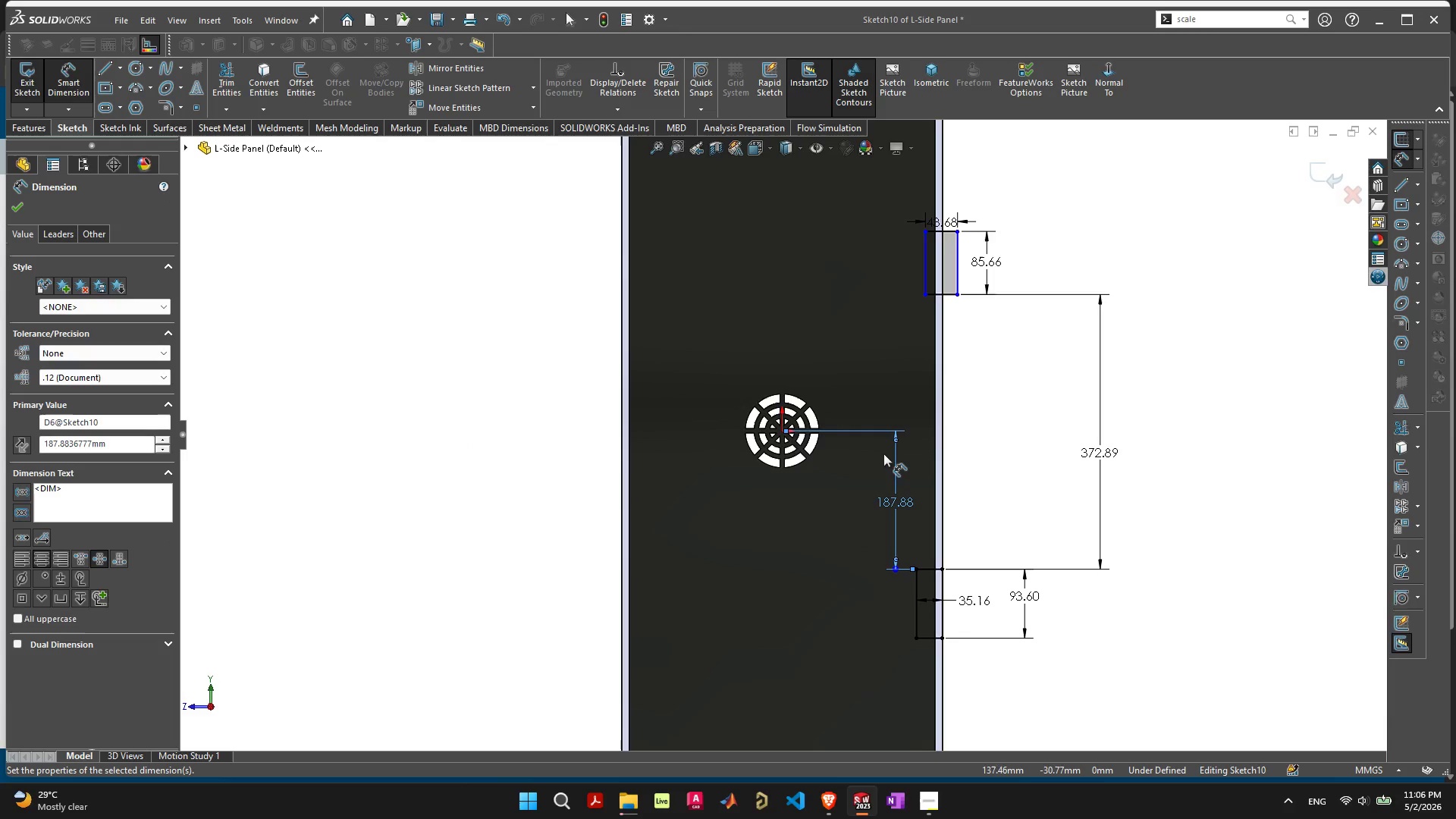 
scroll: coordinate [651, 402], scroll_direction: up, amount: 39.0
 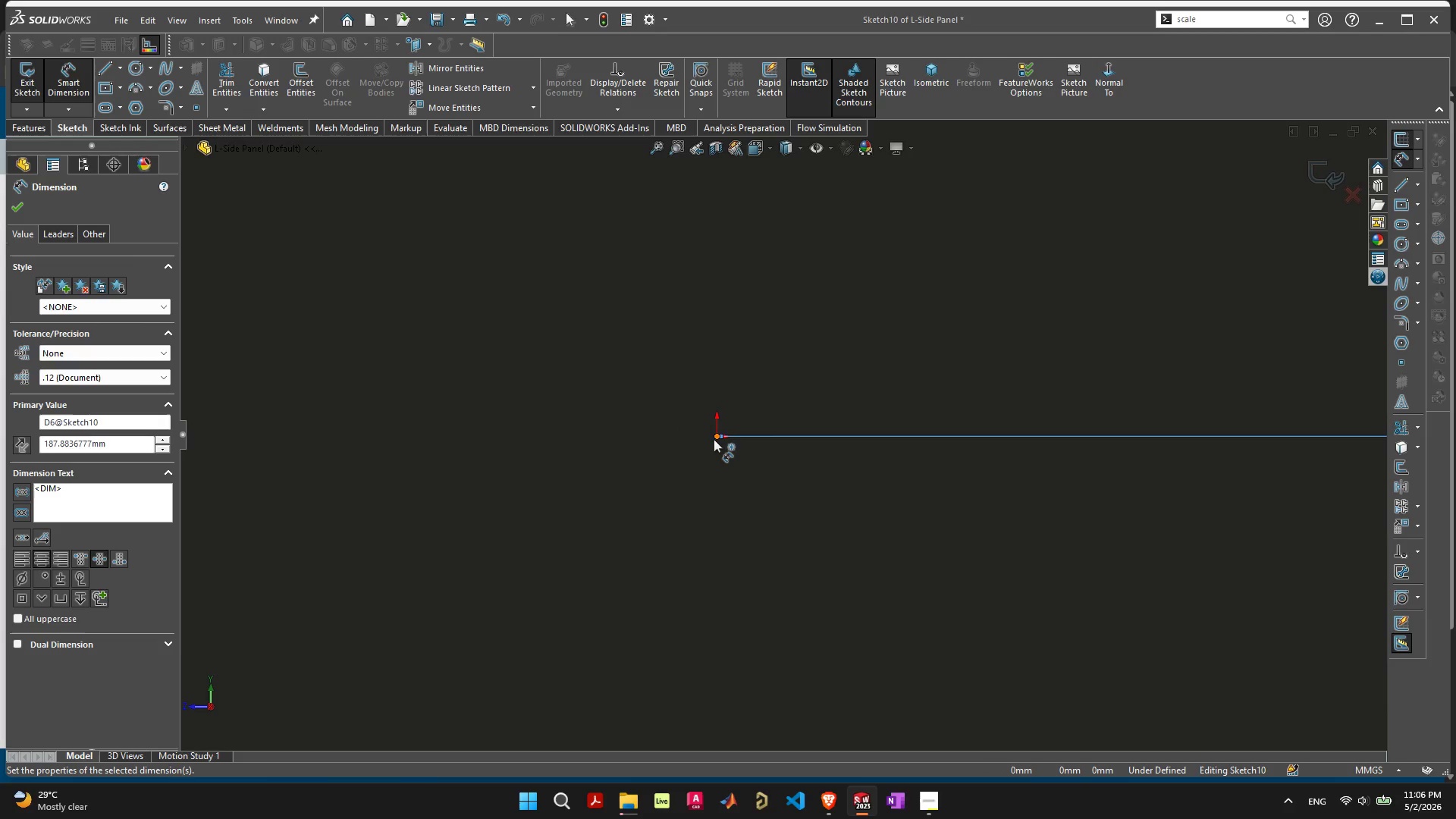 
left_click([714, 438])
 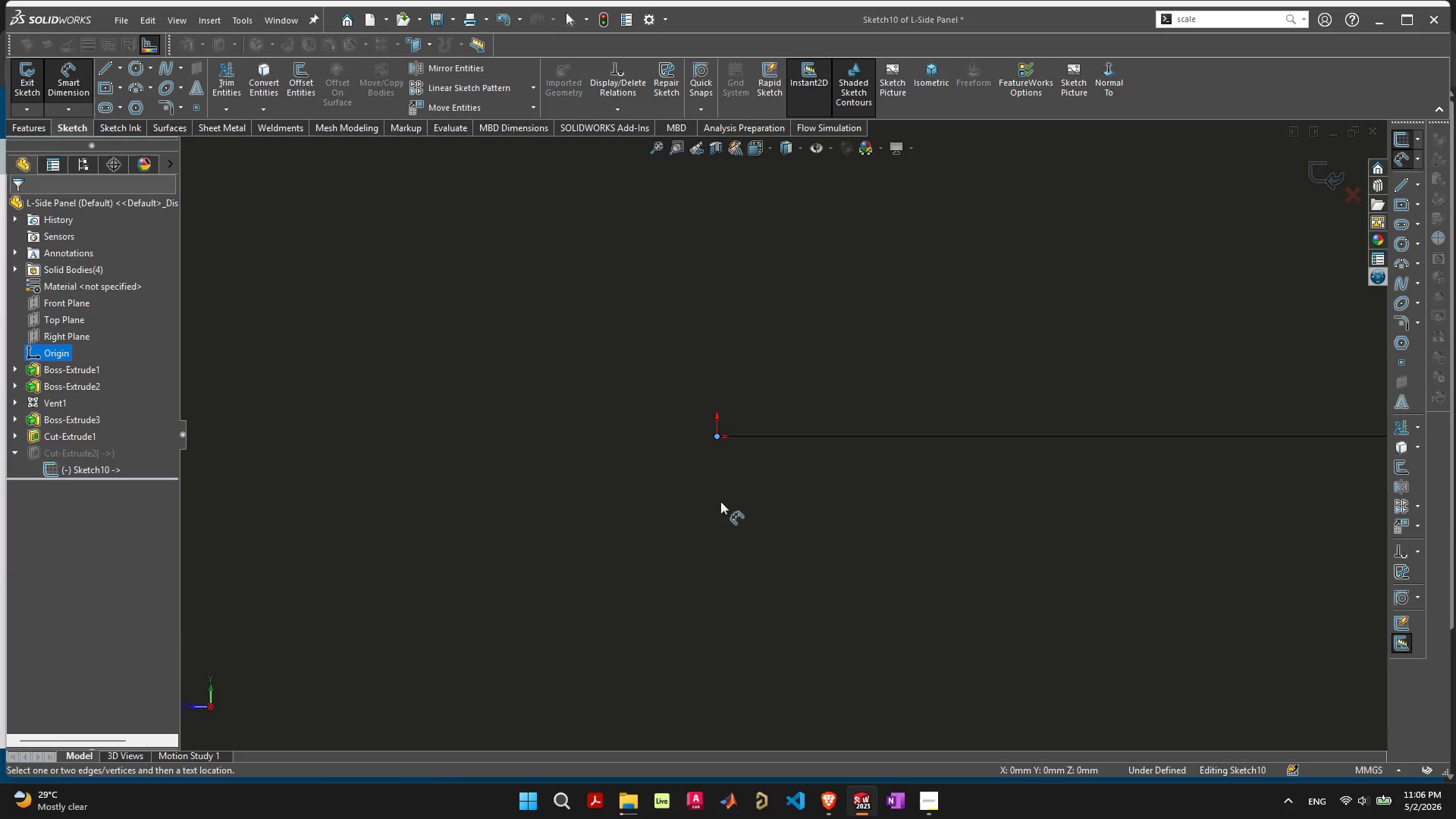 
scroll: coordinate [963, 270], scroll_direction: down, amount: 24.0
 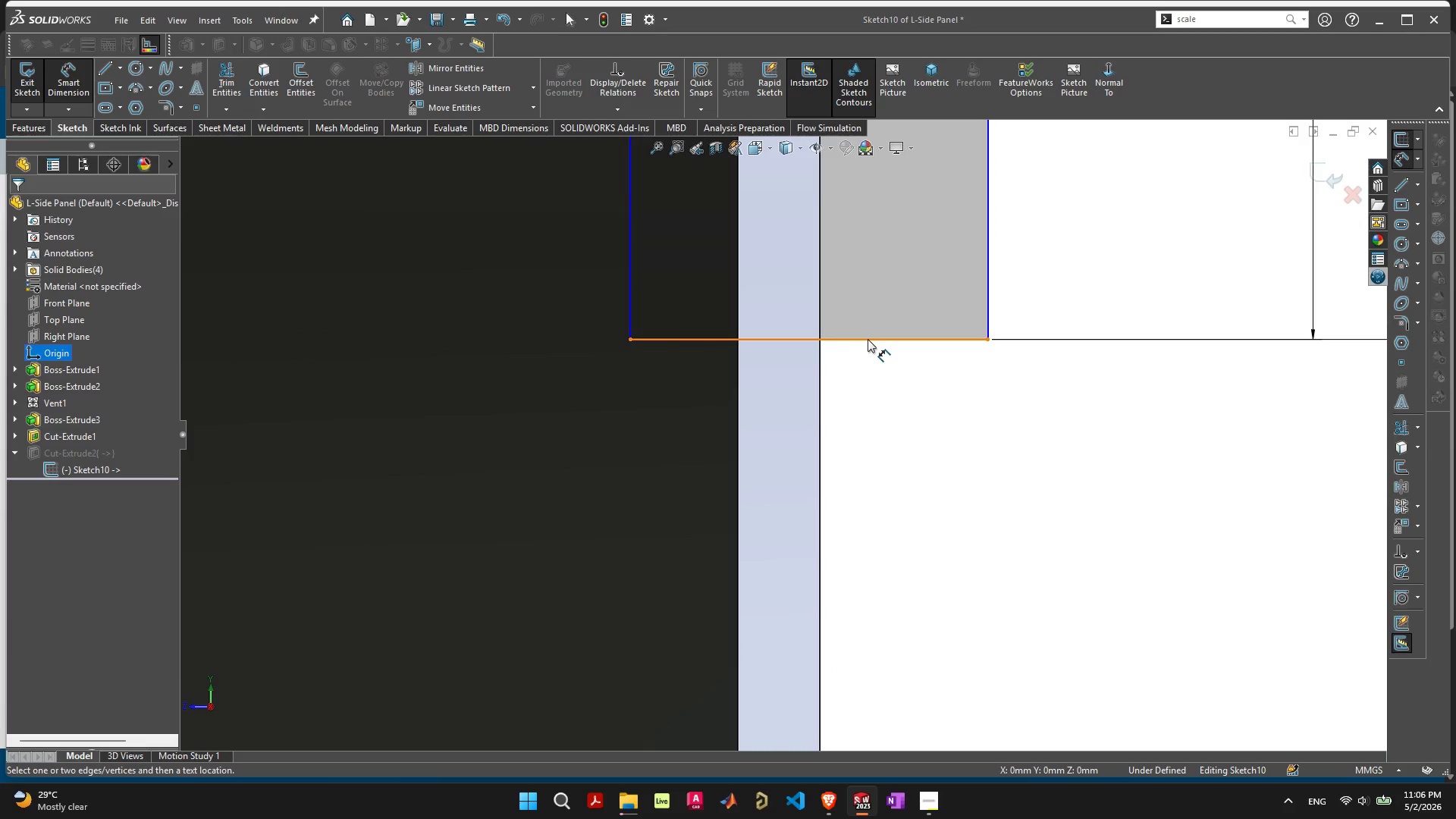 
left_click([868, 339])
 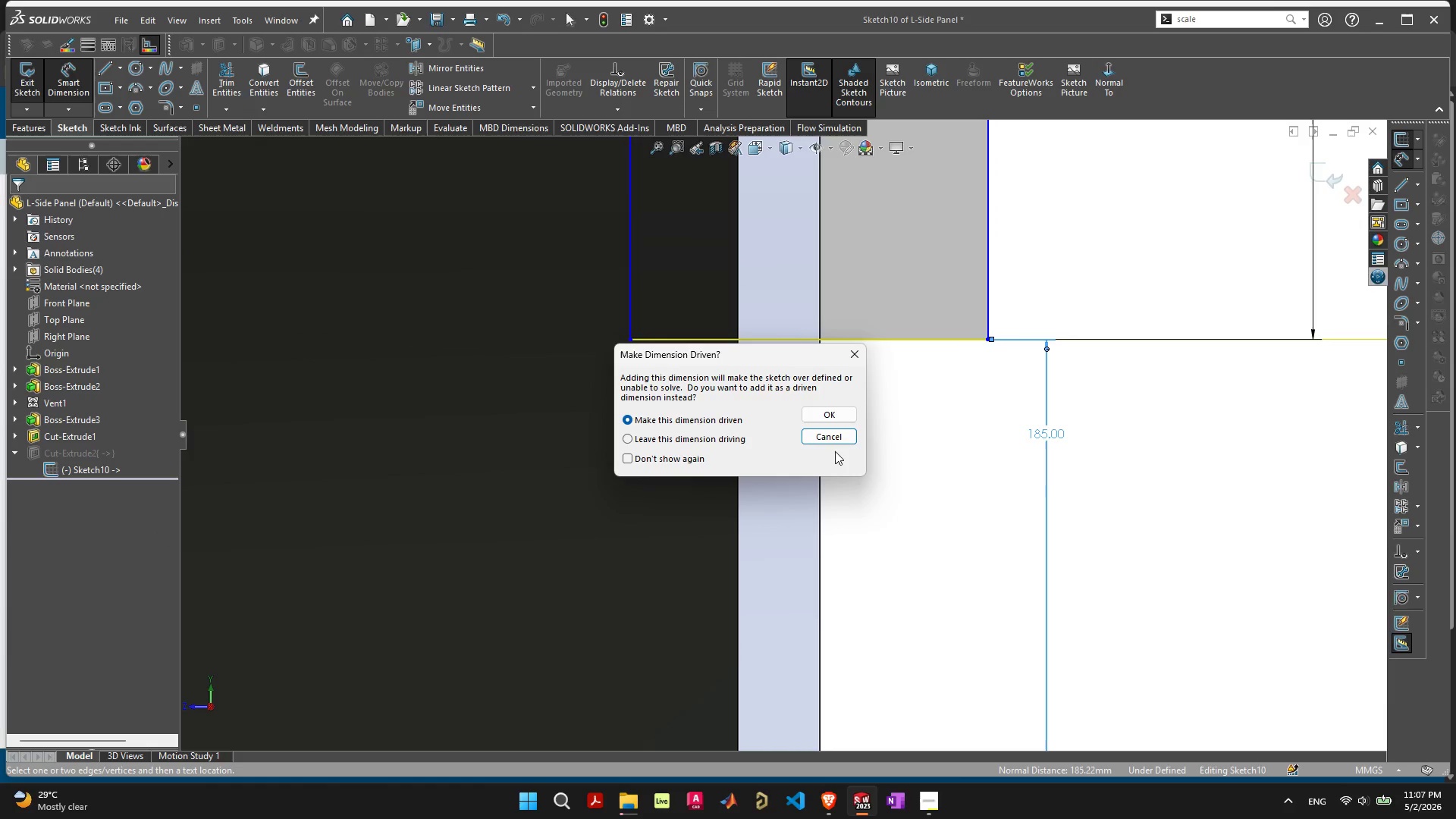 
scroll: coordinate [898, 479], scroll_direction: down, amount: 14.0
 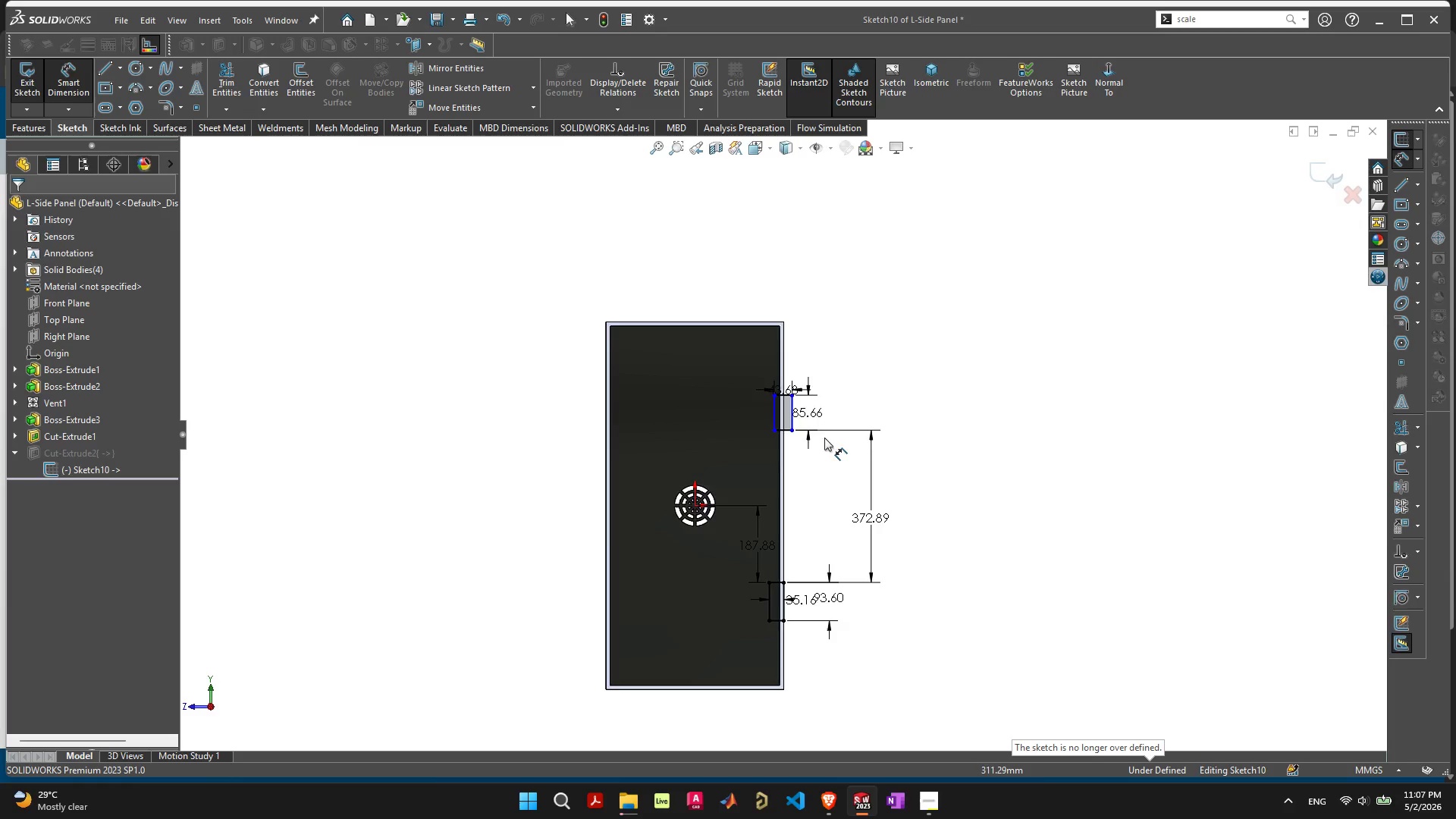 
scroll: coordinate [797, 428], scroll_direction: up, amount: 5.0
 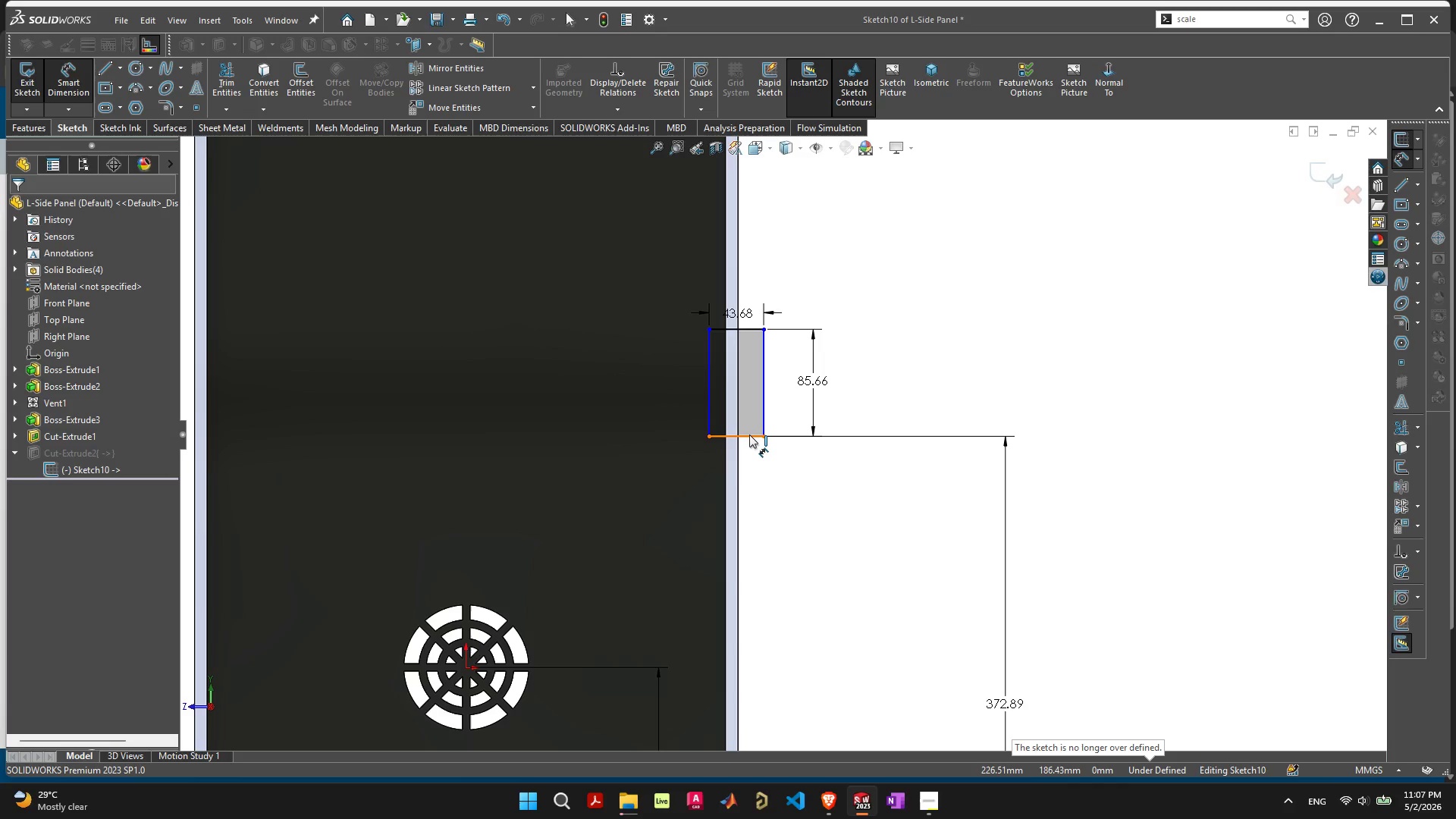 
left_click([749, 435])
 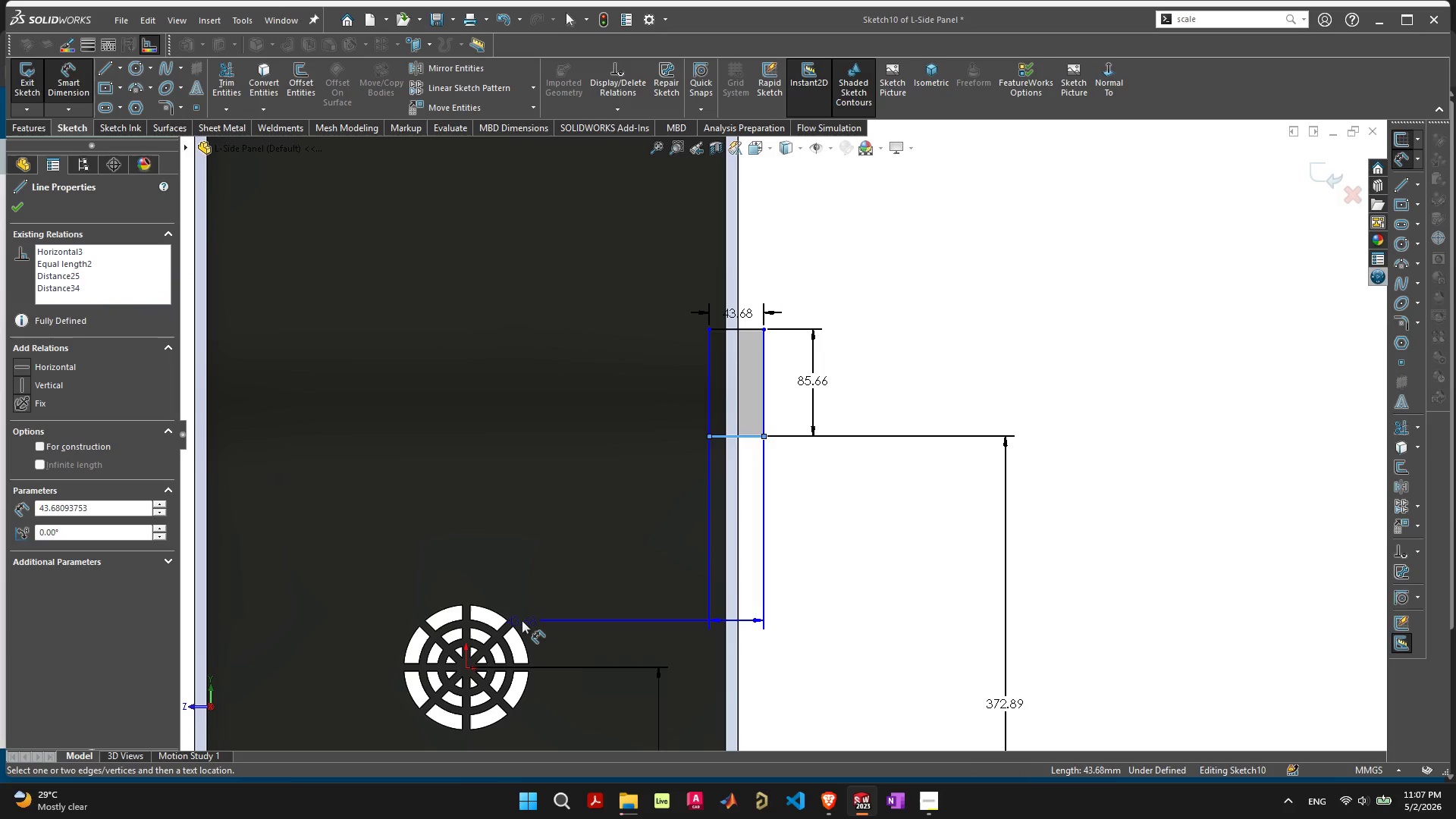 
scroll: coordinate [799, 607], scroll_direction: down, amount: 7.0
 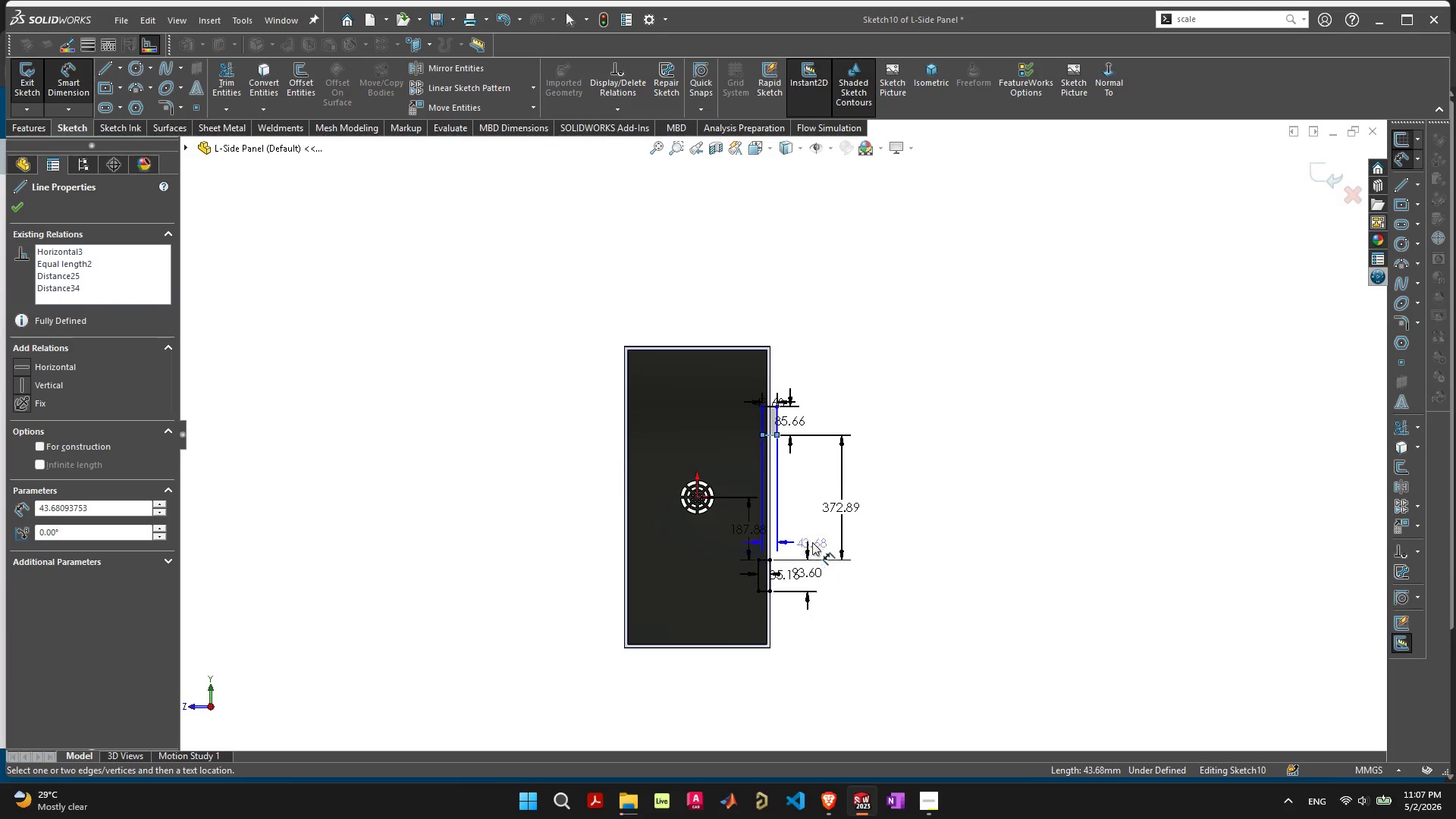 
scroll: coordinate [802, 528], scroll_direction: up, amount: 5.0
 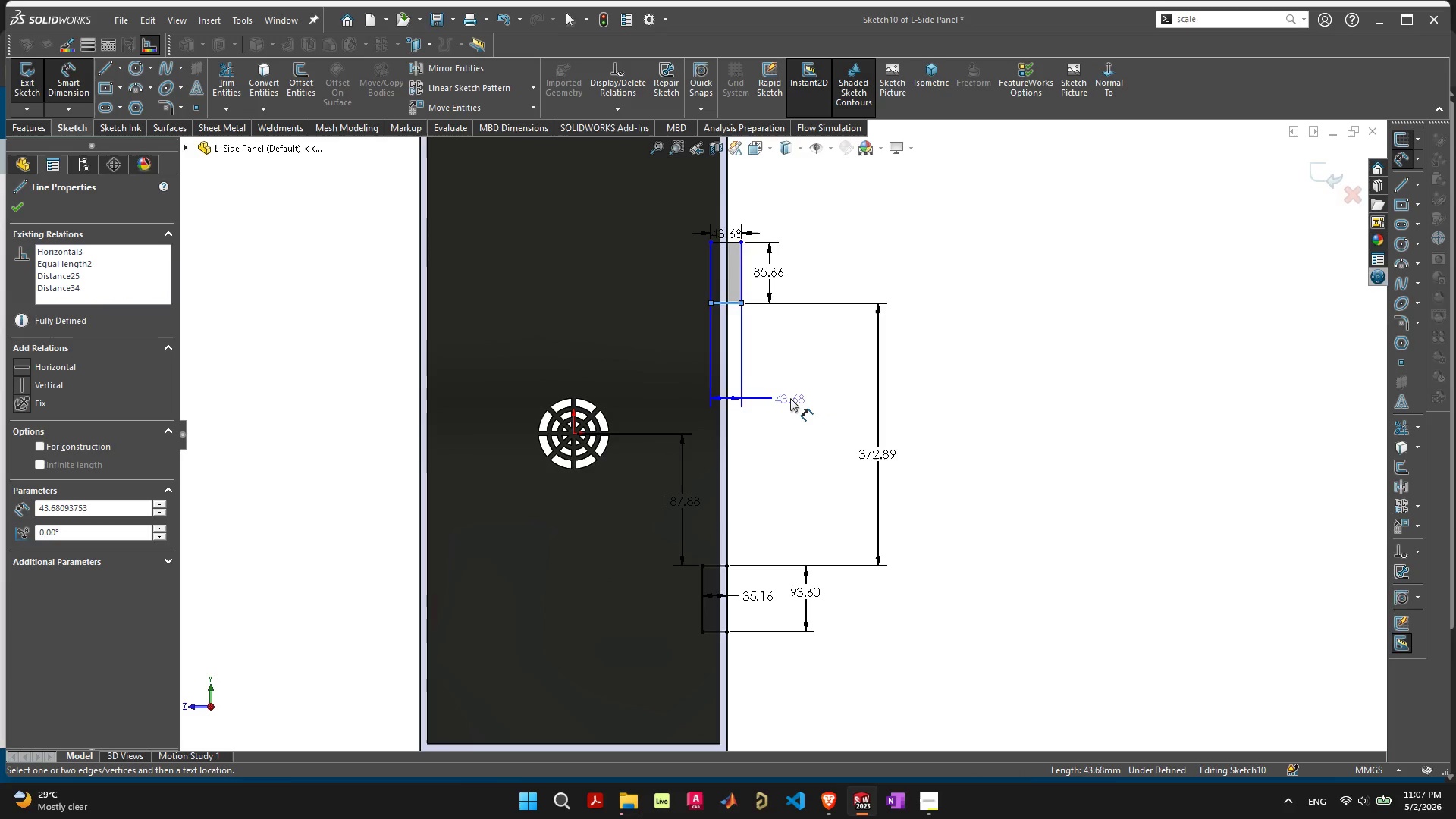 
key(Escape)
 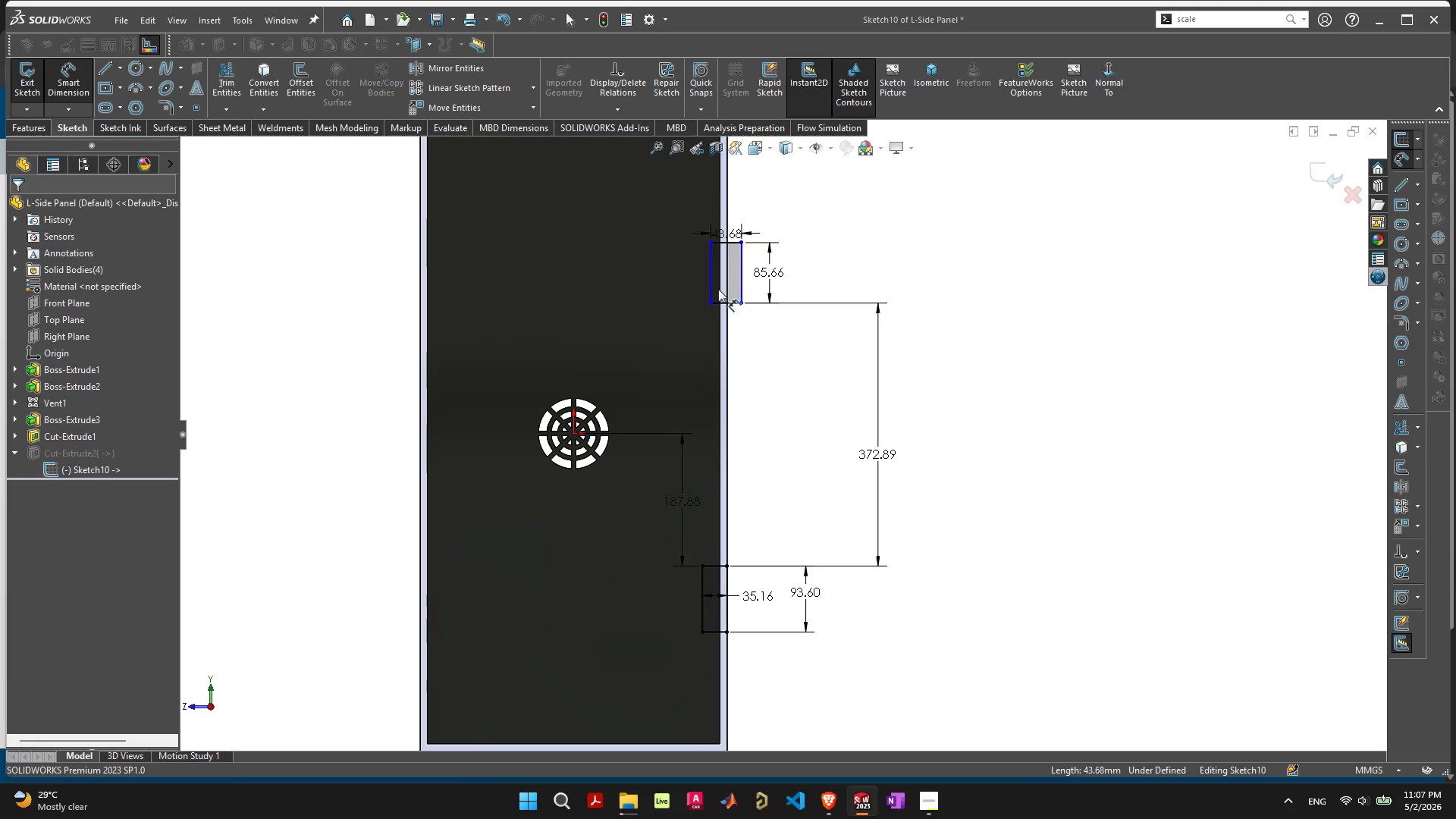 
scroll: coordinate [717, 284], scroll_direction: down, amount: 4.0
 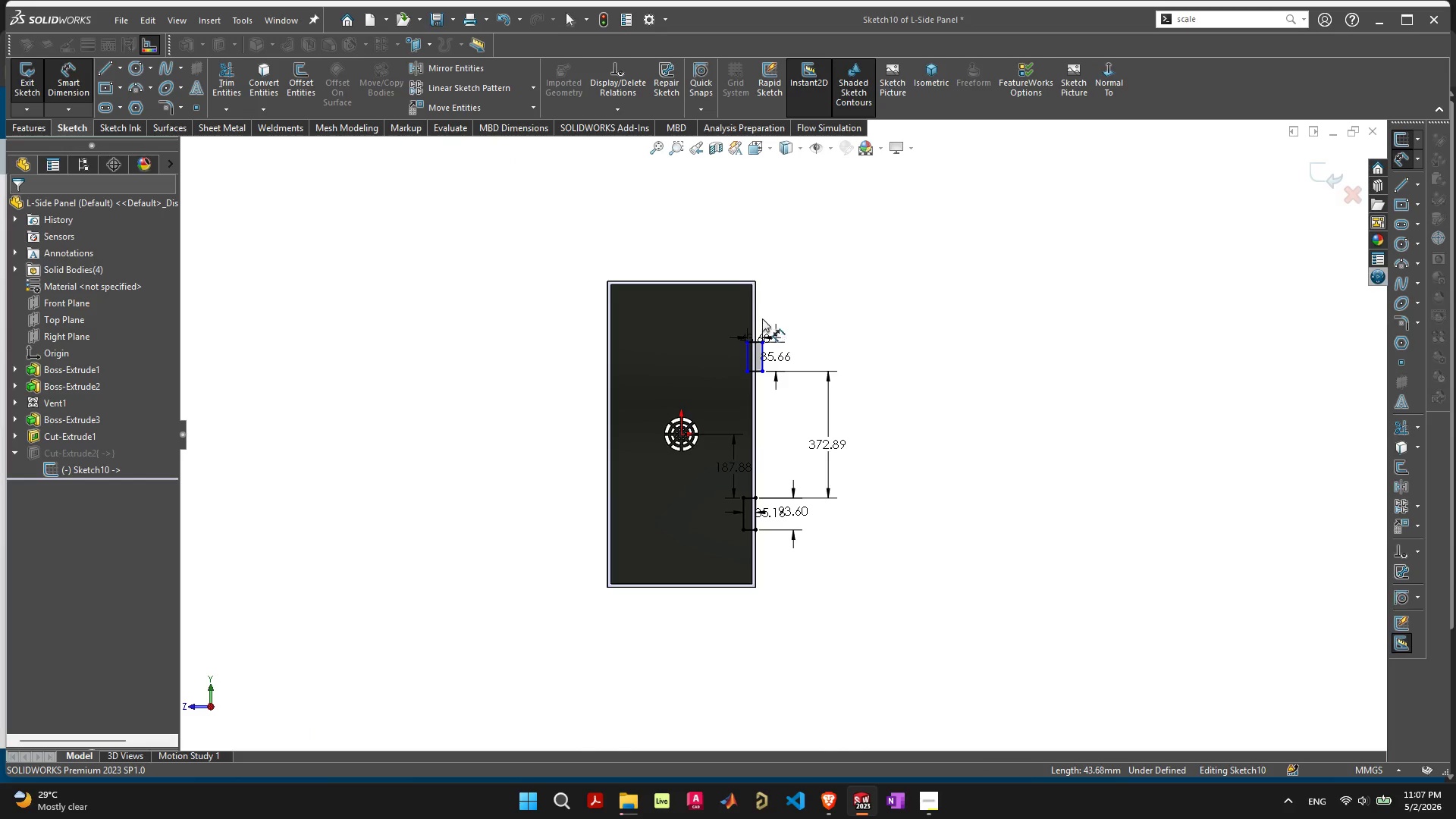 
scroll: coordinate [748, 365], scroll_direction: up, amount: 9.0
 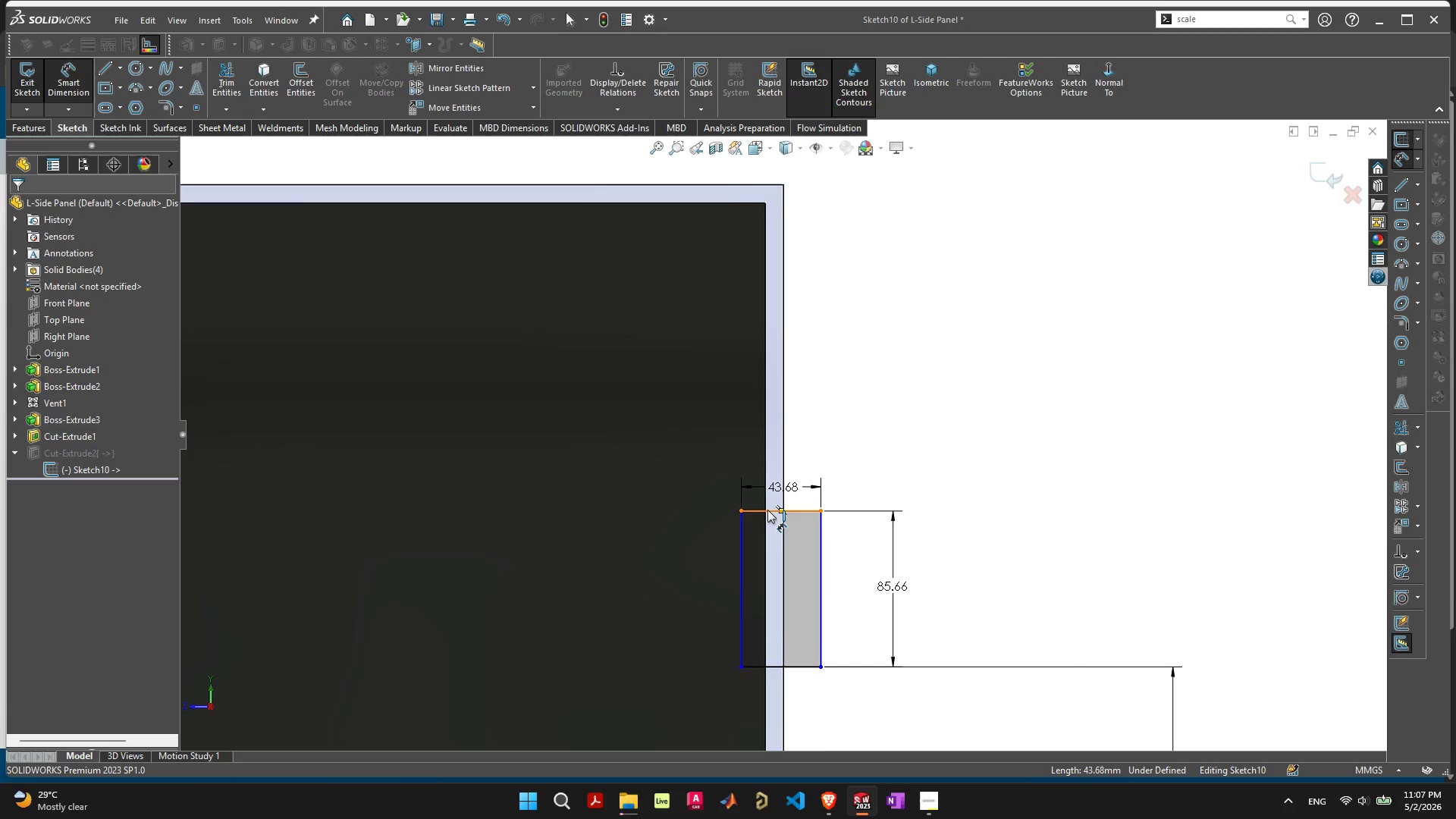 
left_click([767, 510])
 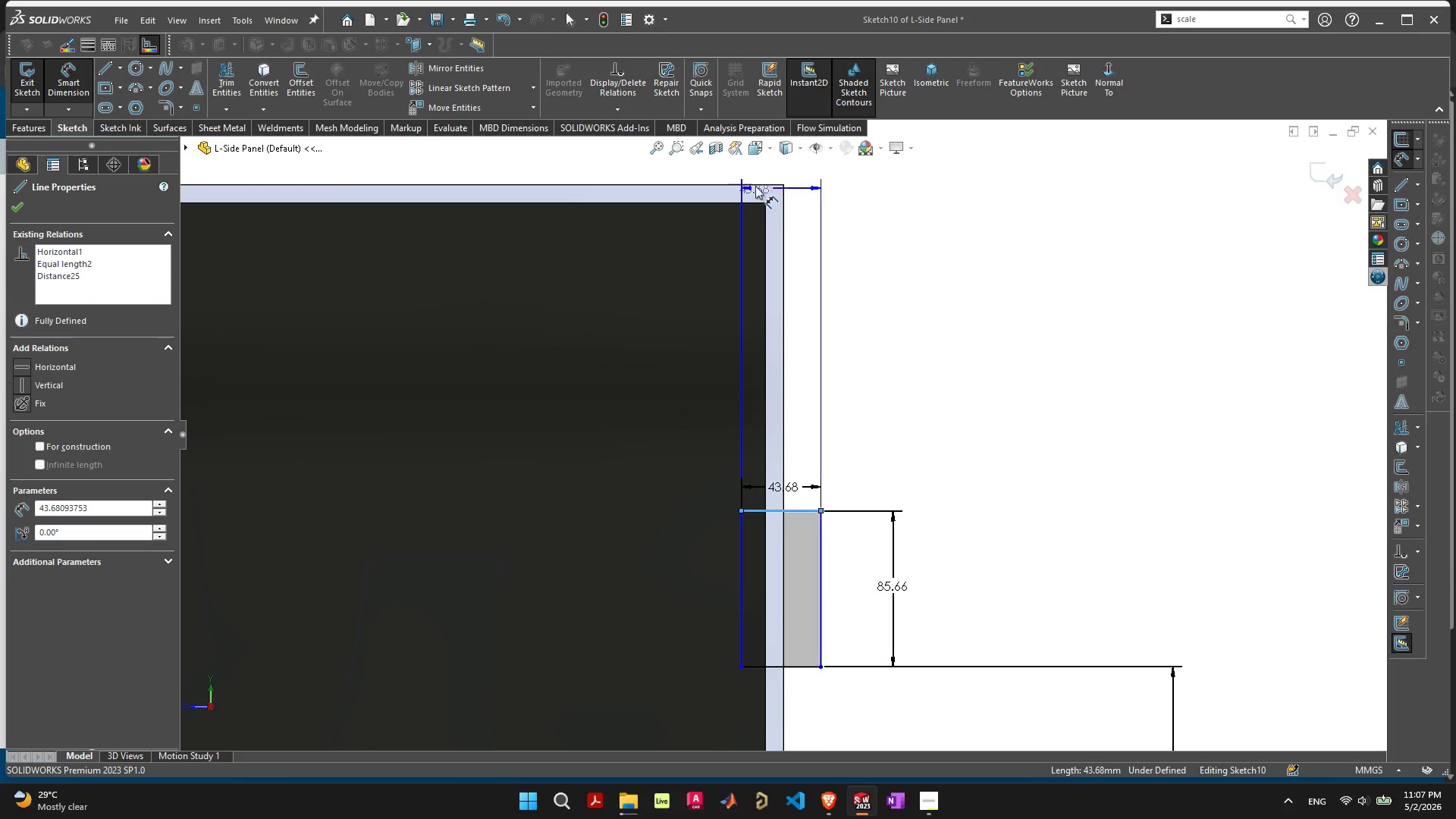 
left_click([756, 186])
 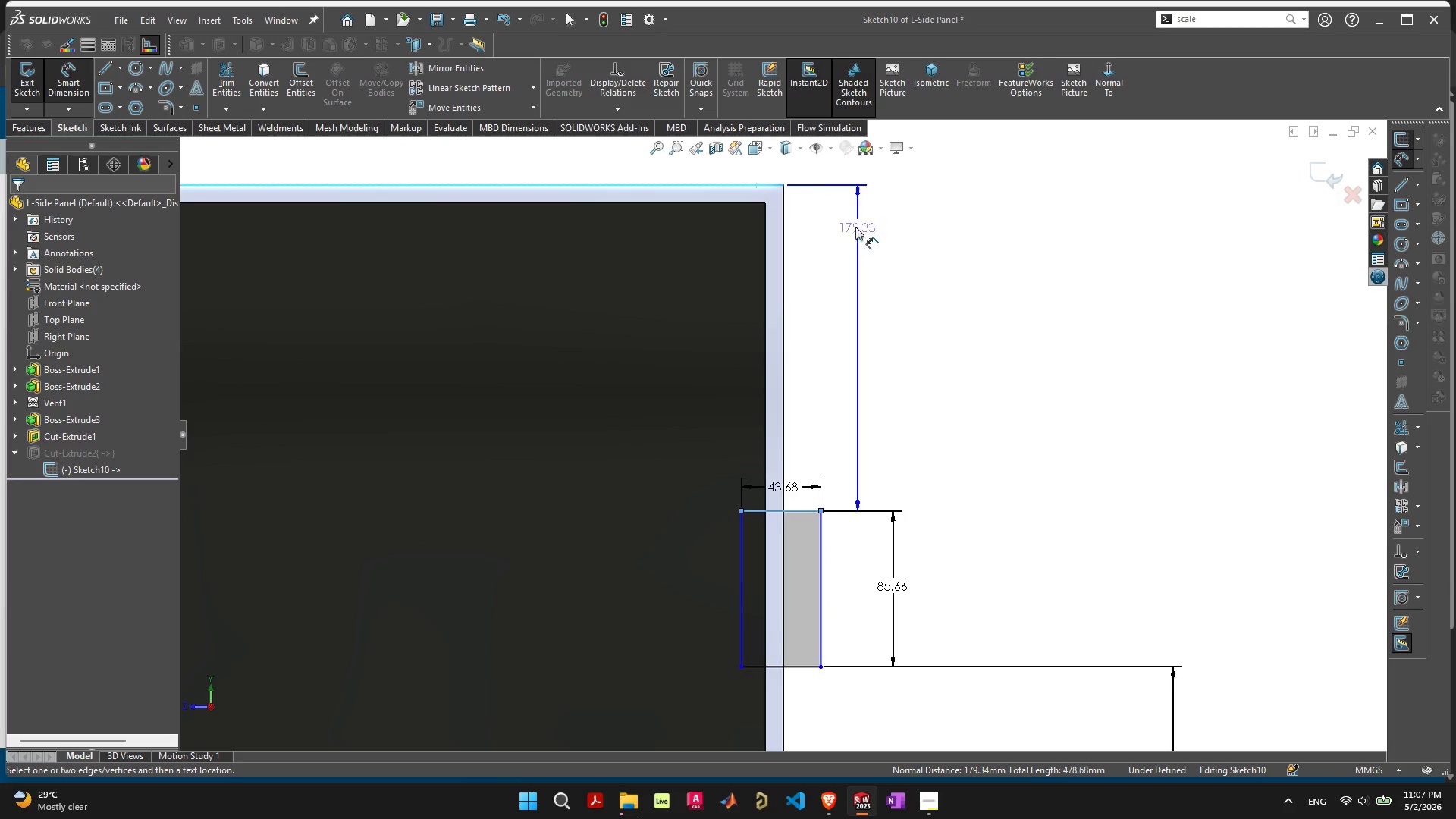 
left_click([864, 227])
 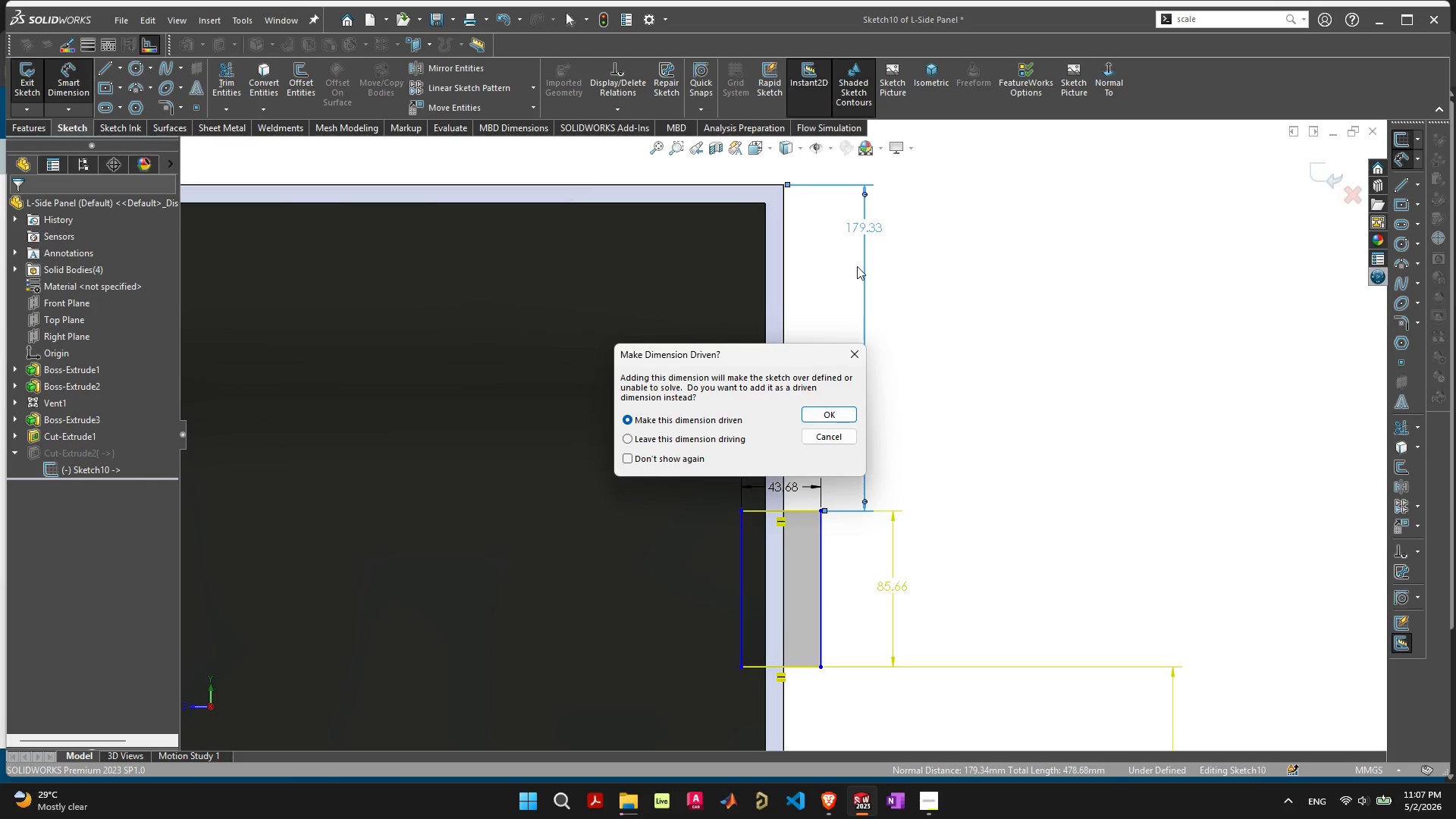 
key(Escape)
 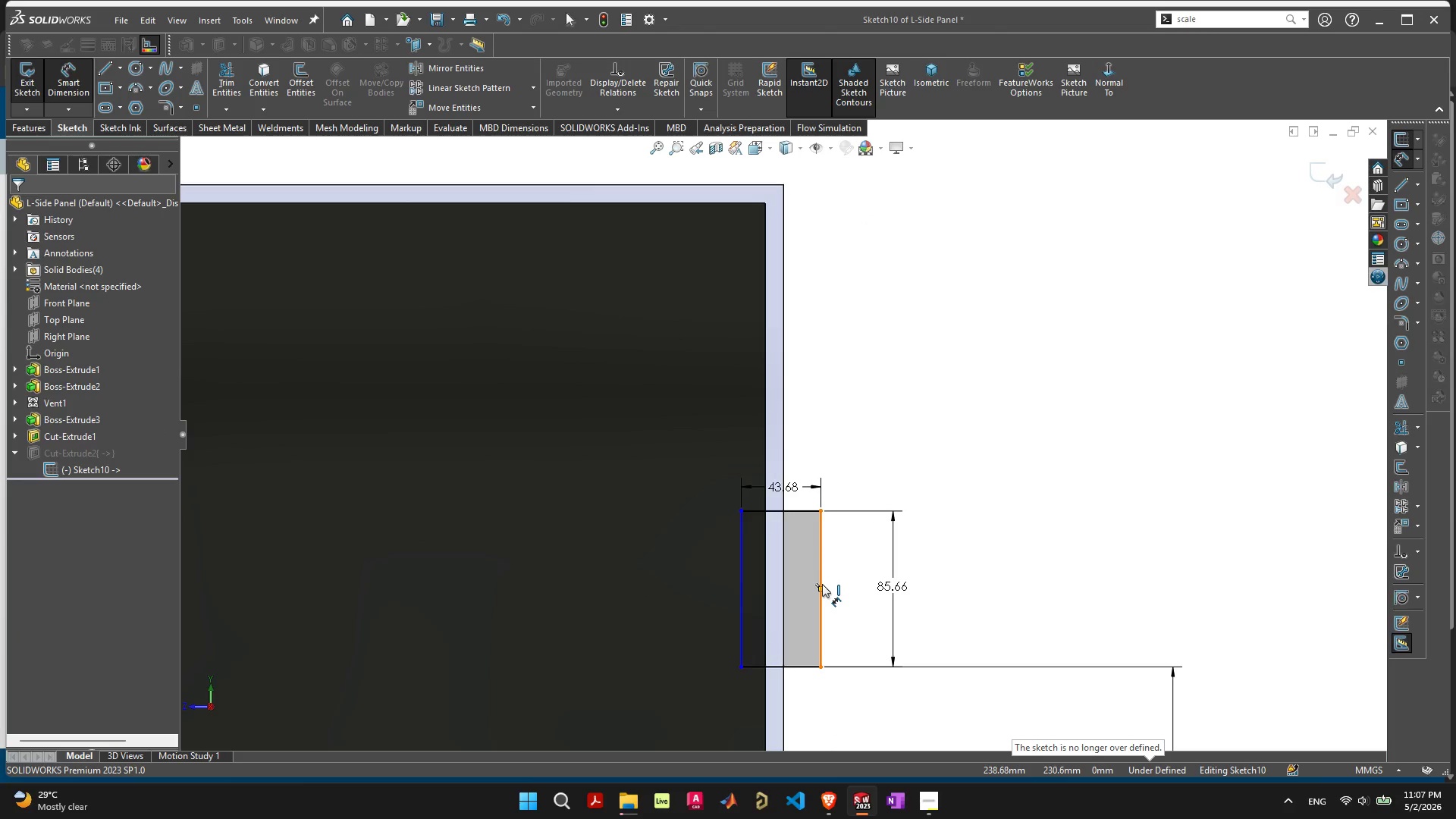 
scroll: coordinate [923, 588], scroll_direction: down, amount: 10.0
 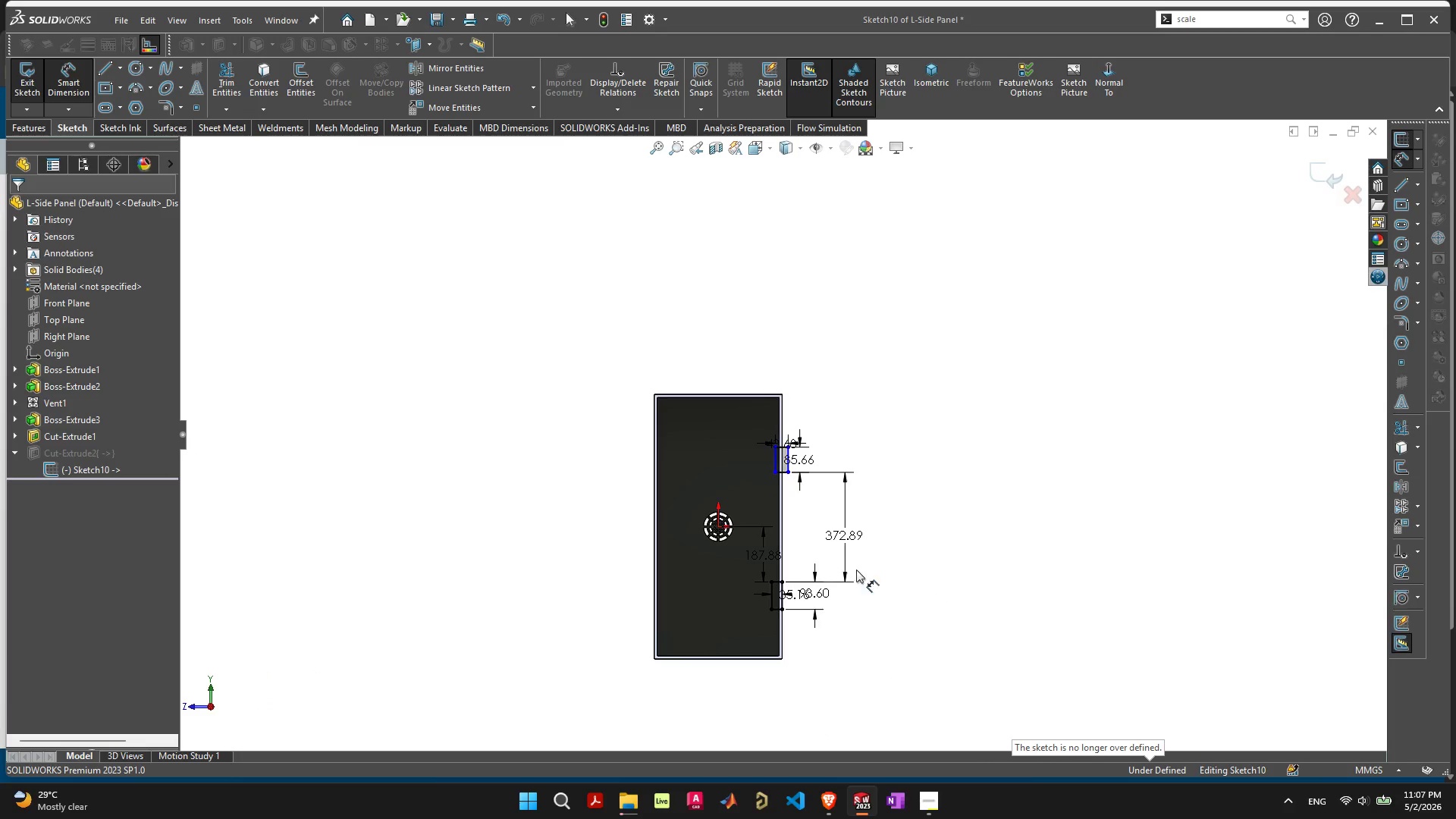 
scroll: coordinate [836, 565], scroll_direction: up, amount: 6.0
 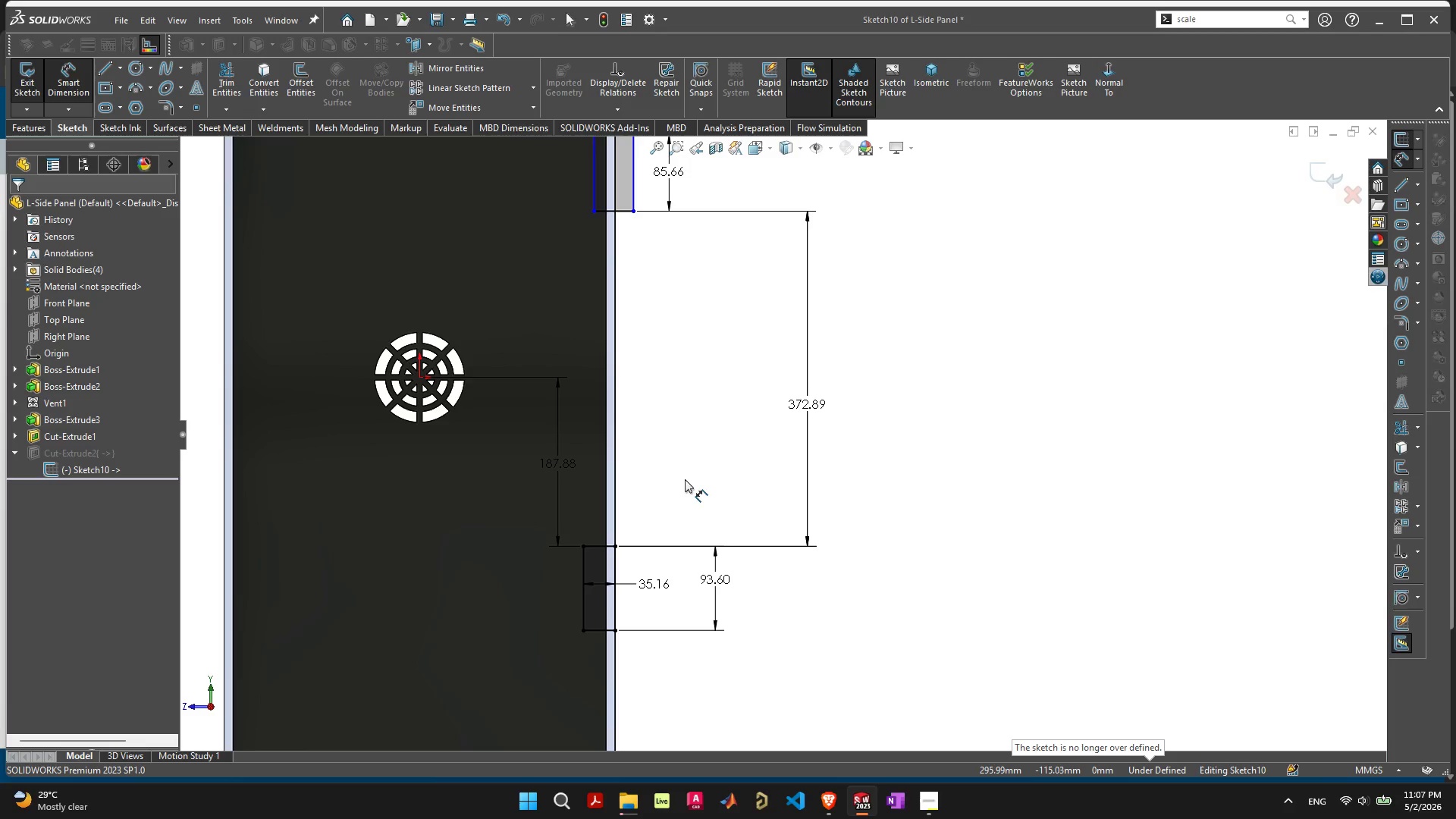 
scroll: coordinate [681, 475], scroll_direction: down, amount: 2.0
 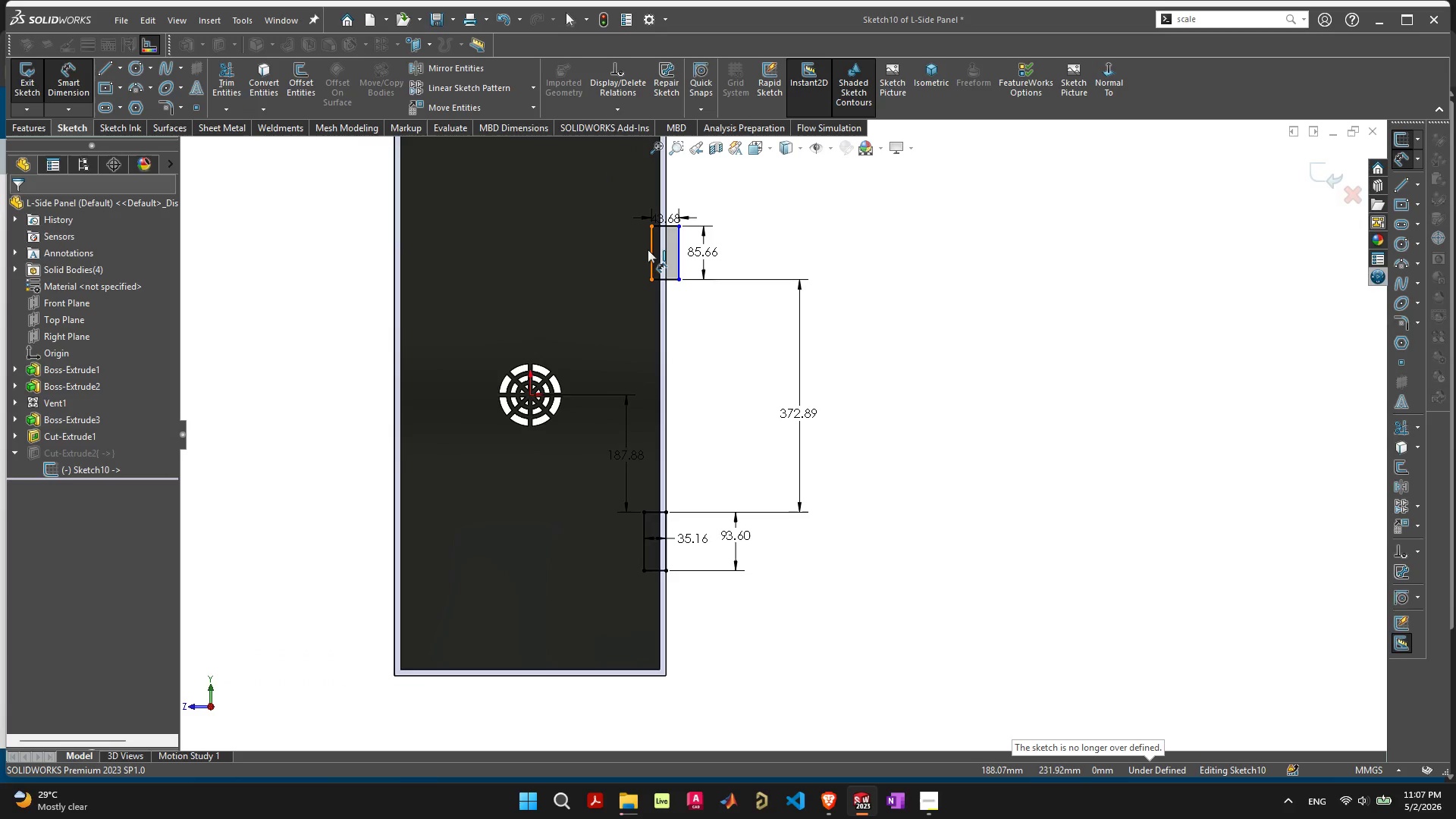 
scroll: coordinate [648, 249], scroll_direction: up, amount: 2.0
 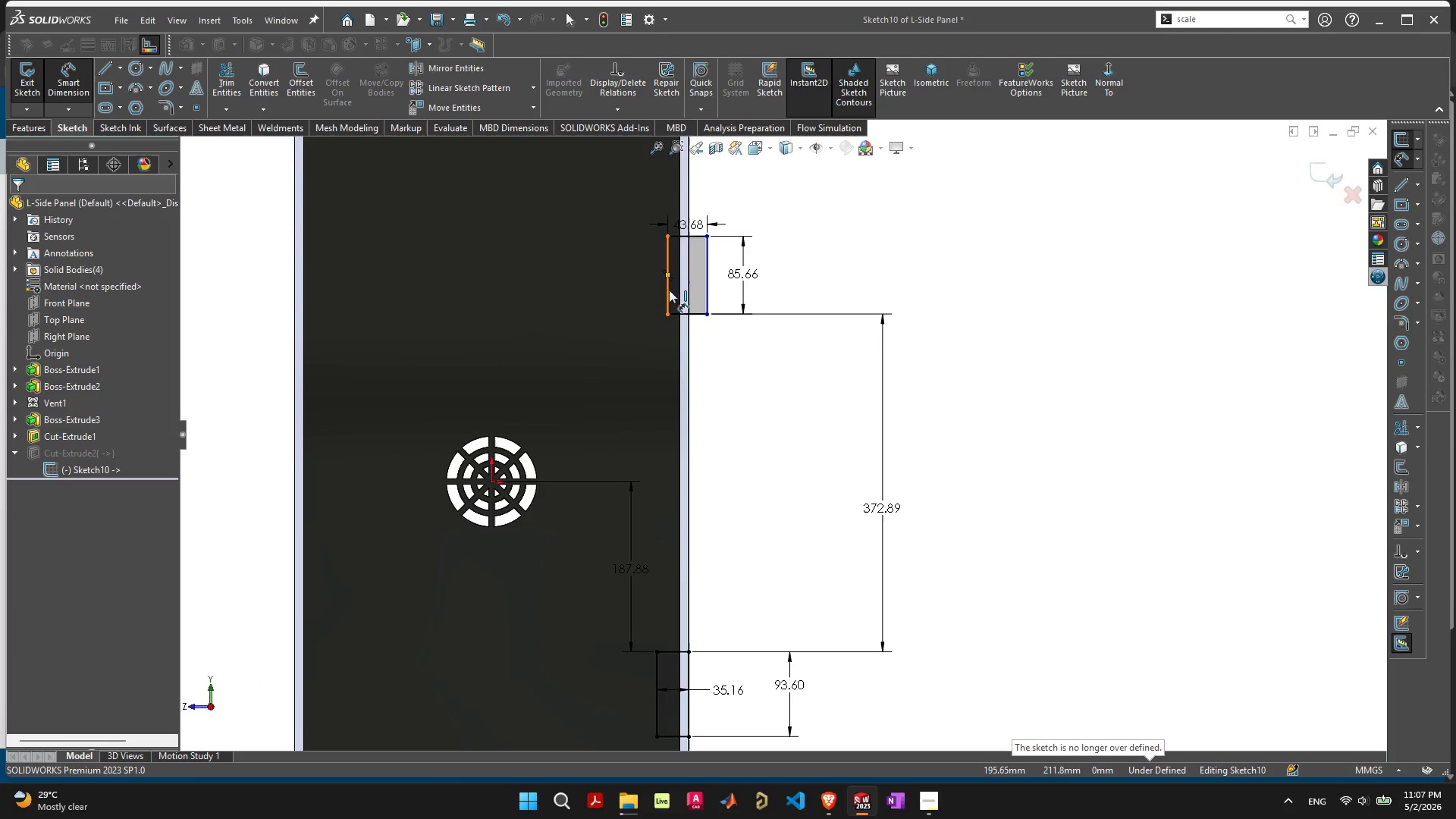 
key(Escape)
 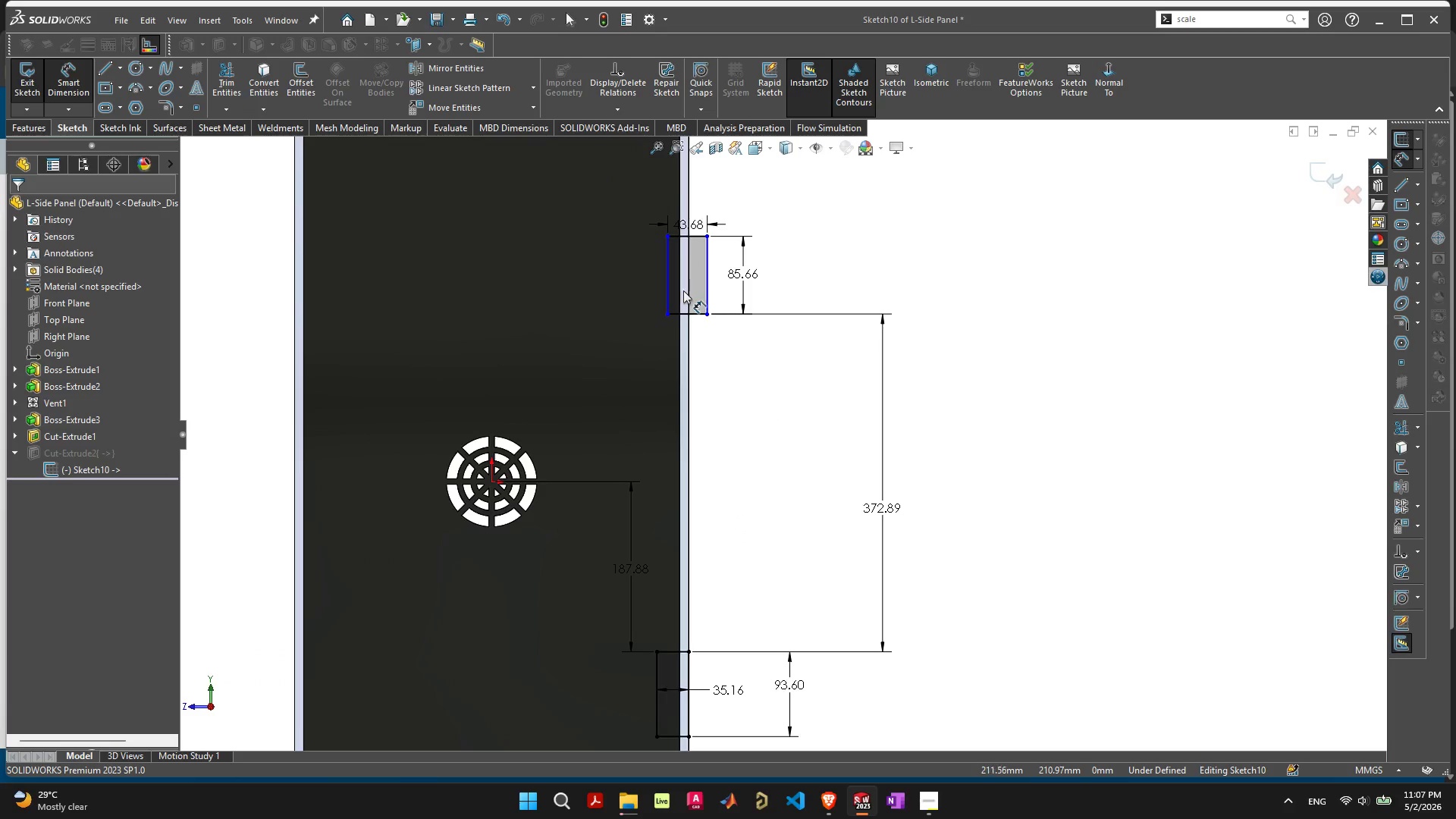 
key(Escape)
 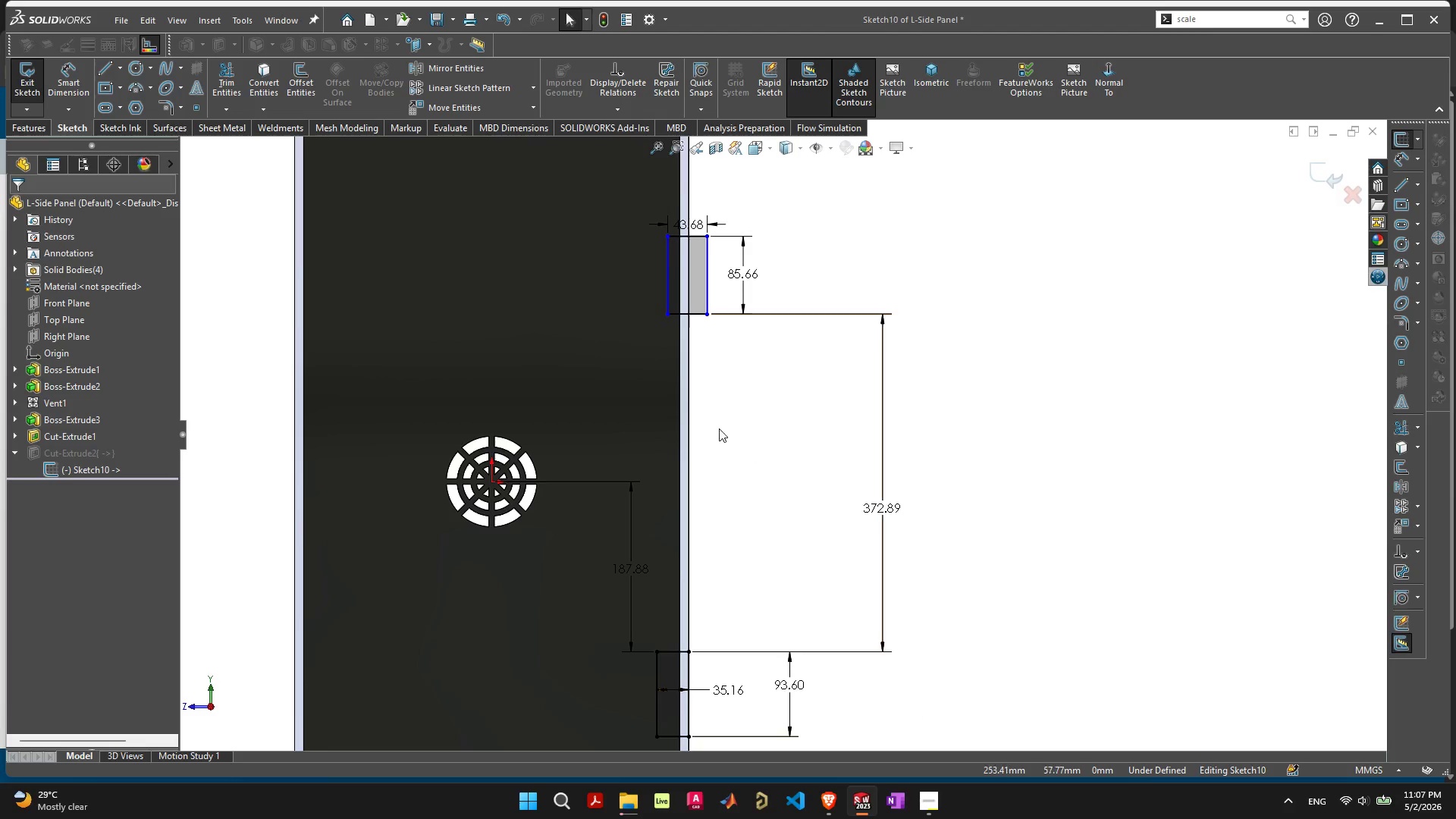 
wait(5.86)
 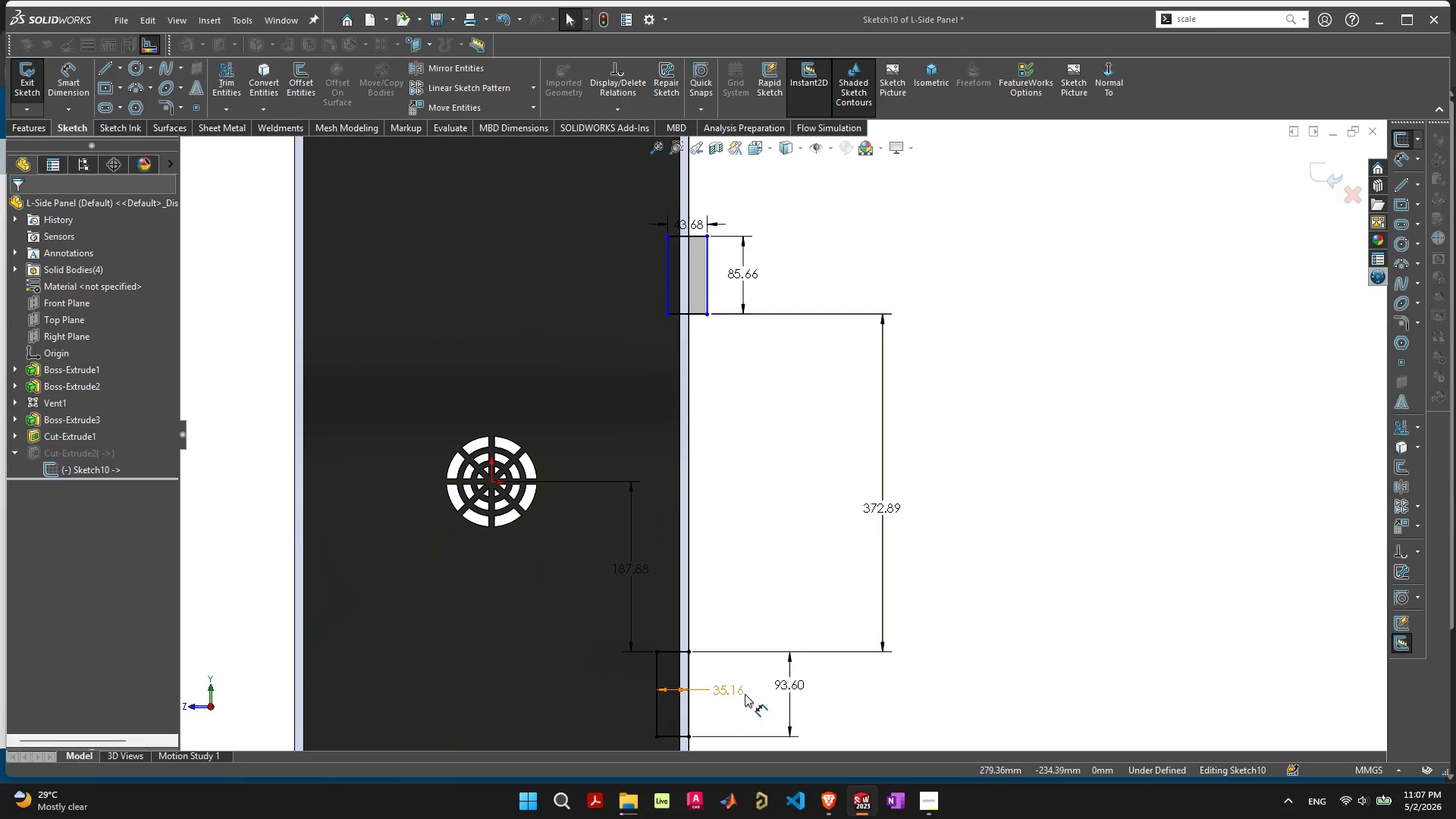 
double_click([754, 276])
 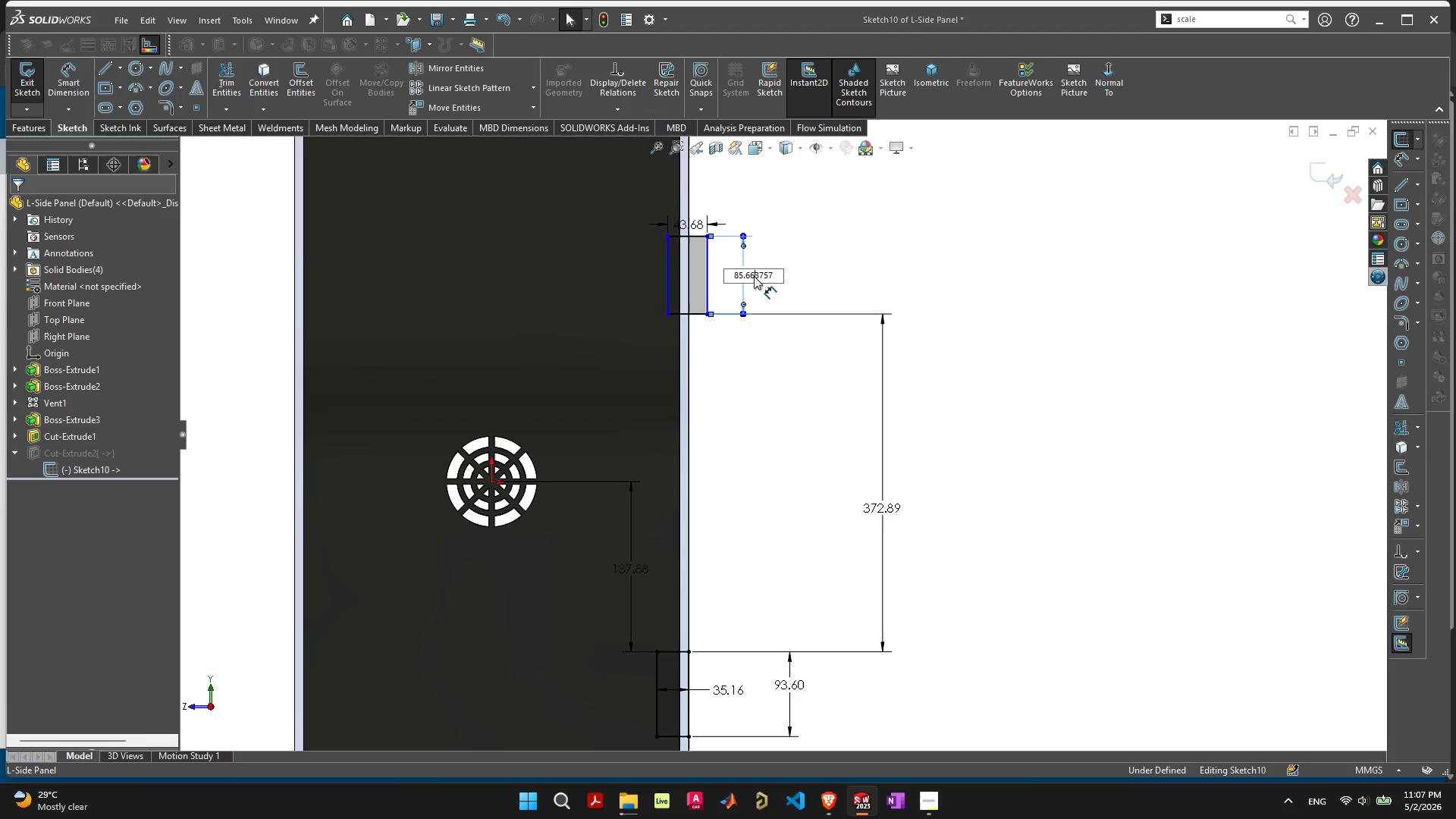 
key(Control+ControlLeft)
 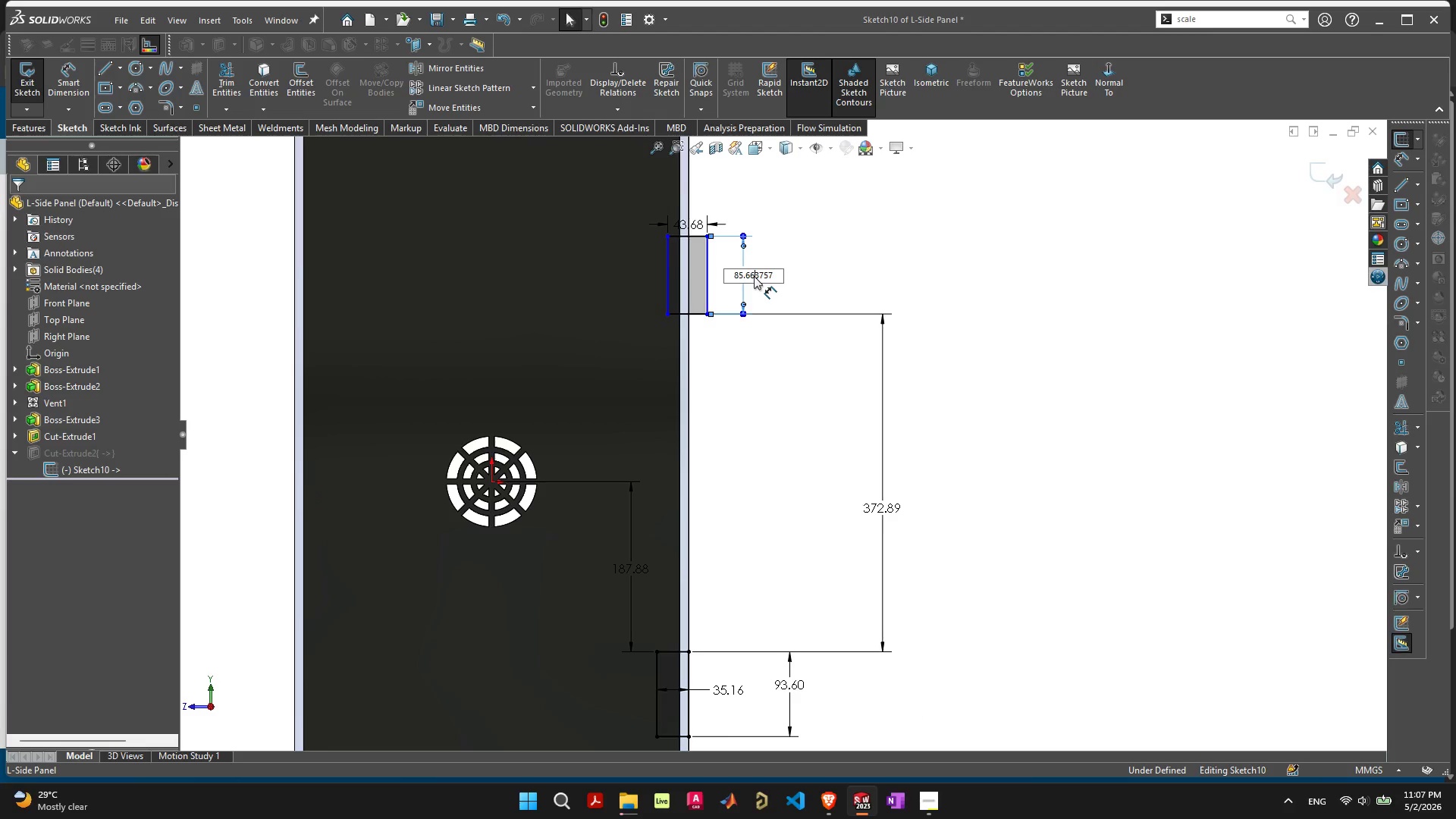 
key(Control+A)
 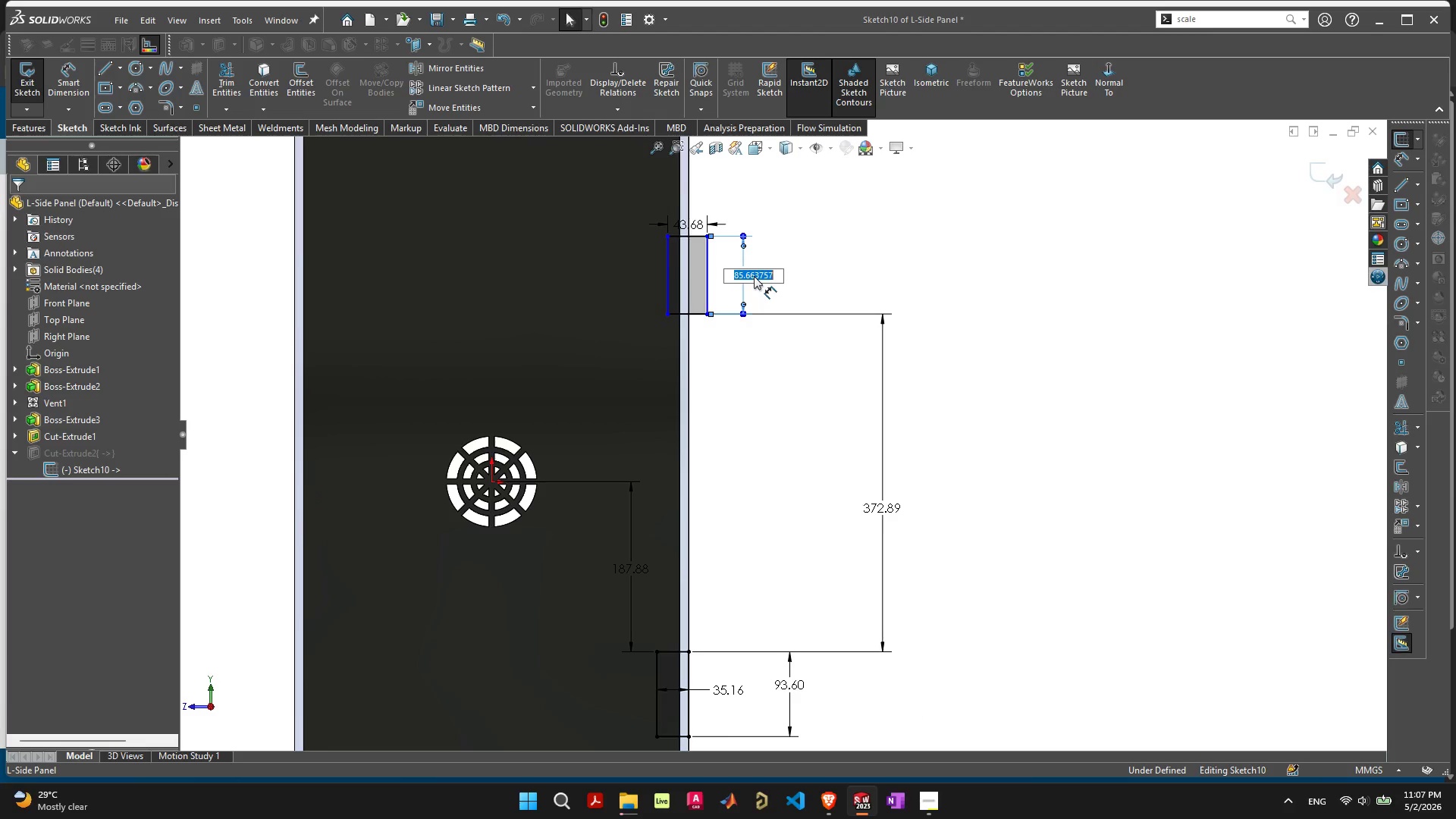 
type(93)
 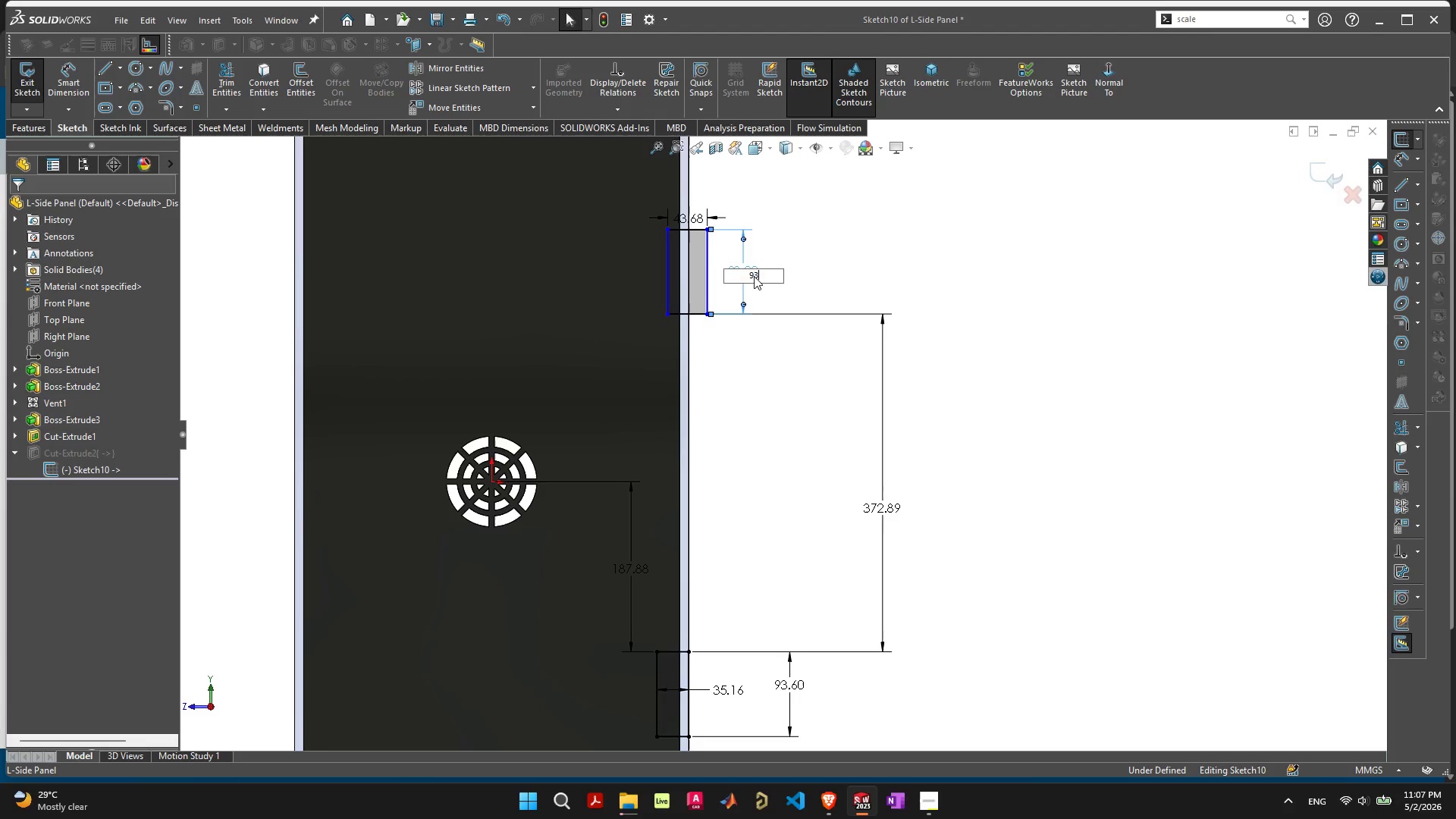 
key(Enter)
 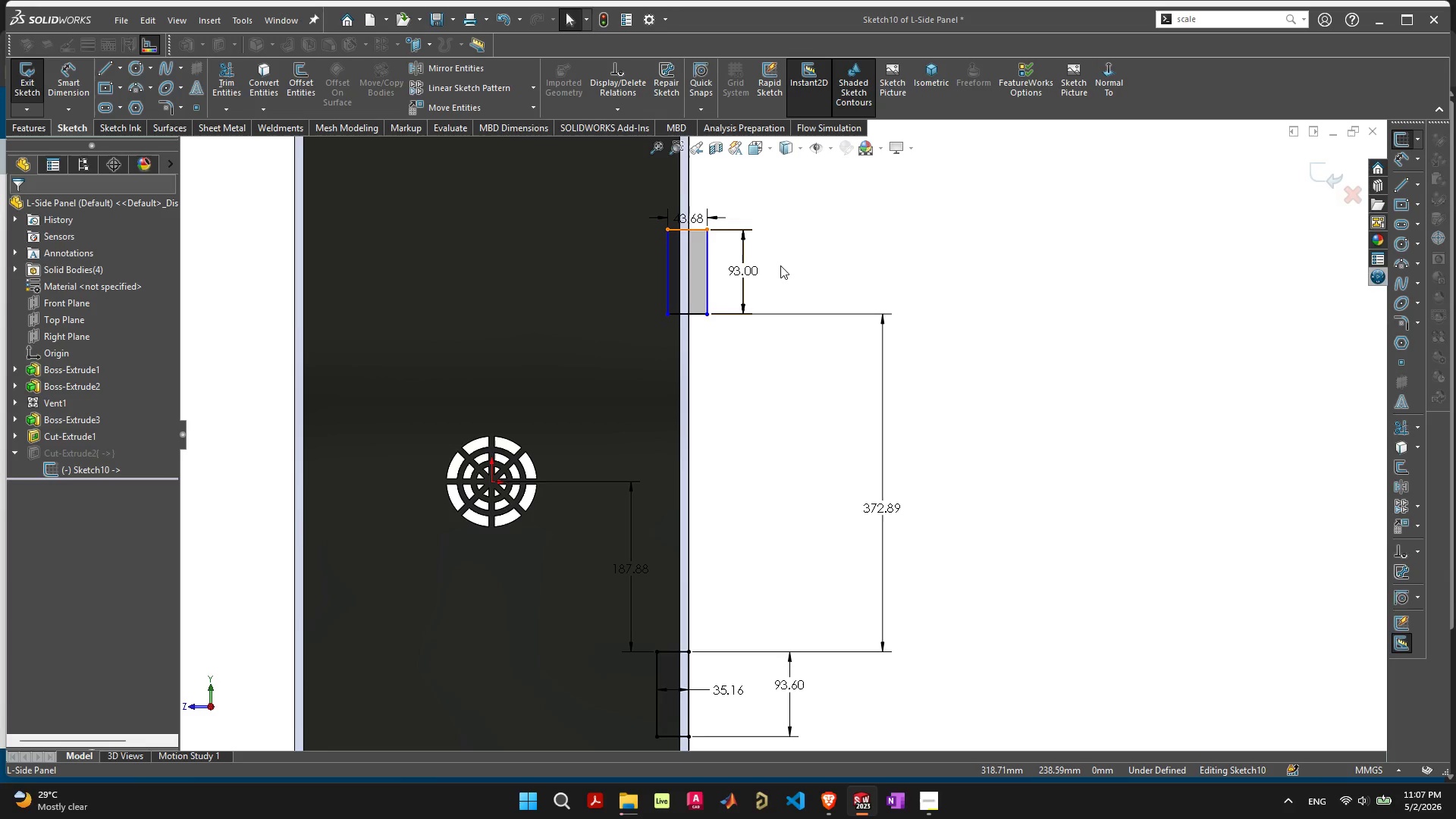 
key(Control+Z)
 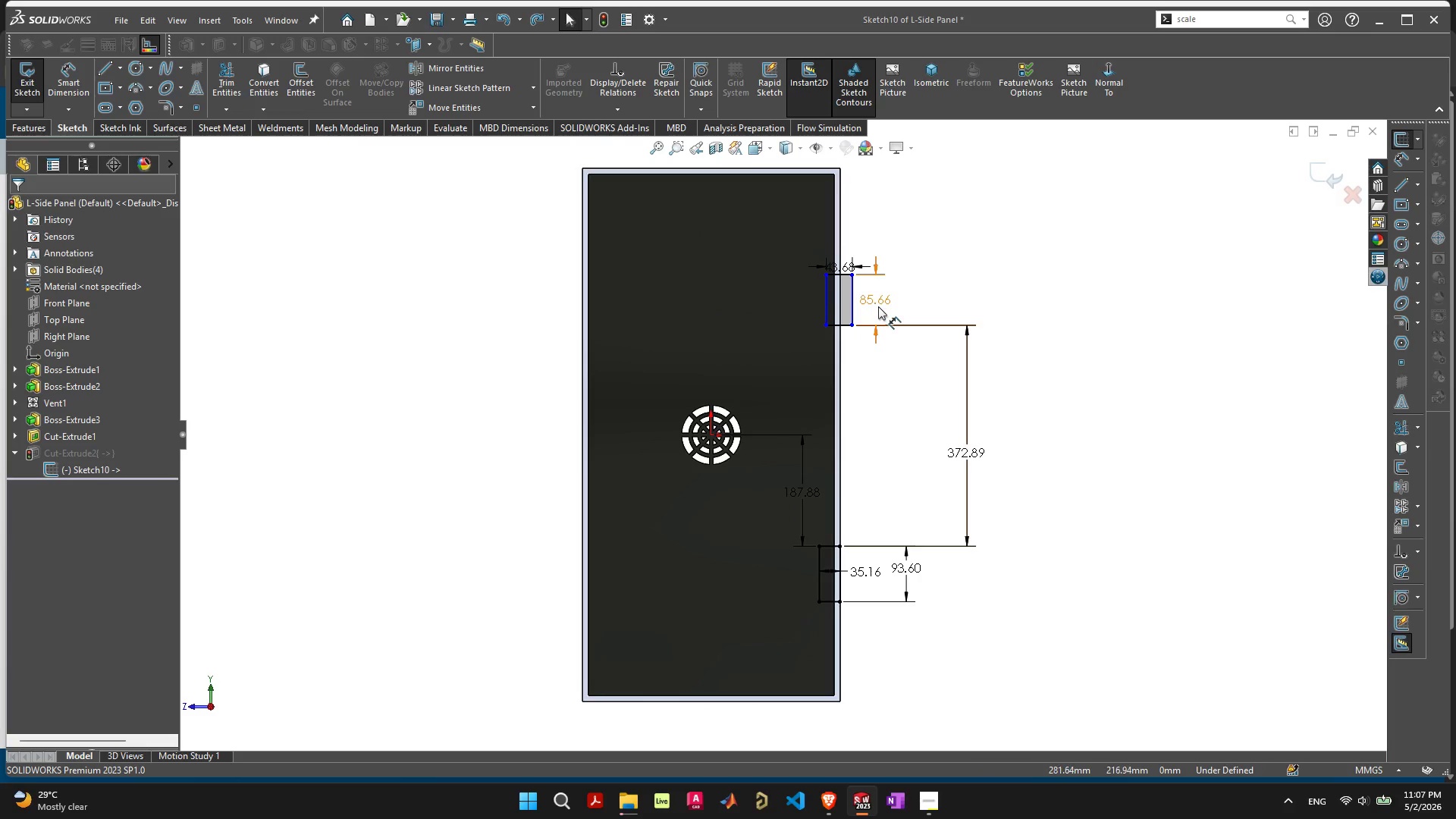 
scroll: coordinate [861, 302], scroll_direction: up, amount: 4.0
 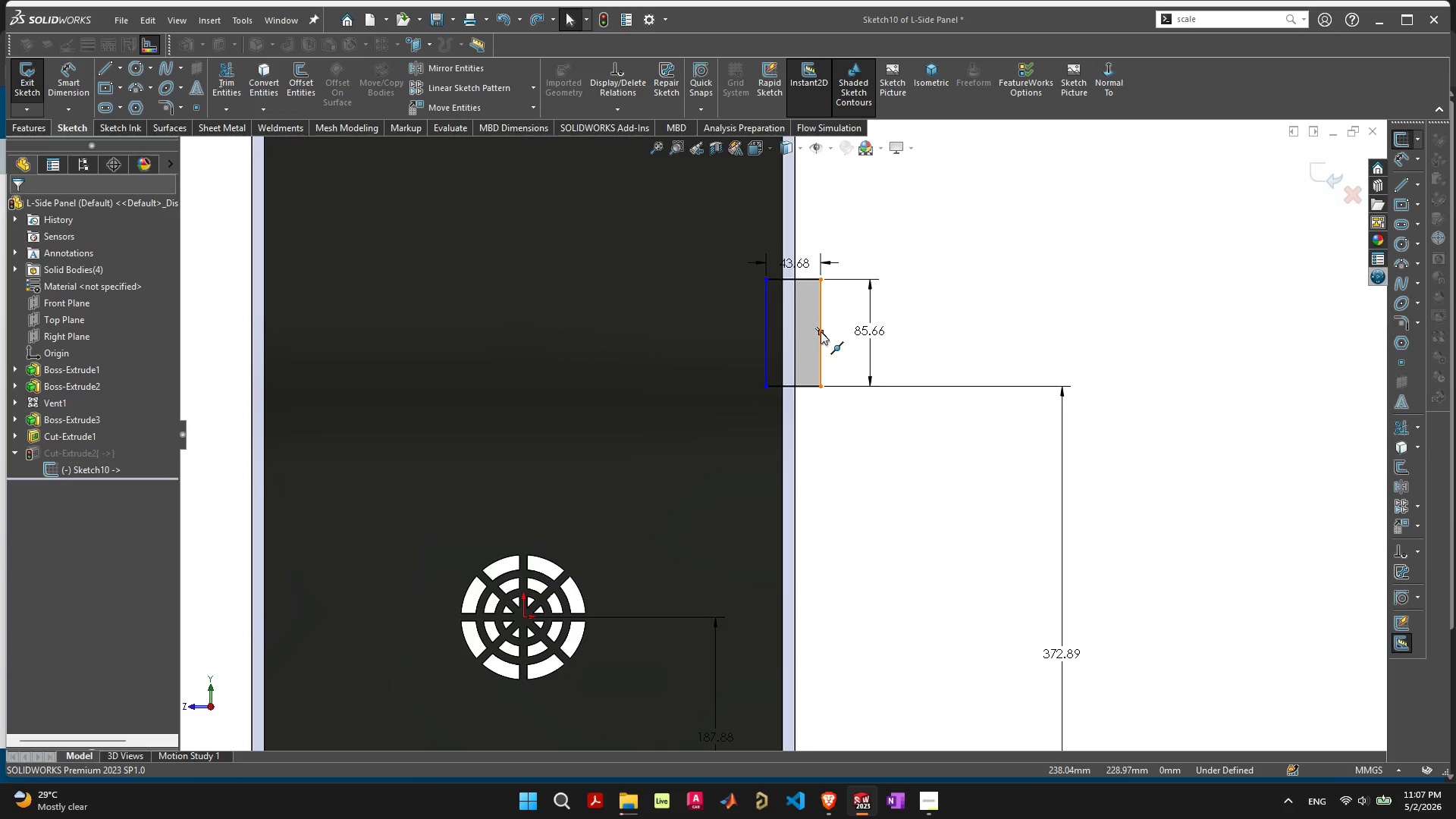 
key(Escape)
 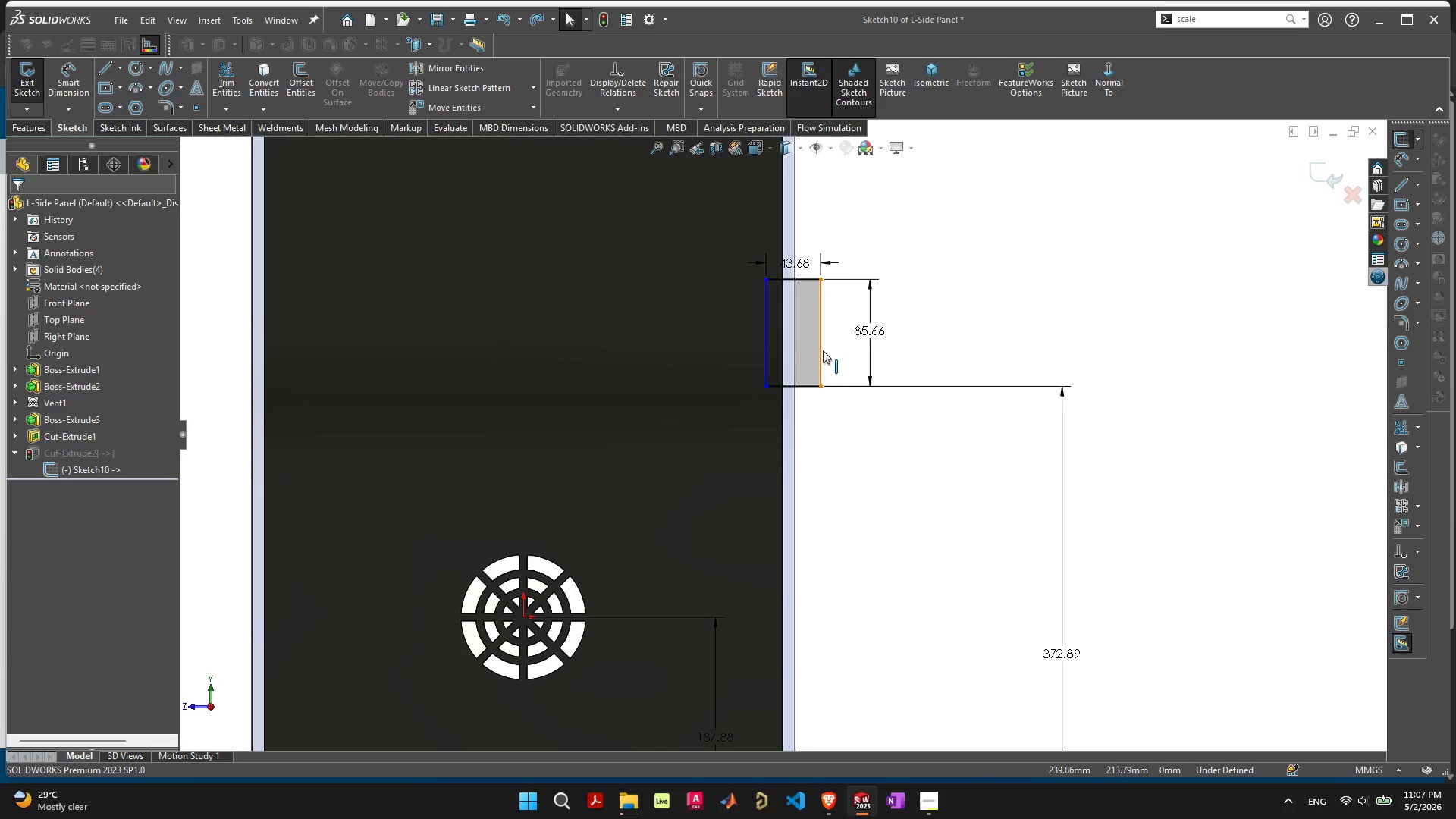 
left_click([822, 347])
 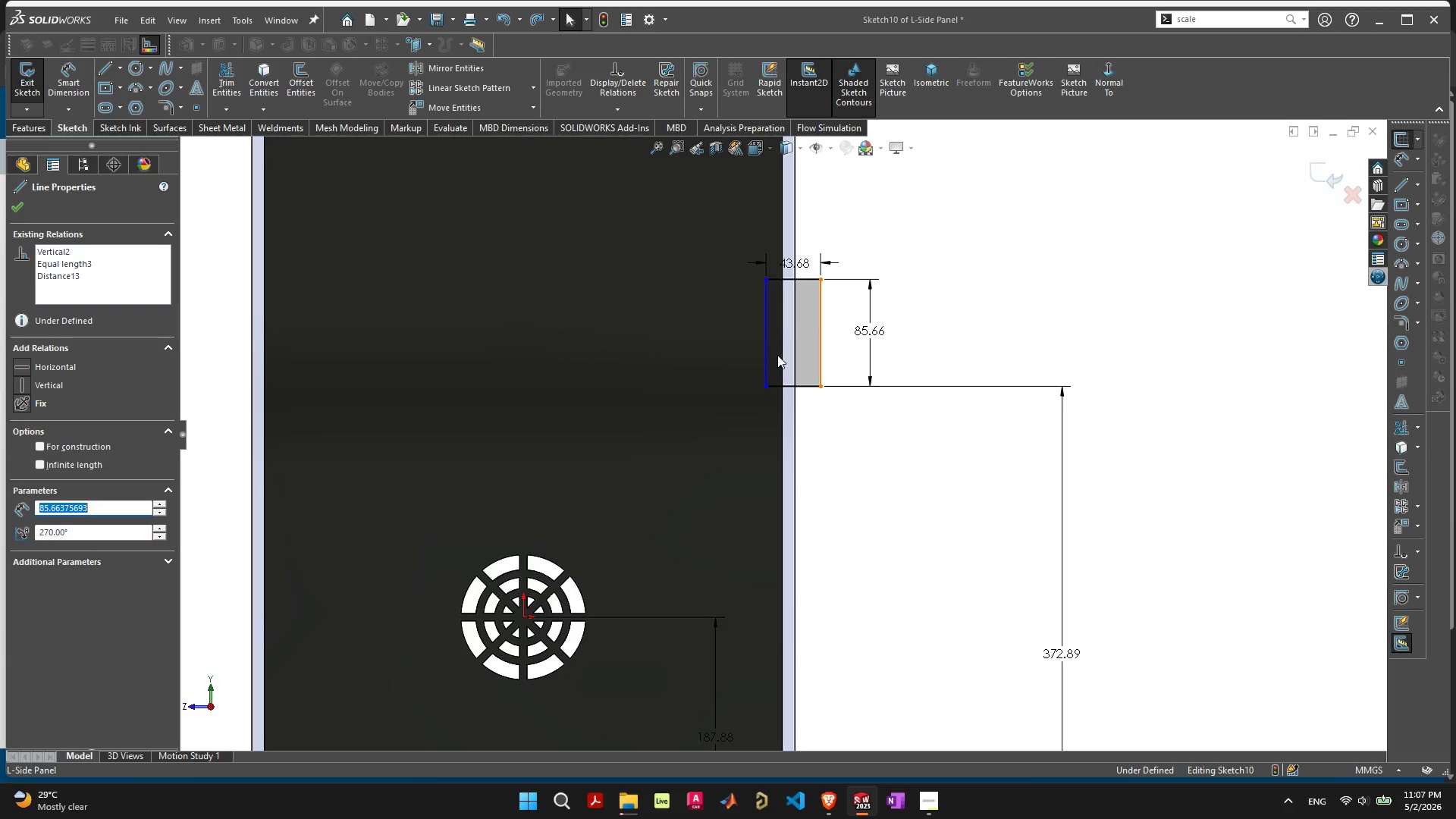 
hold_key(key=ShiftLeft, duration=1.28)
left_click([767, 344])
 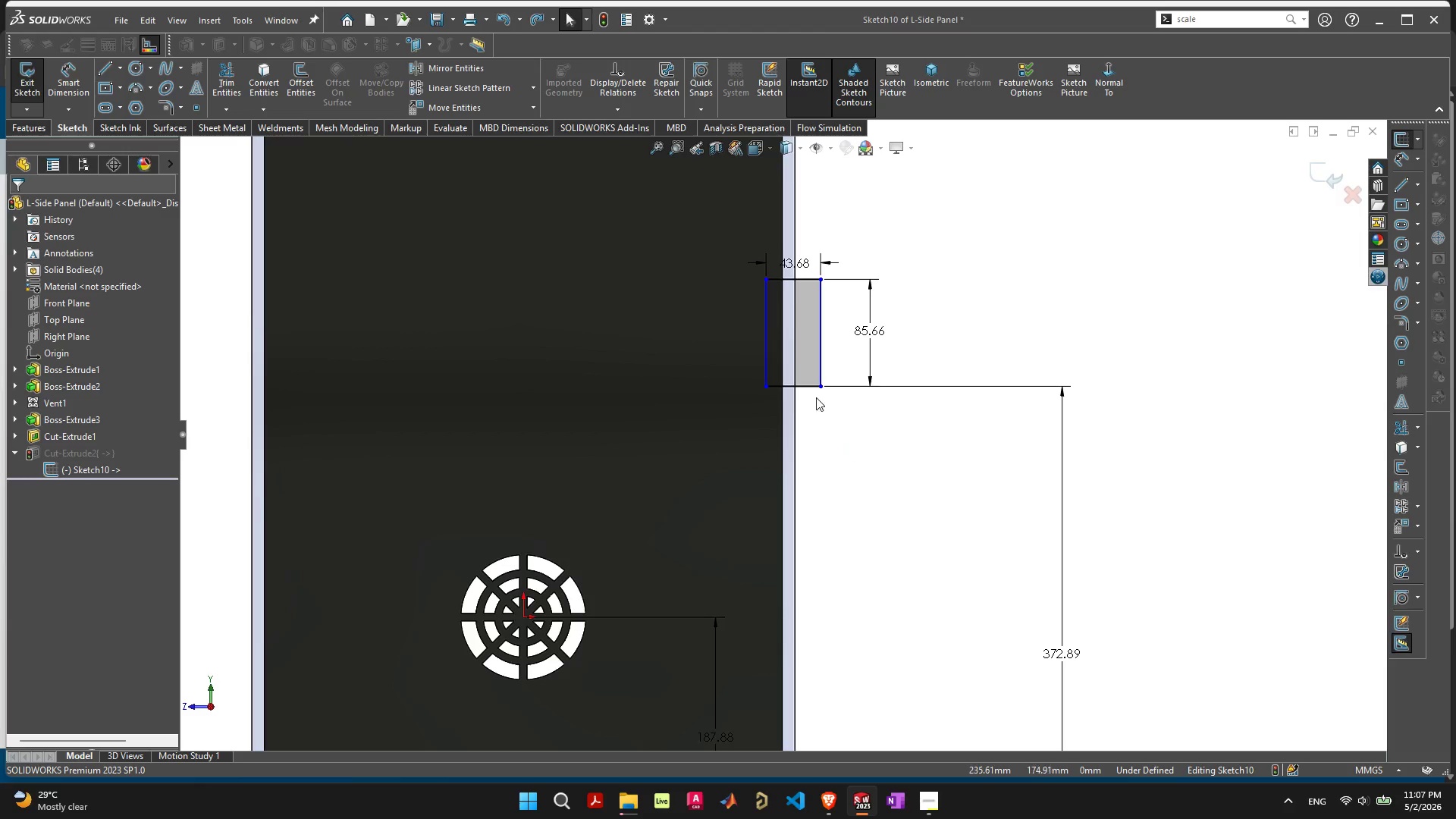 
left_click([813, 348])
 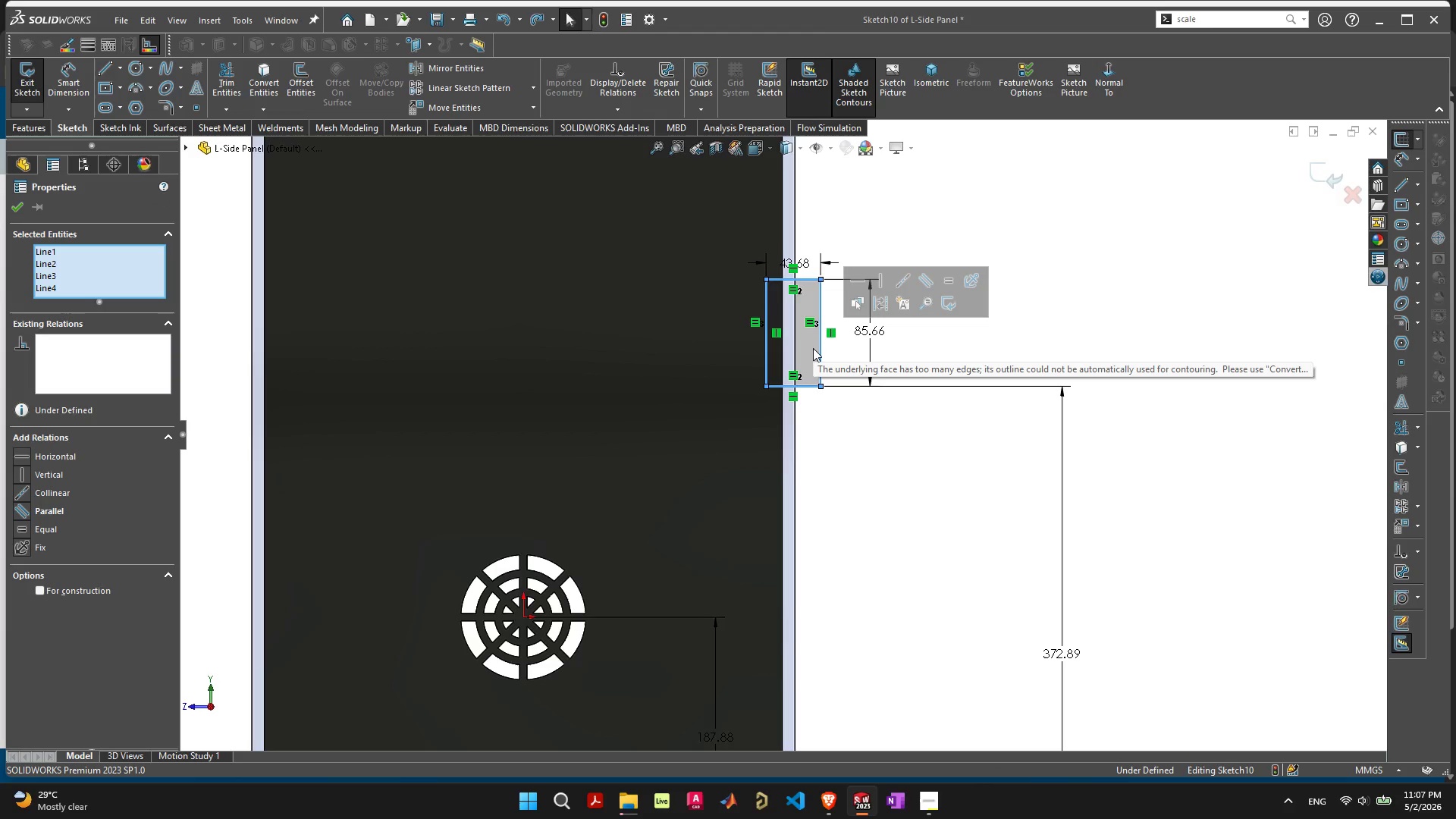 
right_click([813, 348])
 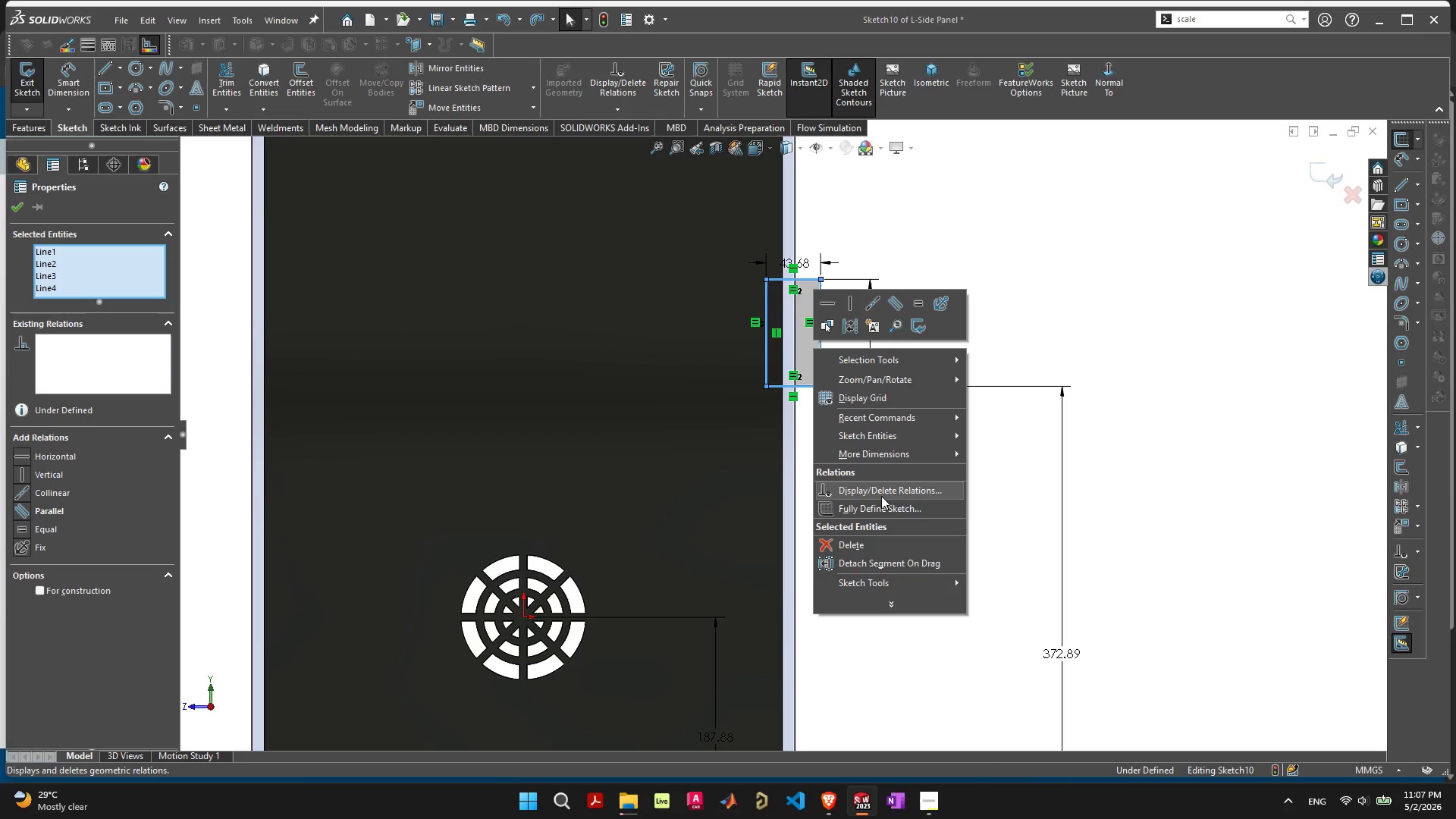 
left_click([883, 503])
 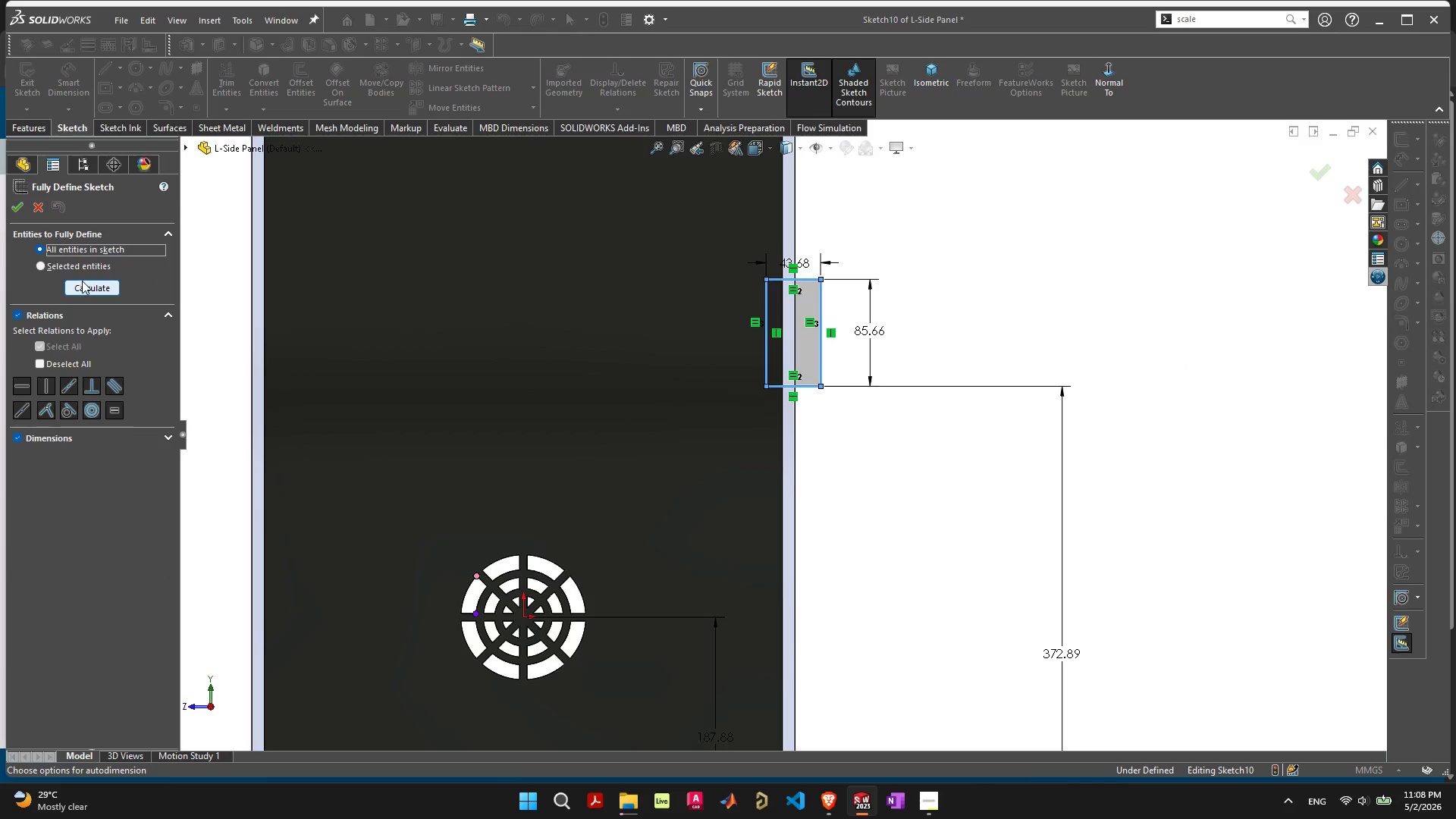 
left_click([91, 265])
 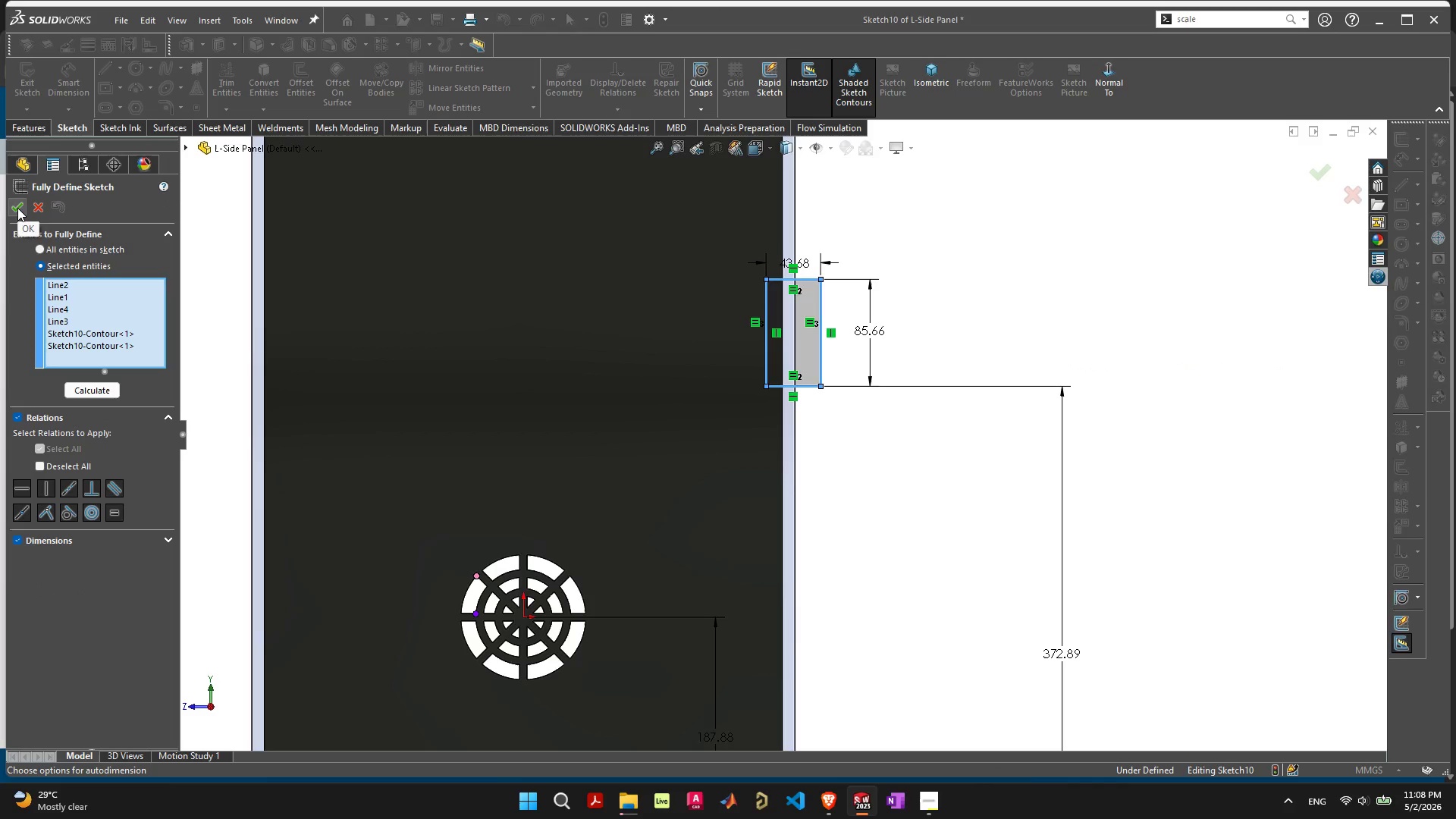 
left_click([17, 208])
 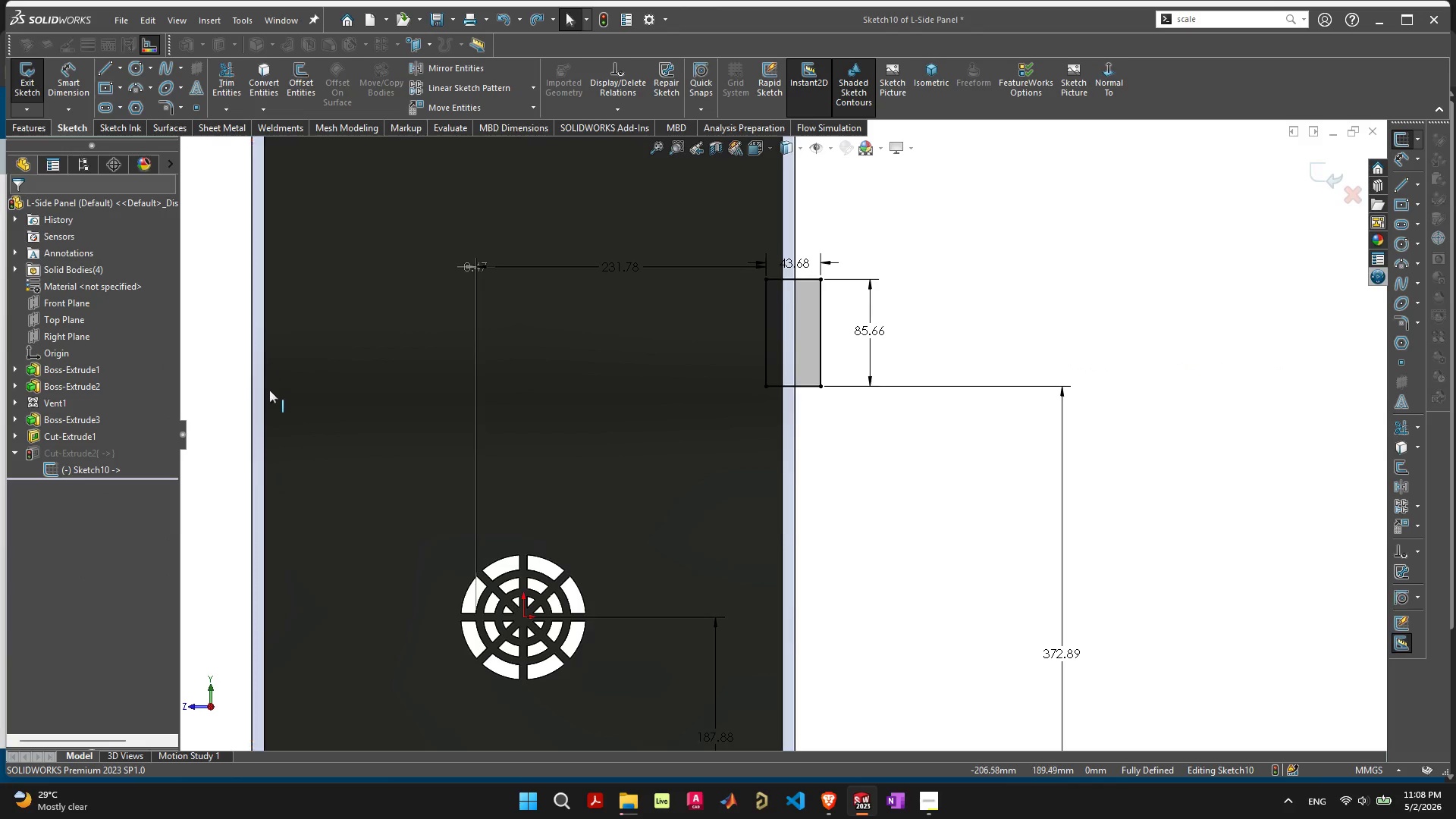 
mouse_move([381, 473])
 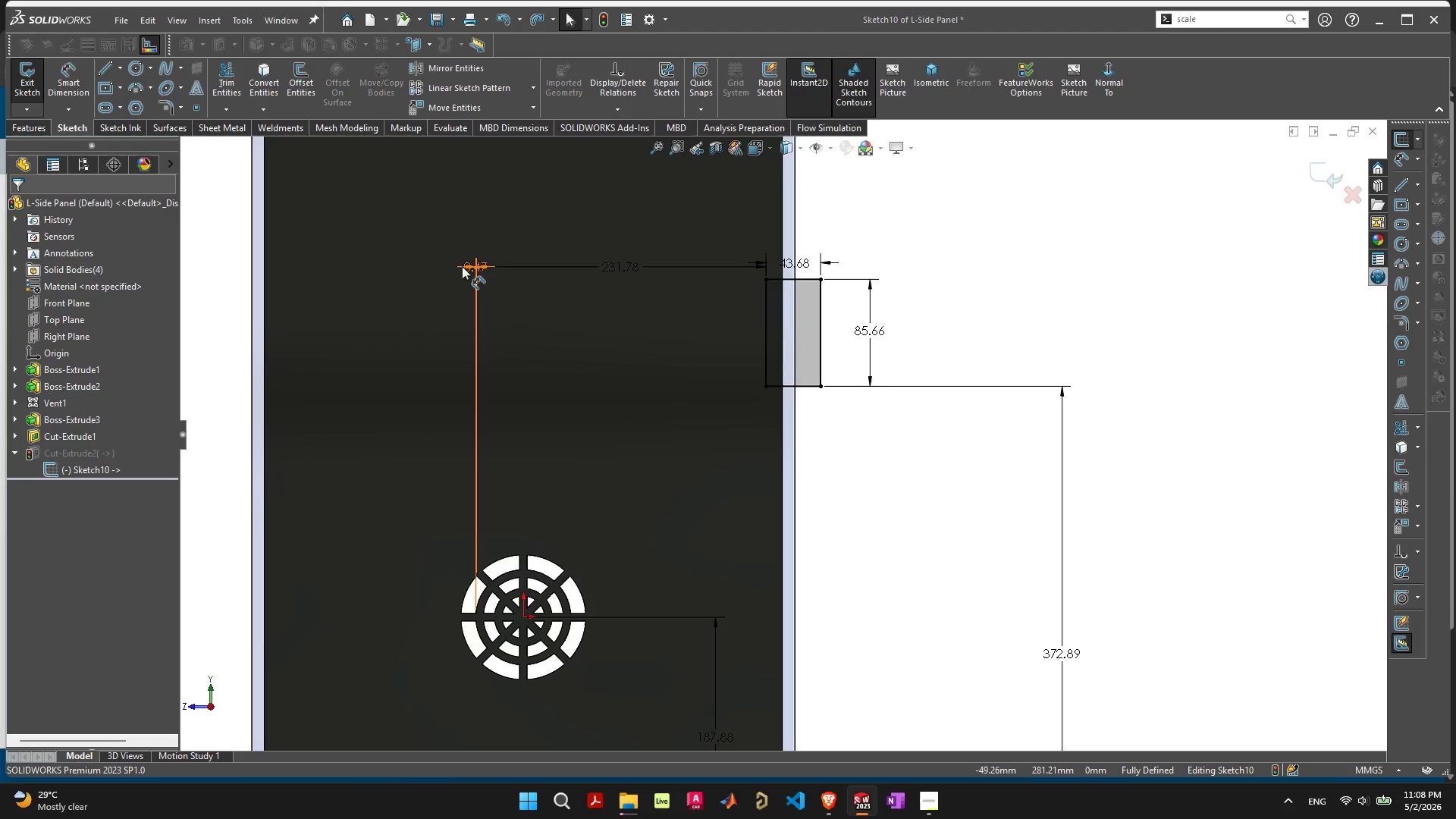 
left_click_drag(start_coordinate=[462, 266], to_coordinate=[367, 282])
 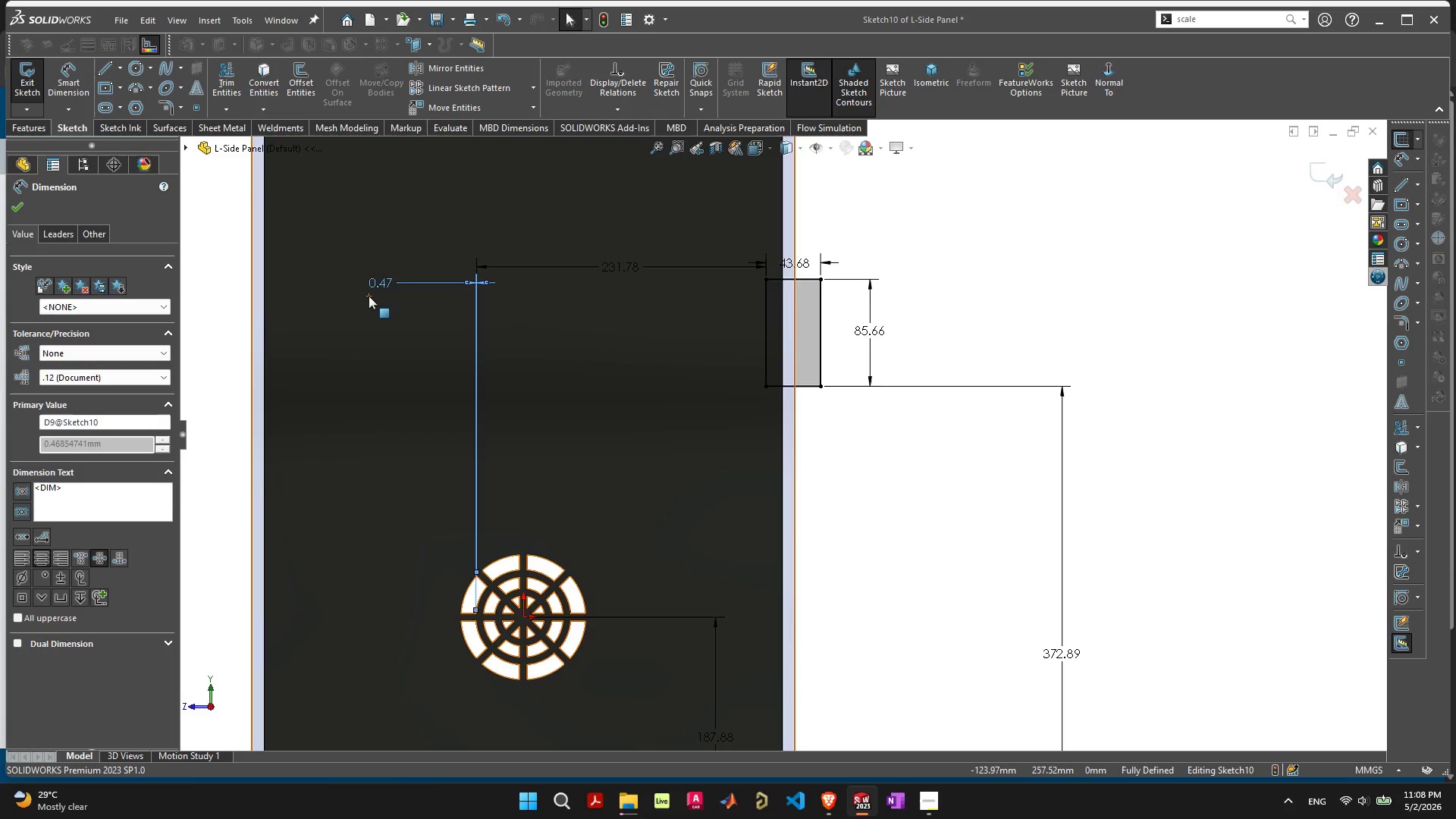 
key(Delete)
 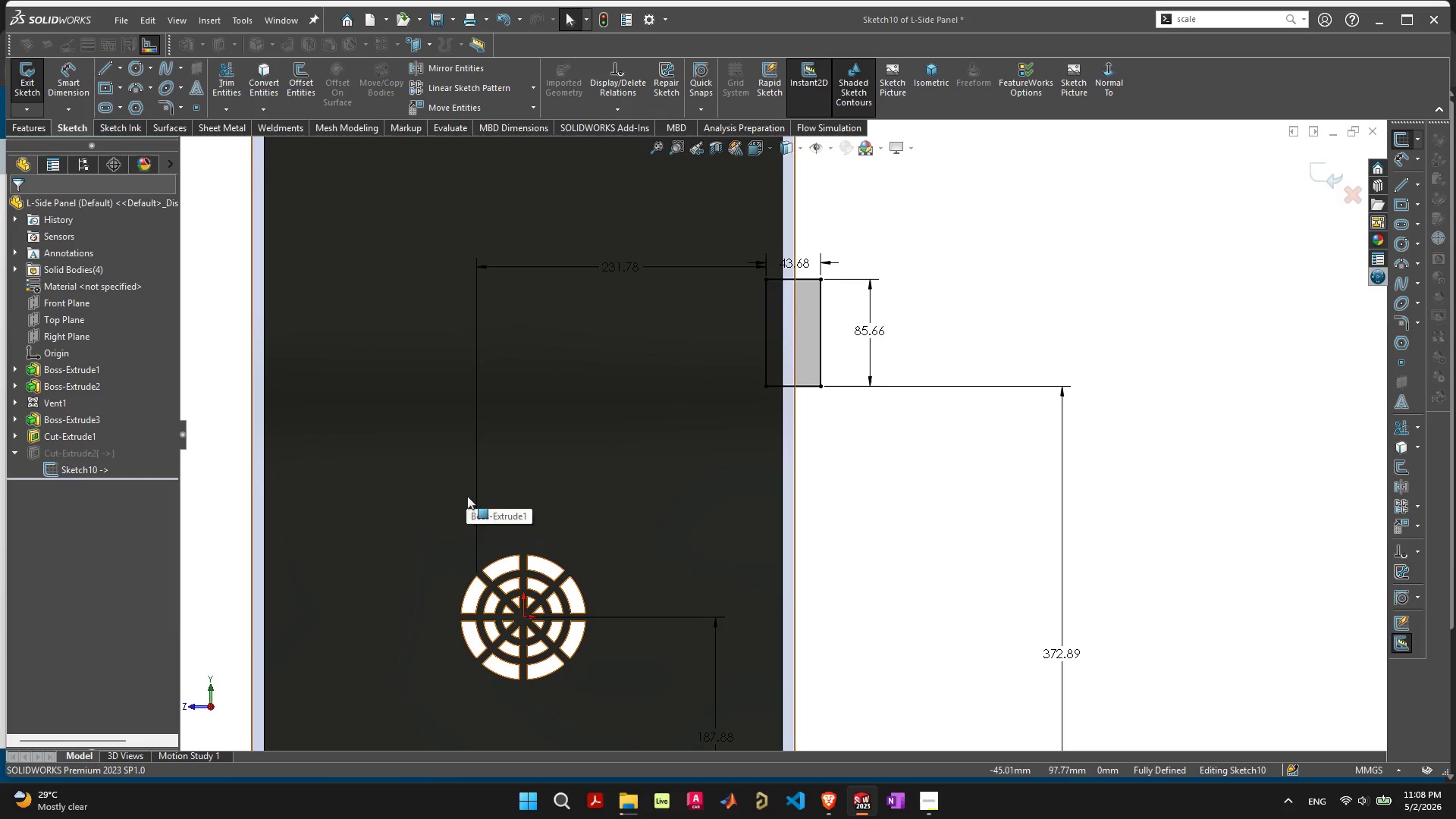 
scroll: coordinate [477, 609], scroll_direction: down, amount: 7.0
 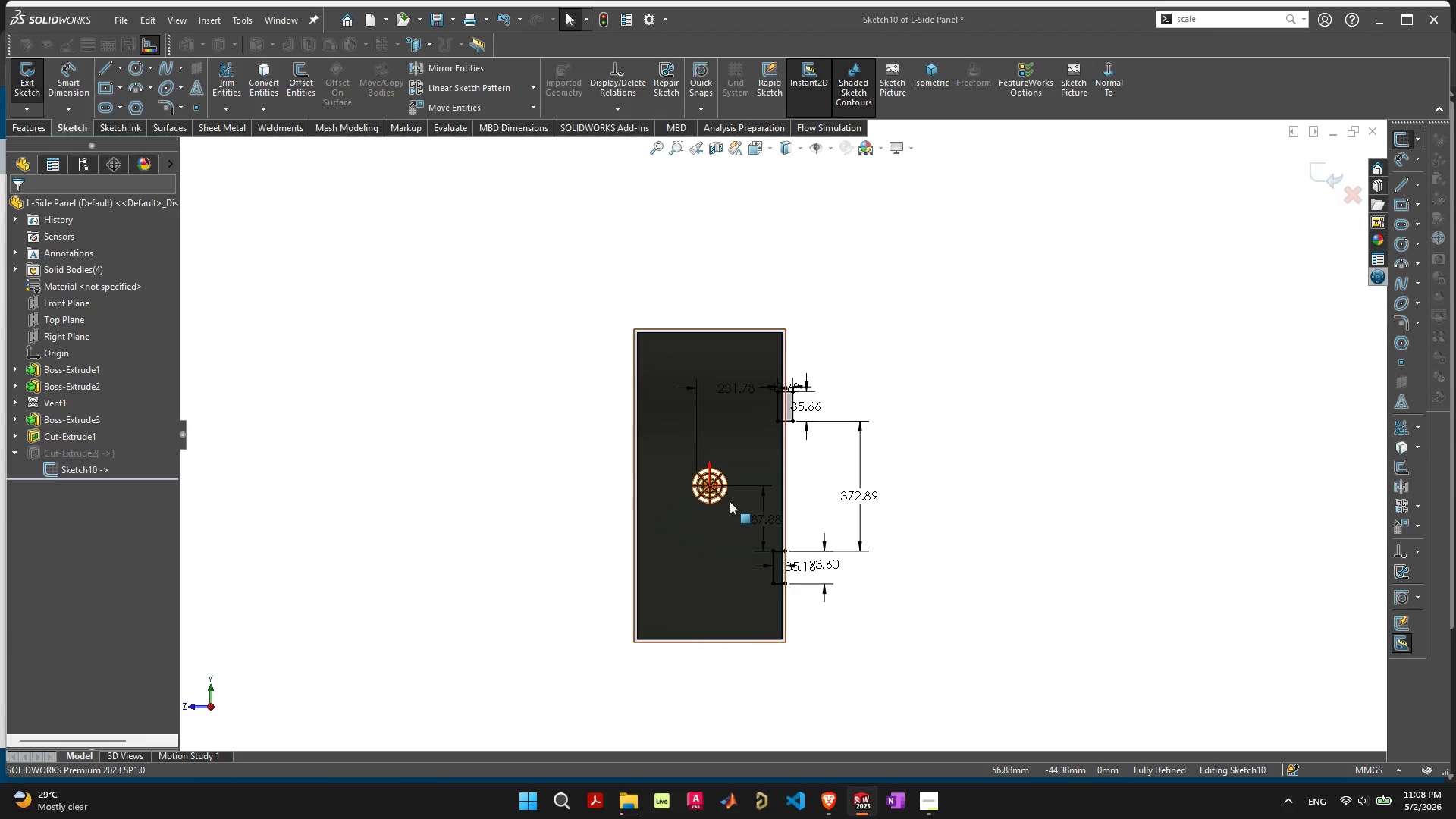 
scroll: coordinate [693, 509], scroll_direction: up, amount: 8.0
 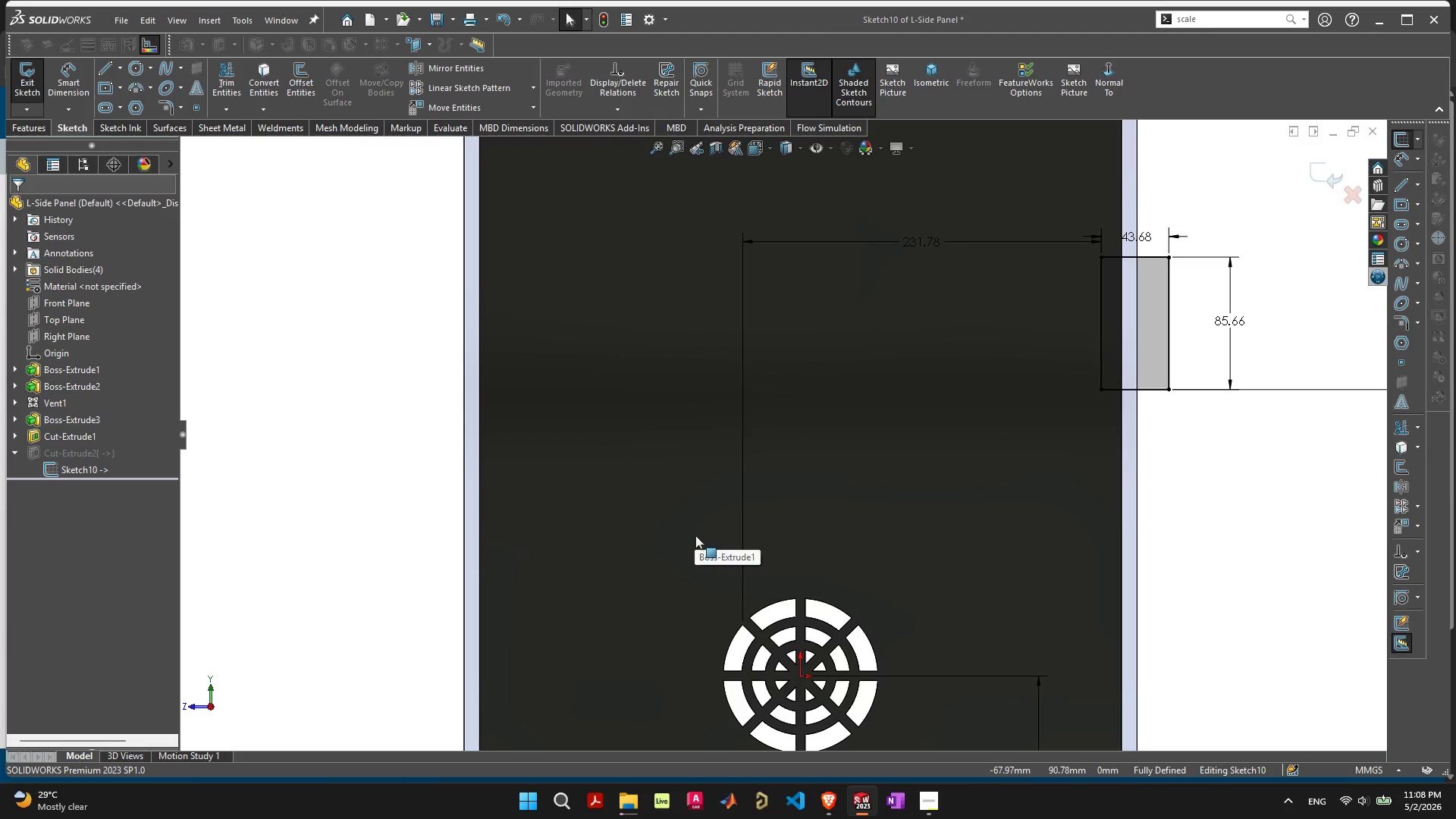 
wait(9.56)
 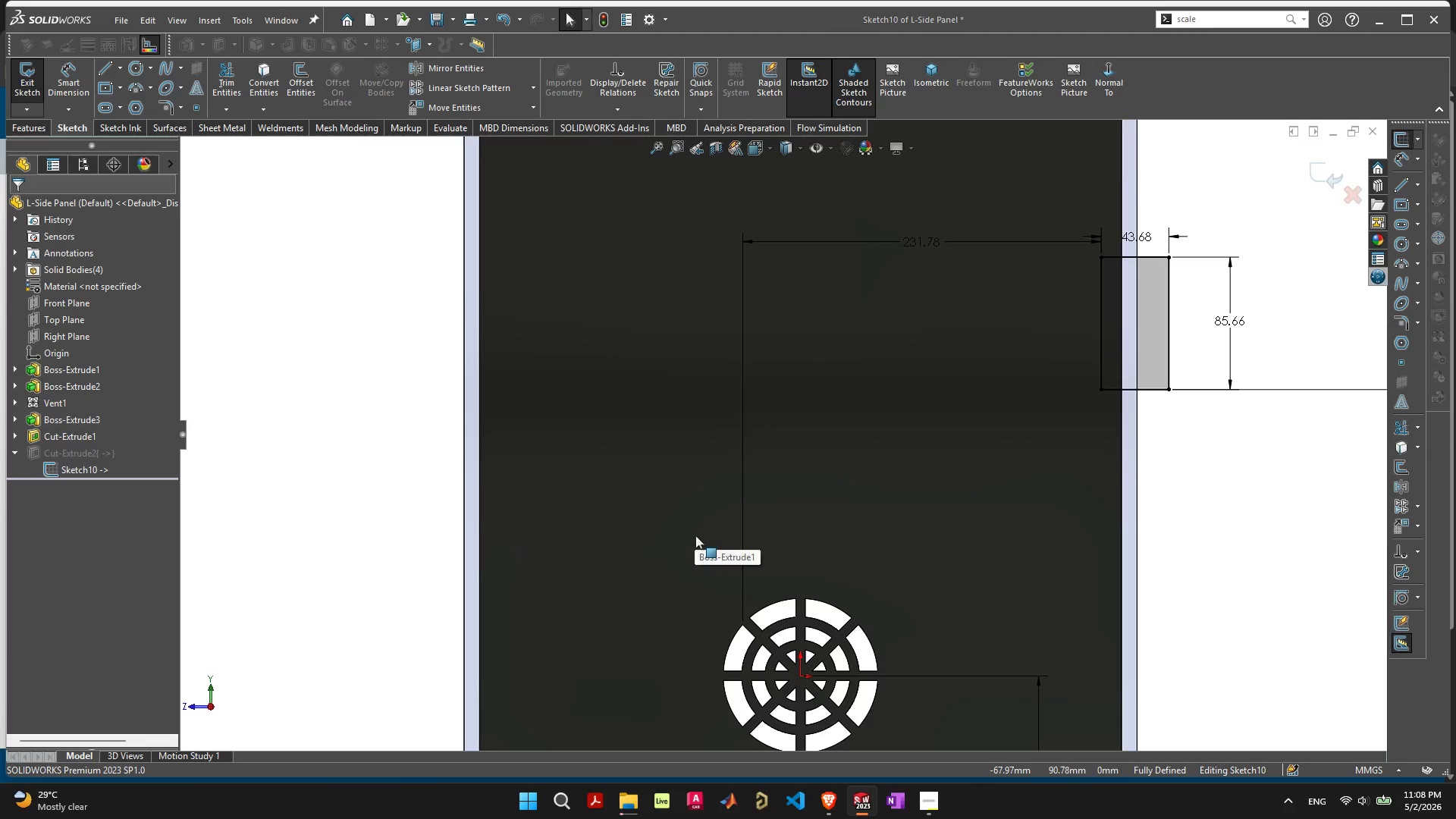 
scroll: coordinate [761, 562], scroll_direction: down, amount: 4.0
 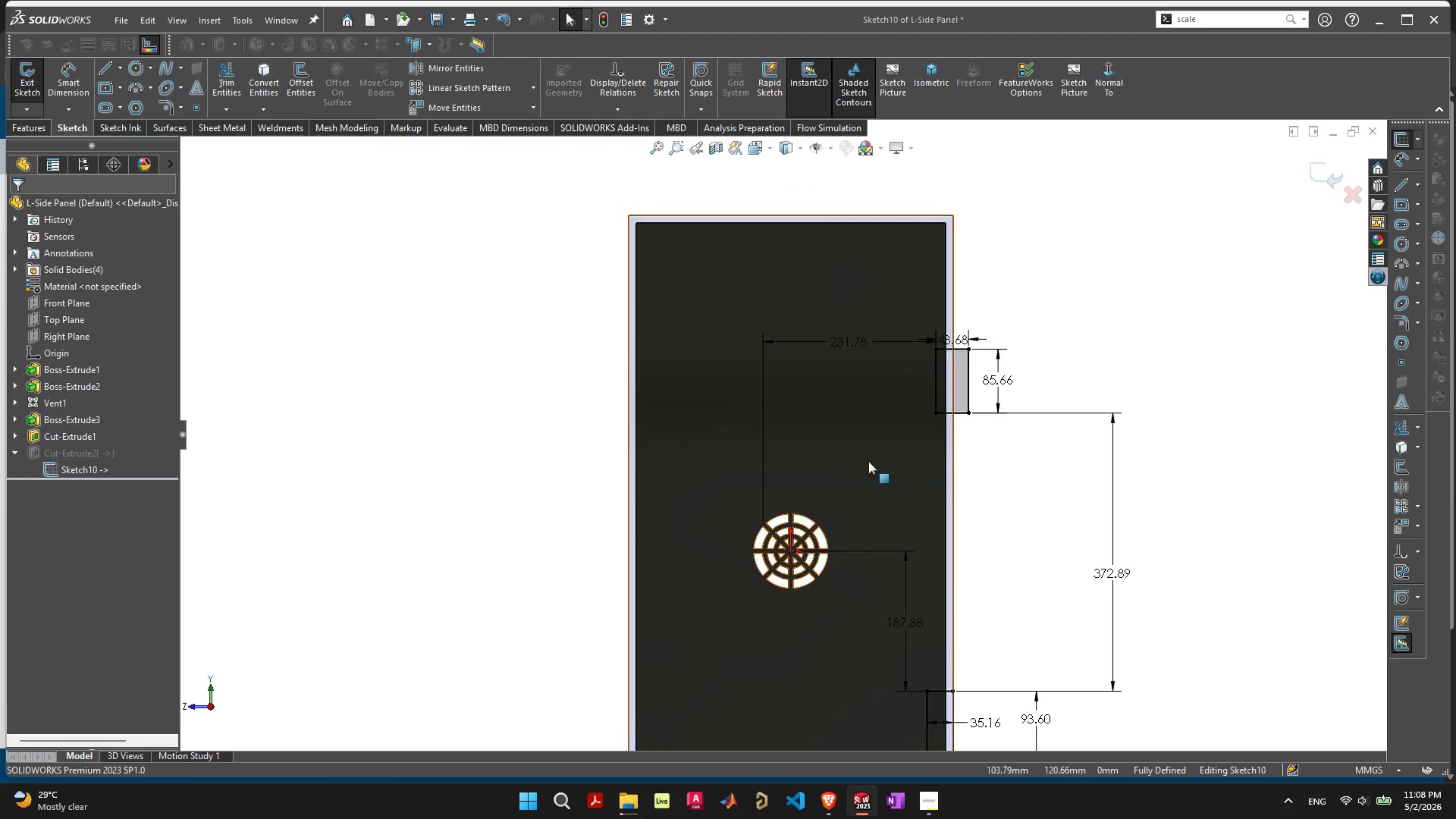 
scroll: coordinate [864, 463], scroll_direction: up, amount: 2.0
 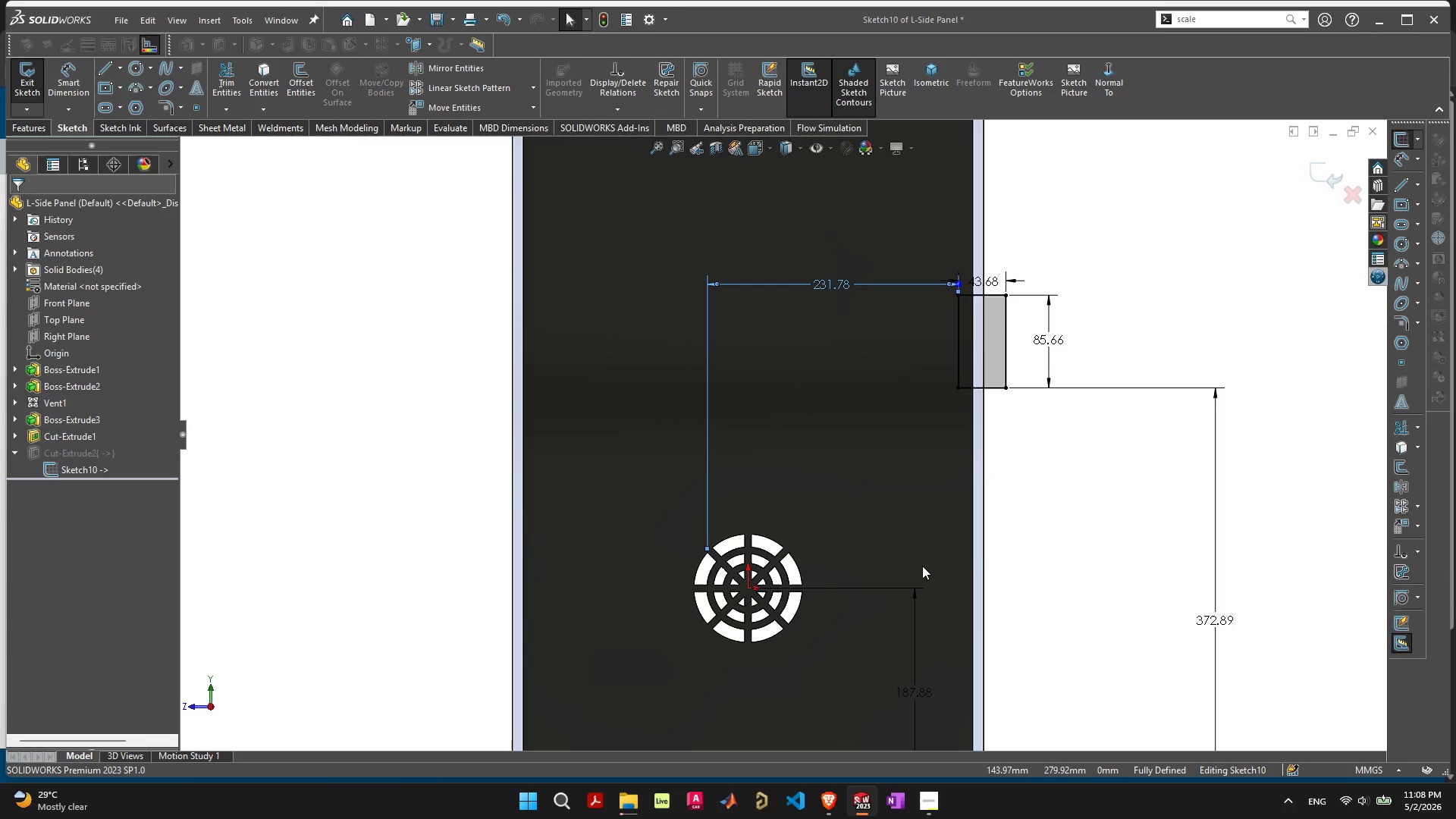 
key(Delete)
 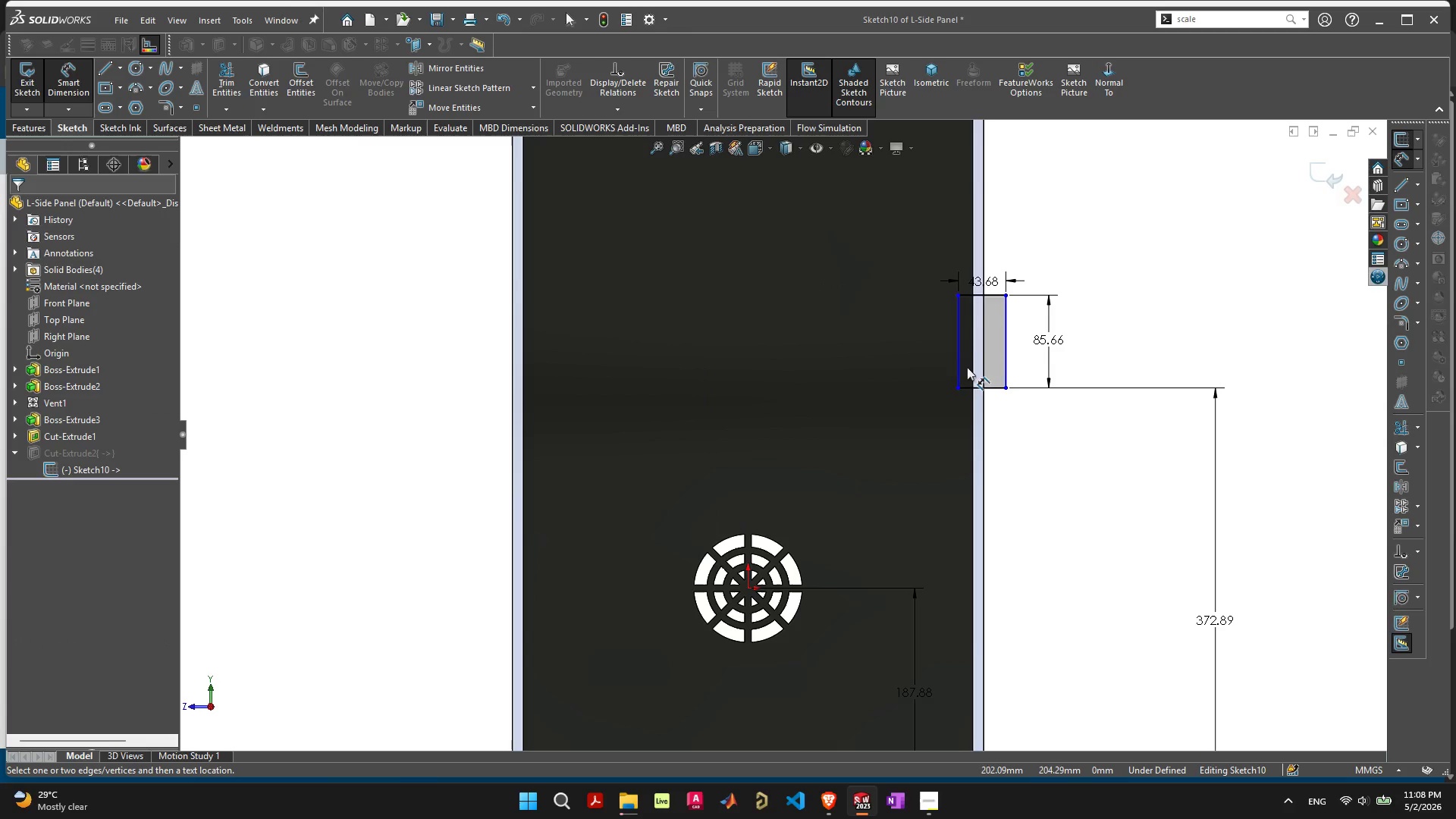 
left_click([960, 372])
 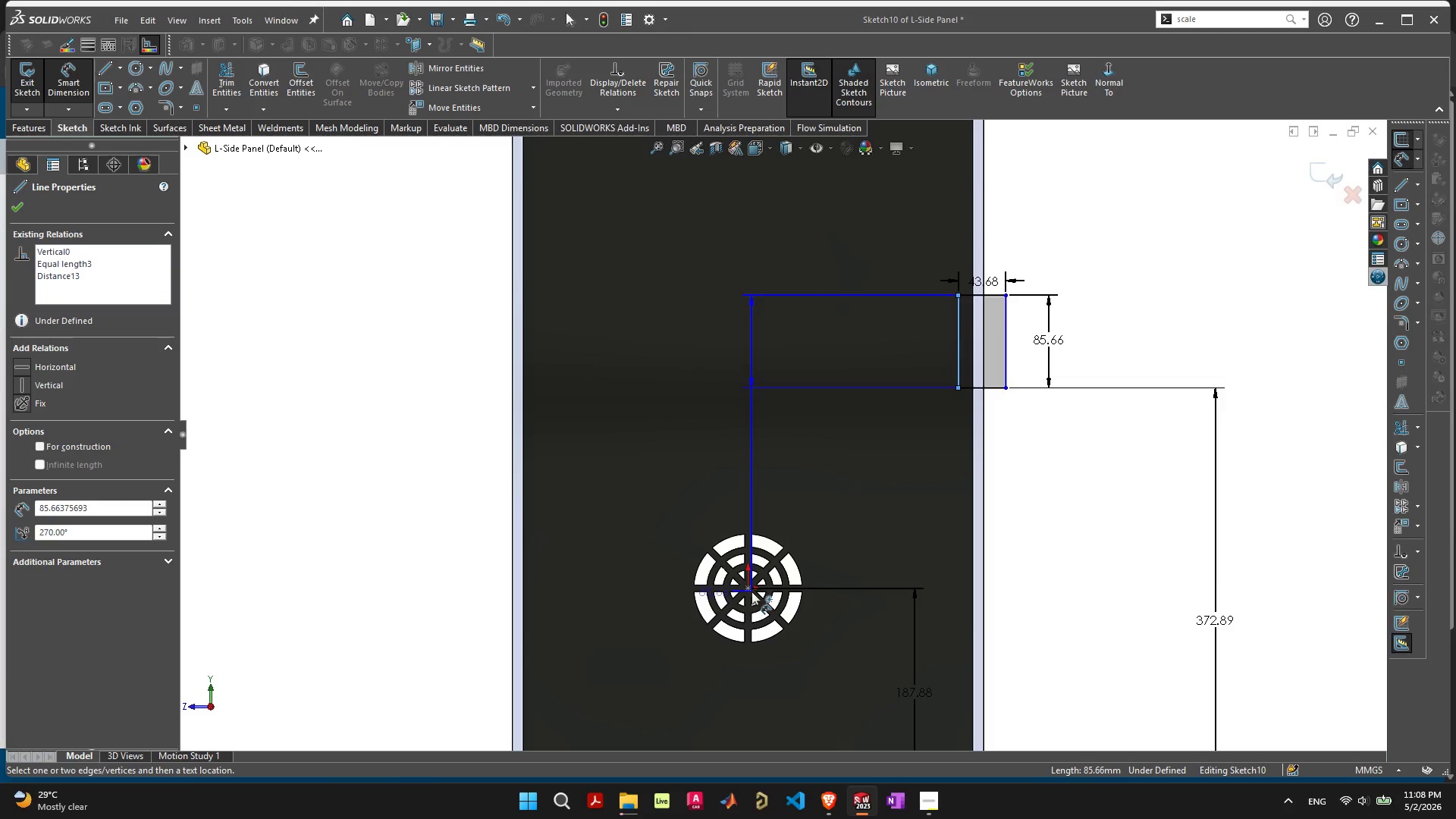 
left_click([748, 588])
 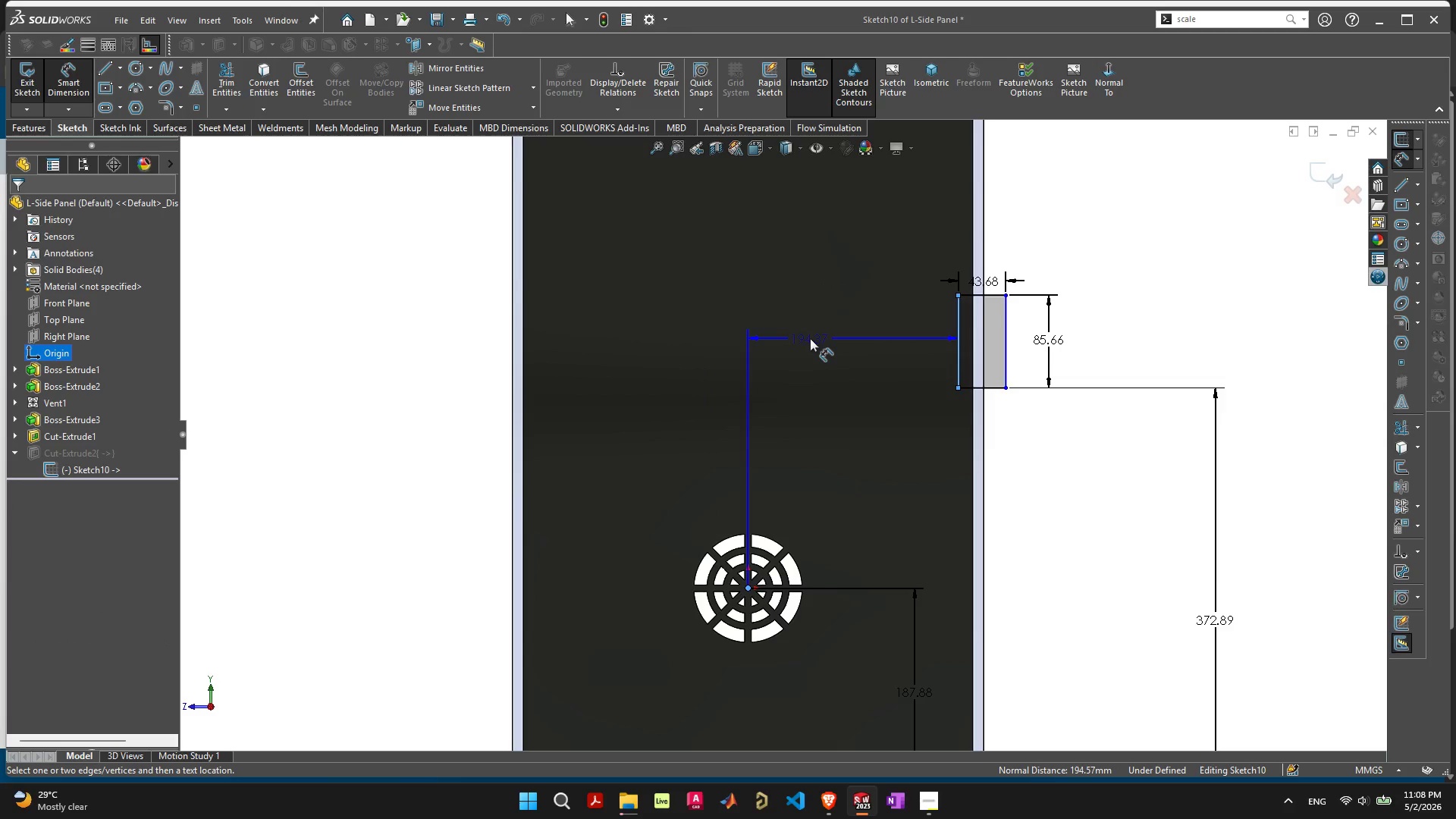 
left_click([810, 338])
 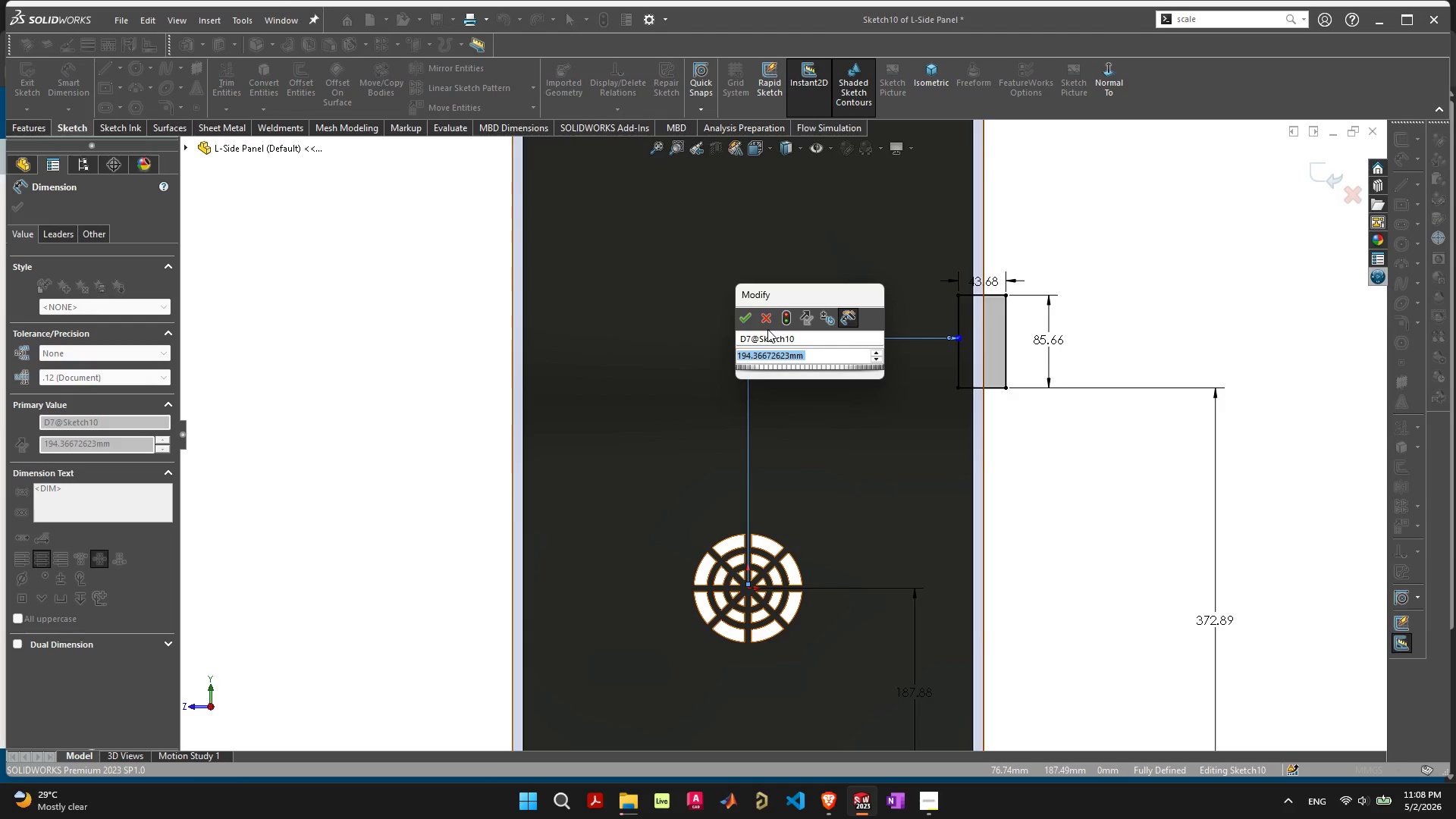 
left_click([747, 319])
 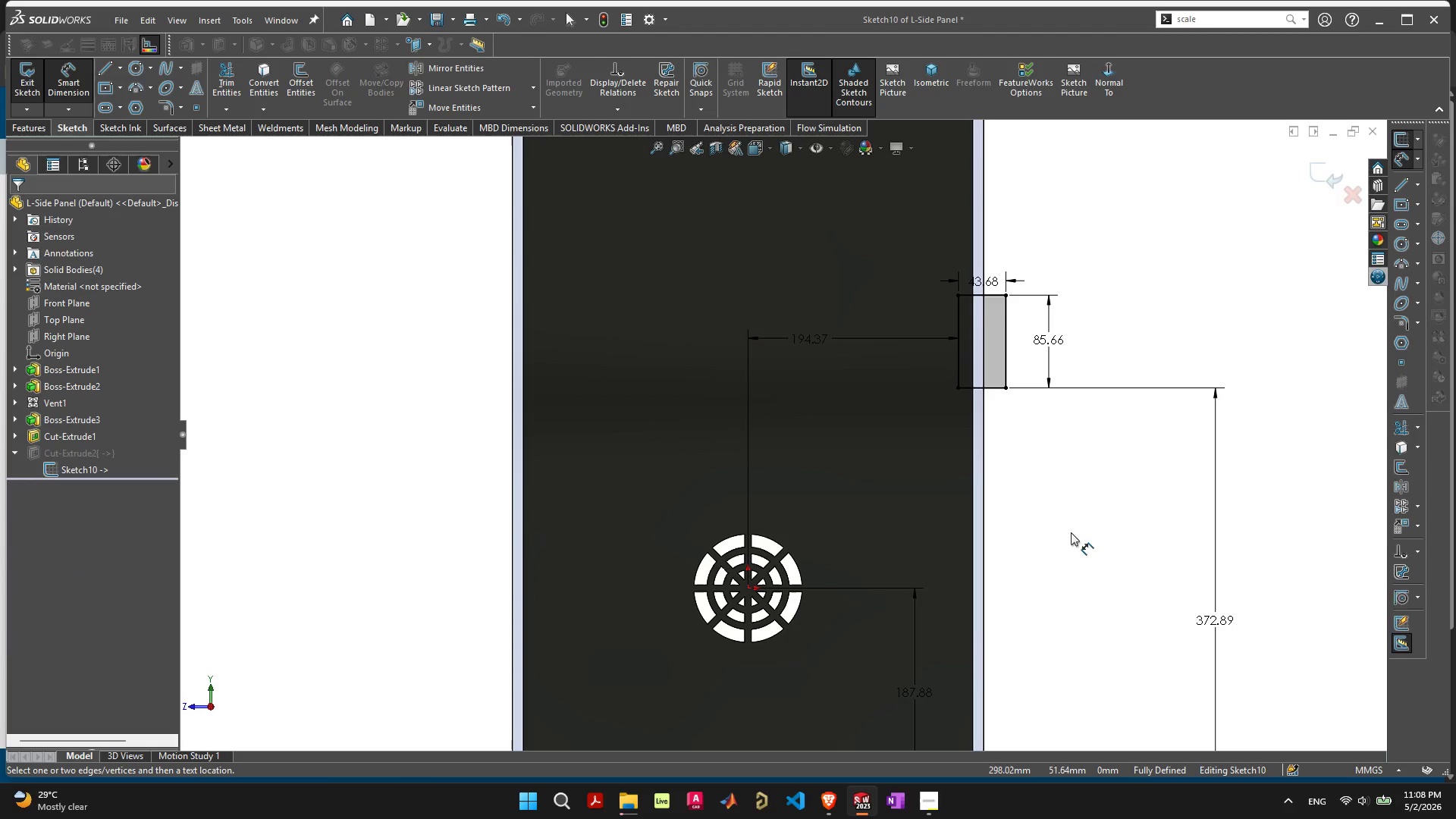 
scroll: coordinate [797, 510], scroll_direction: up, amount: 9.0
 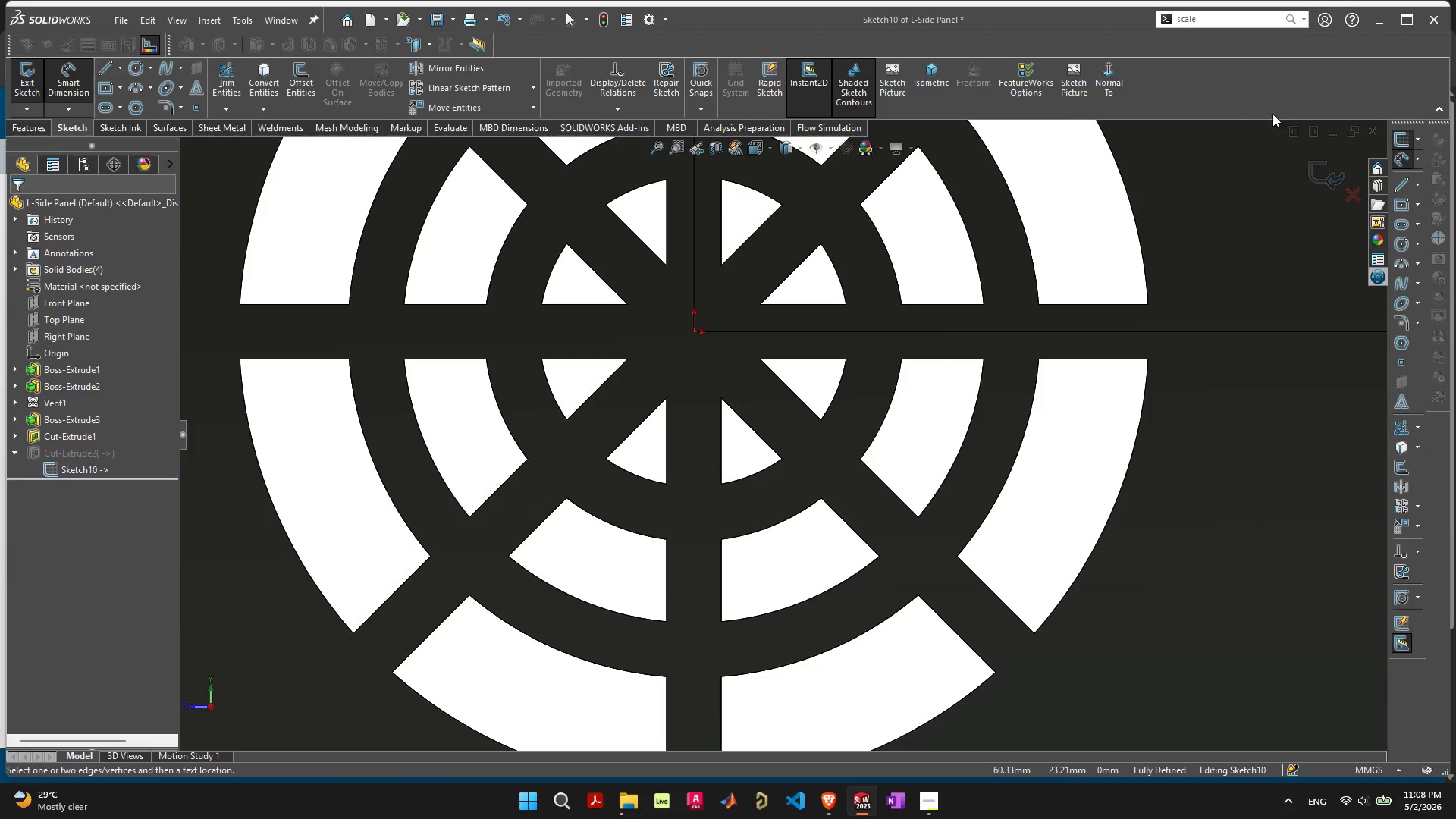 
left_click([1324, 166])
 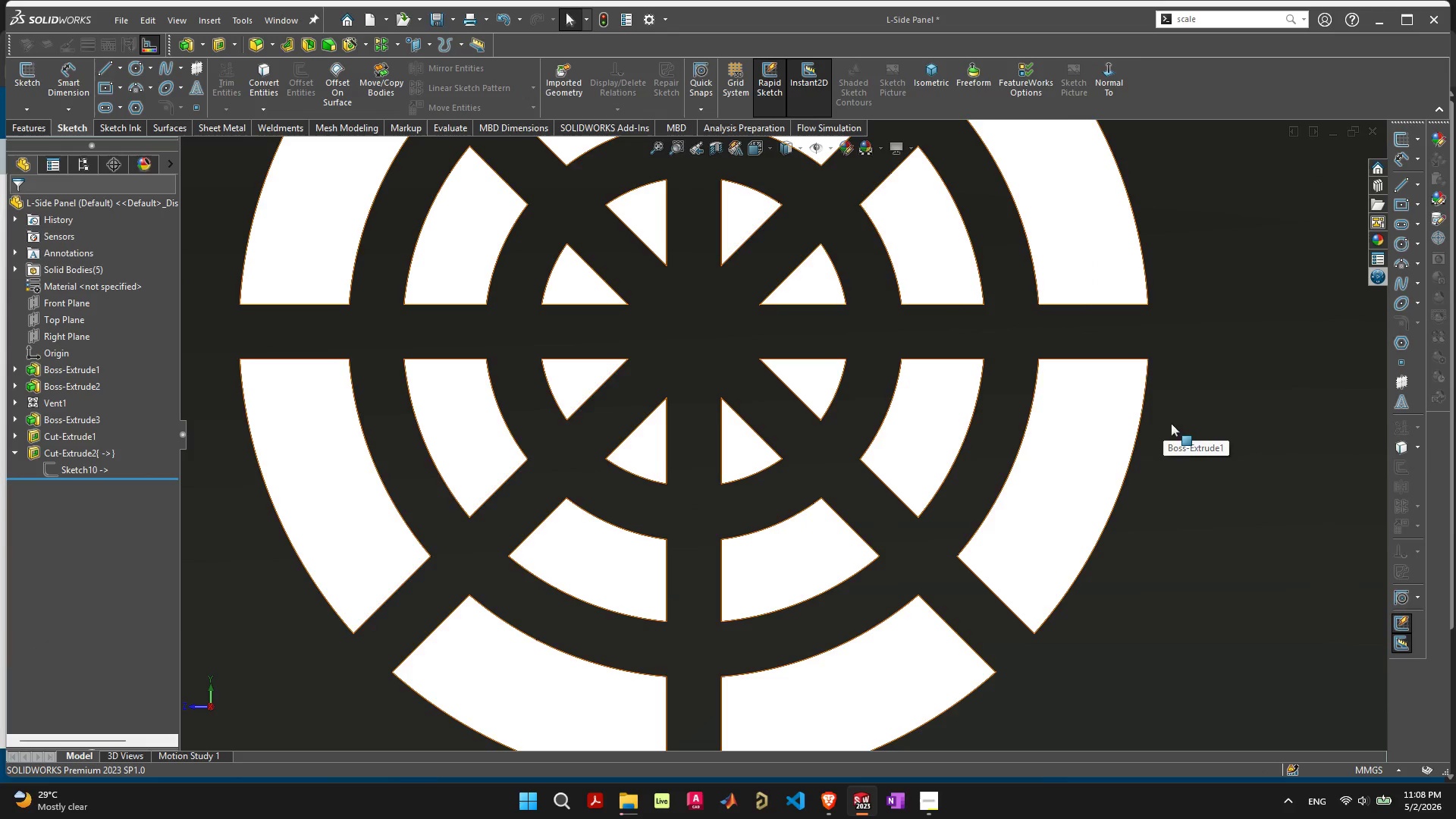 
scroll: coordinate [850, 410], scroll_direction: down, amount: 14.0
 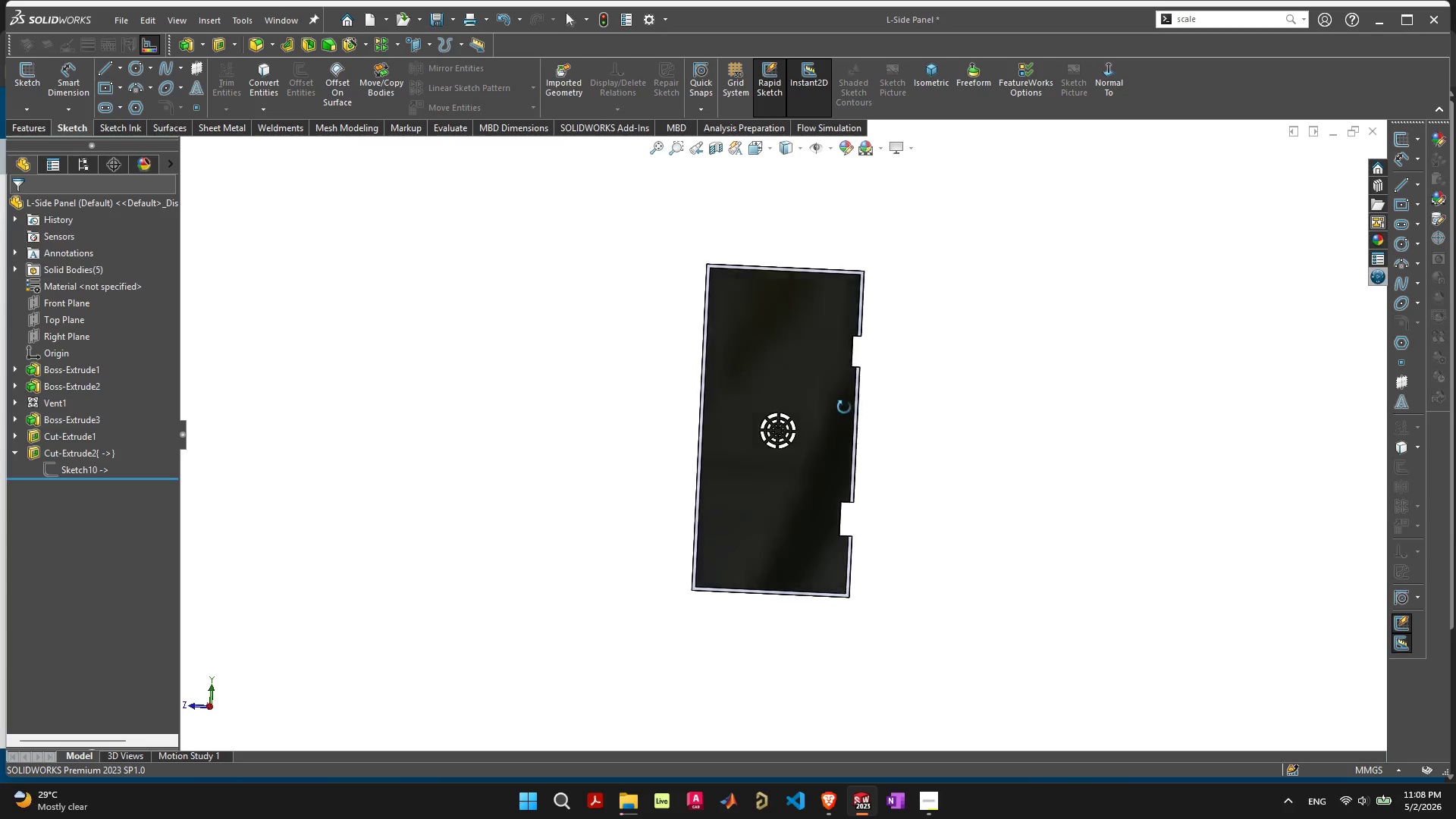 
scroll: coordinate [855, 389], scroll_direction: up, amount: 5.0
 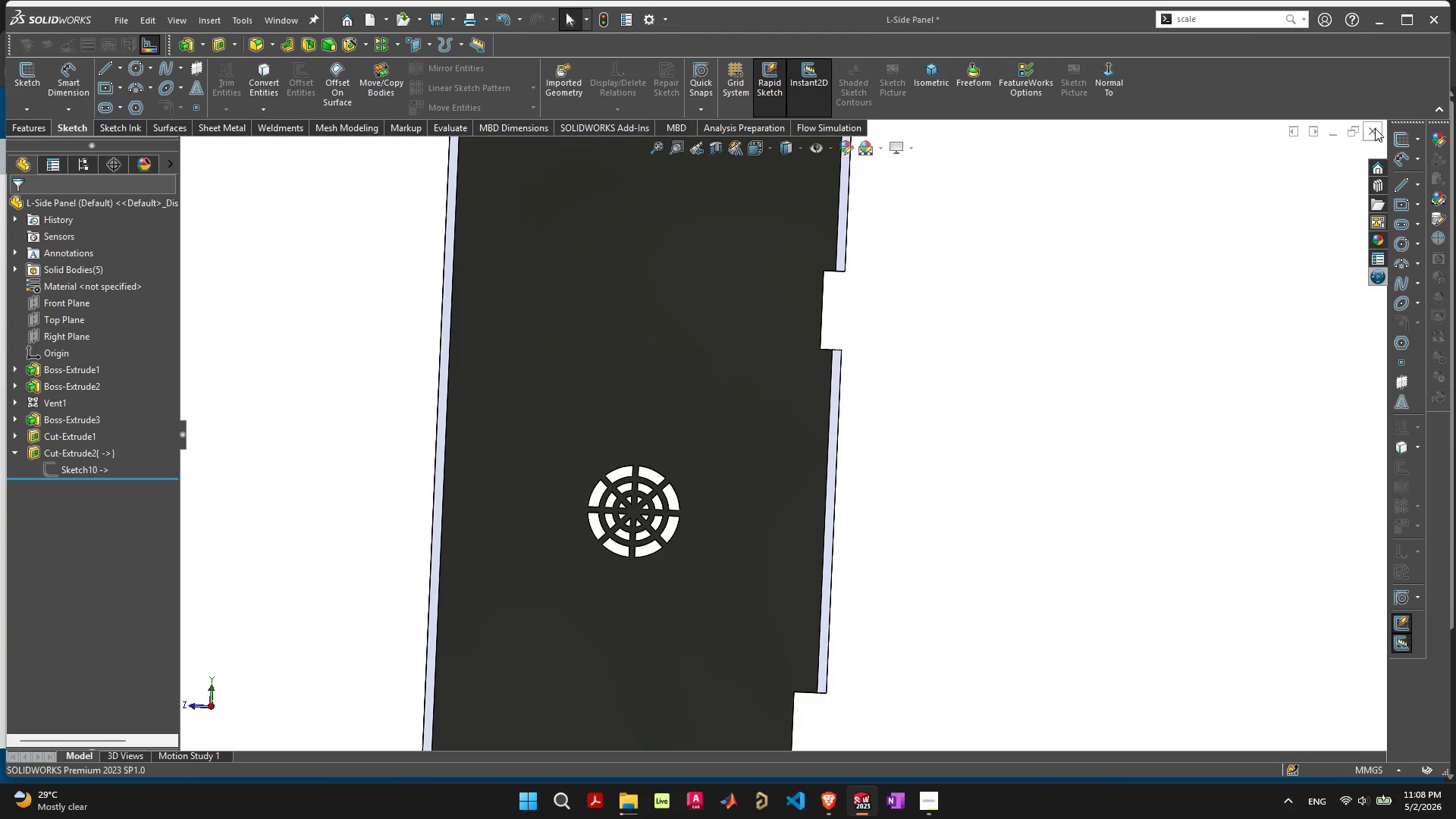 
left_click([1326, 130])
 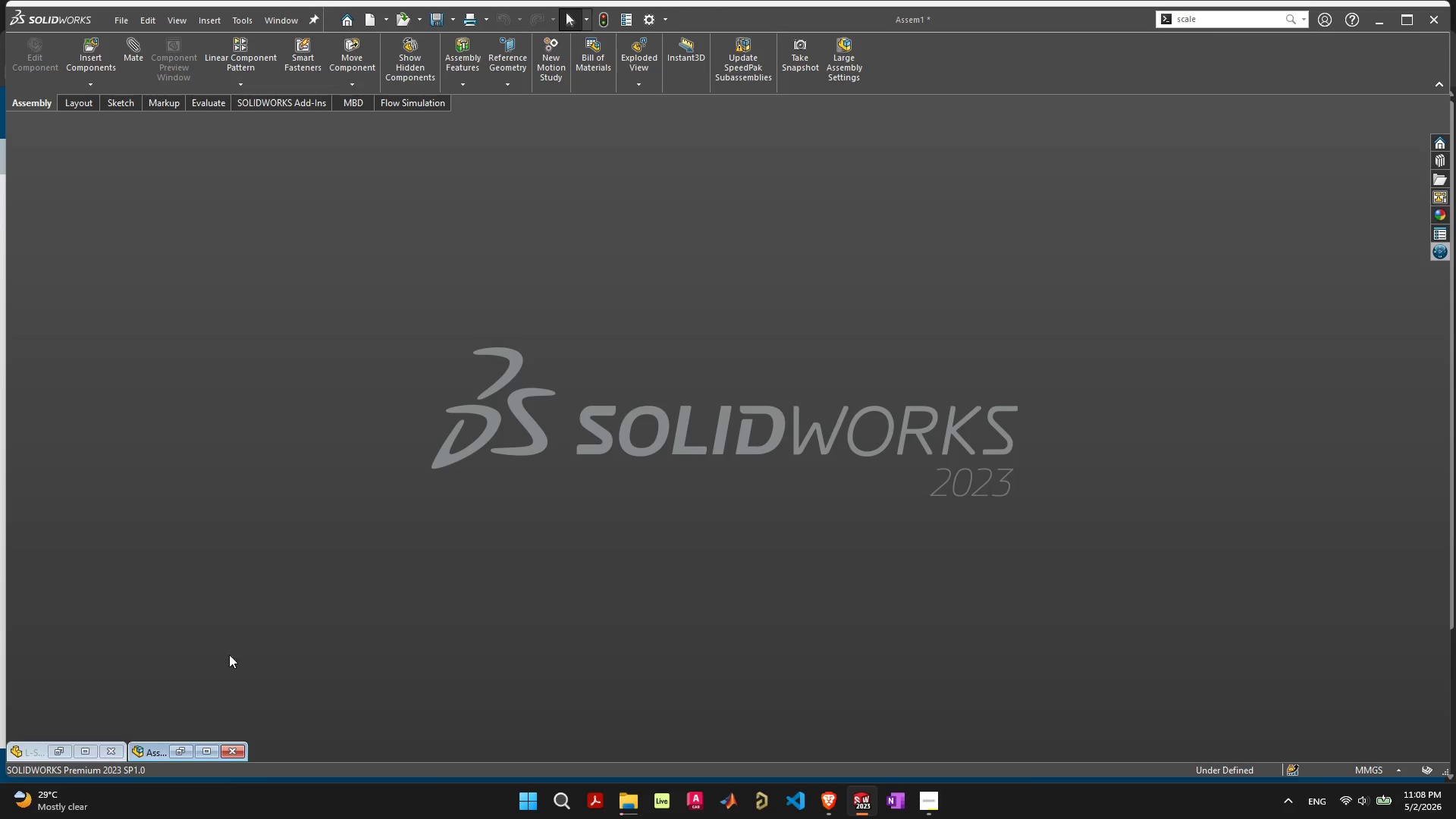 
left_click([207, 751])
 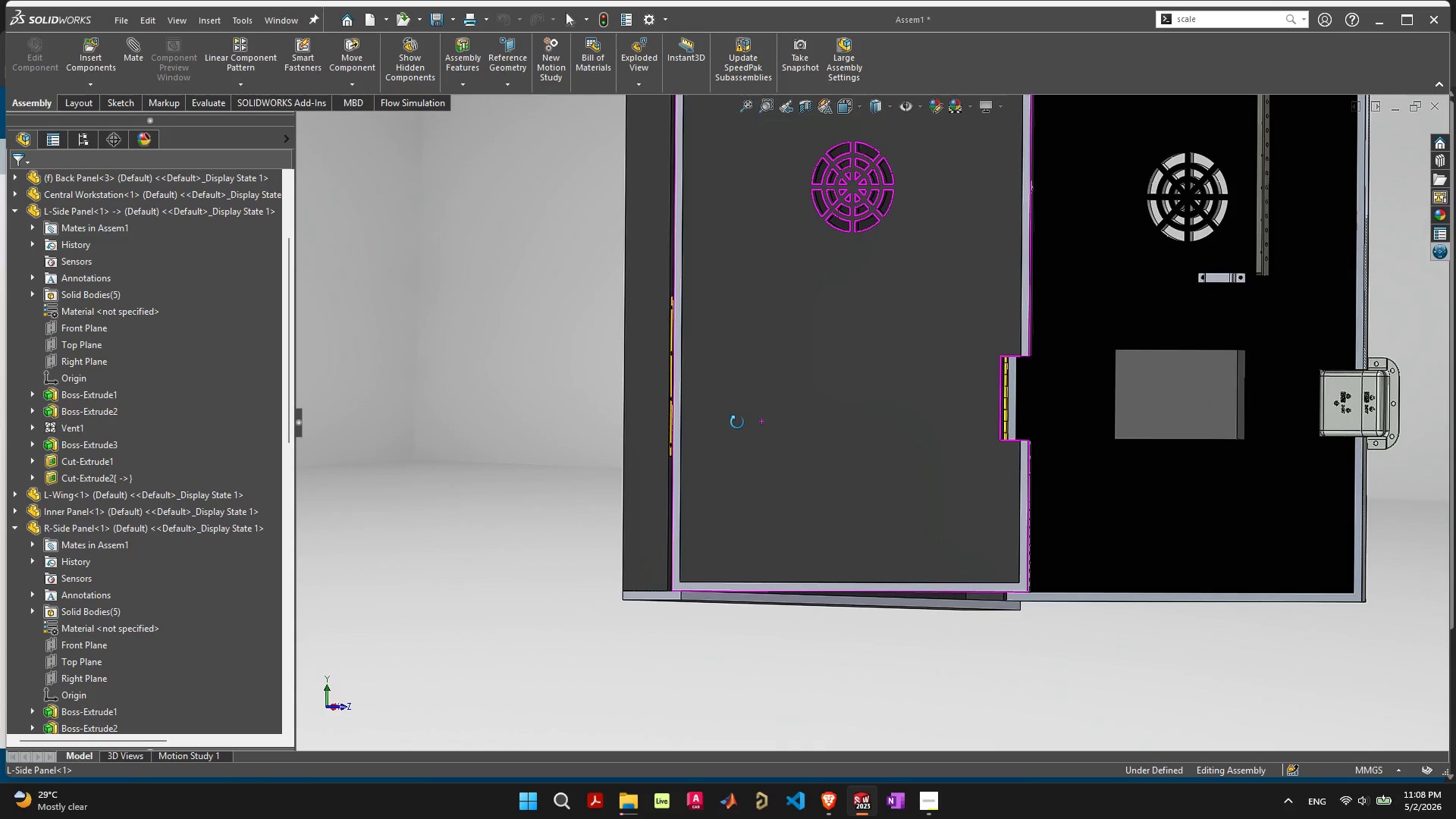 
scroll: coordinate [790, 424], scroll_direction: down, amount: 5.0
 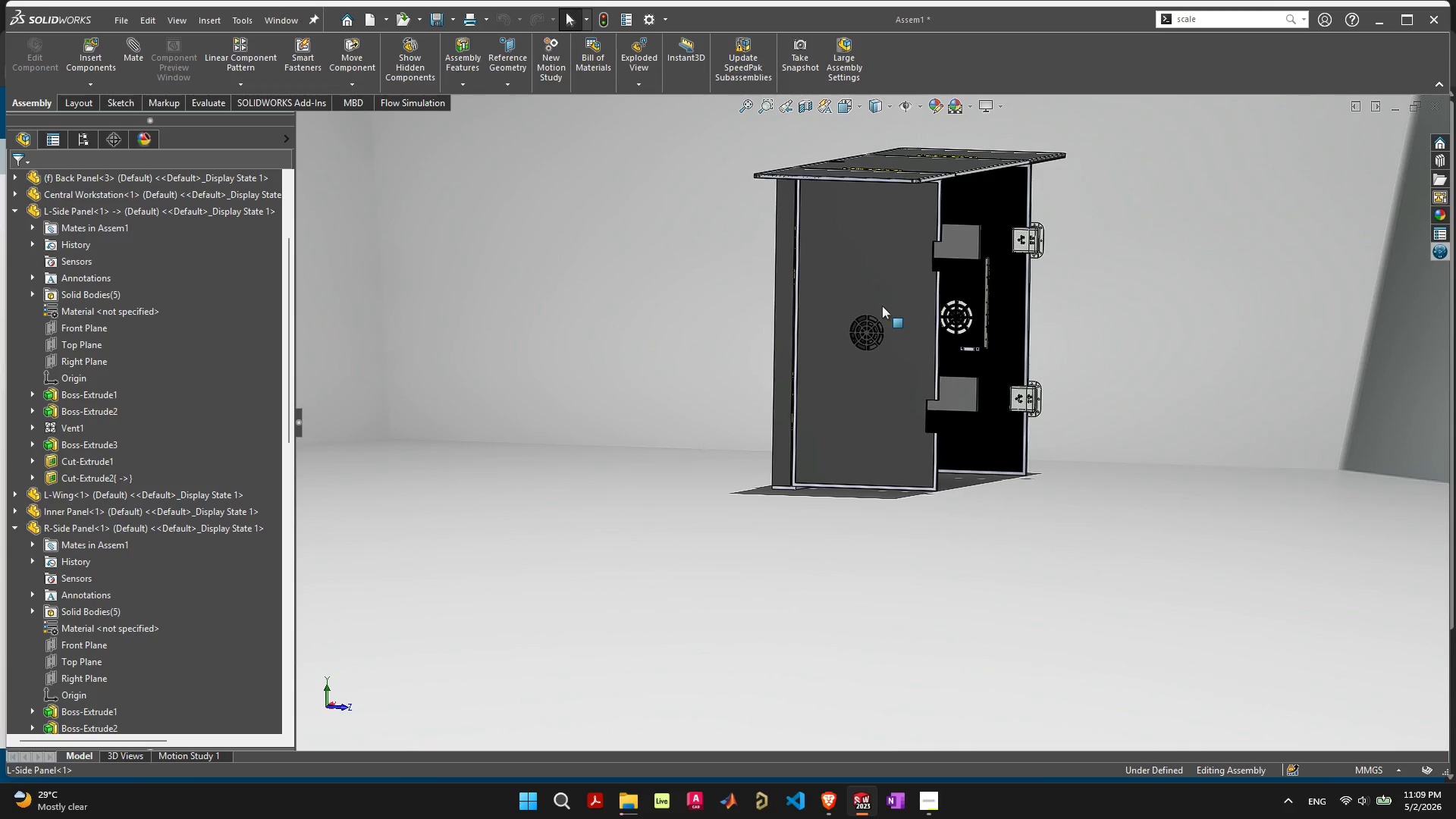 
scroll: coordinate [893, 334], scroll_direction: up, amount: 4.0
 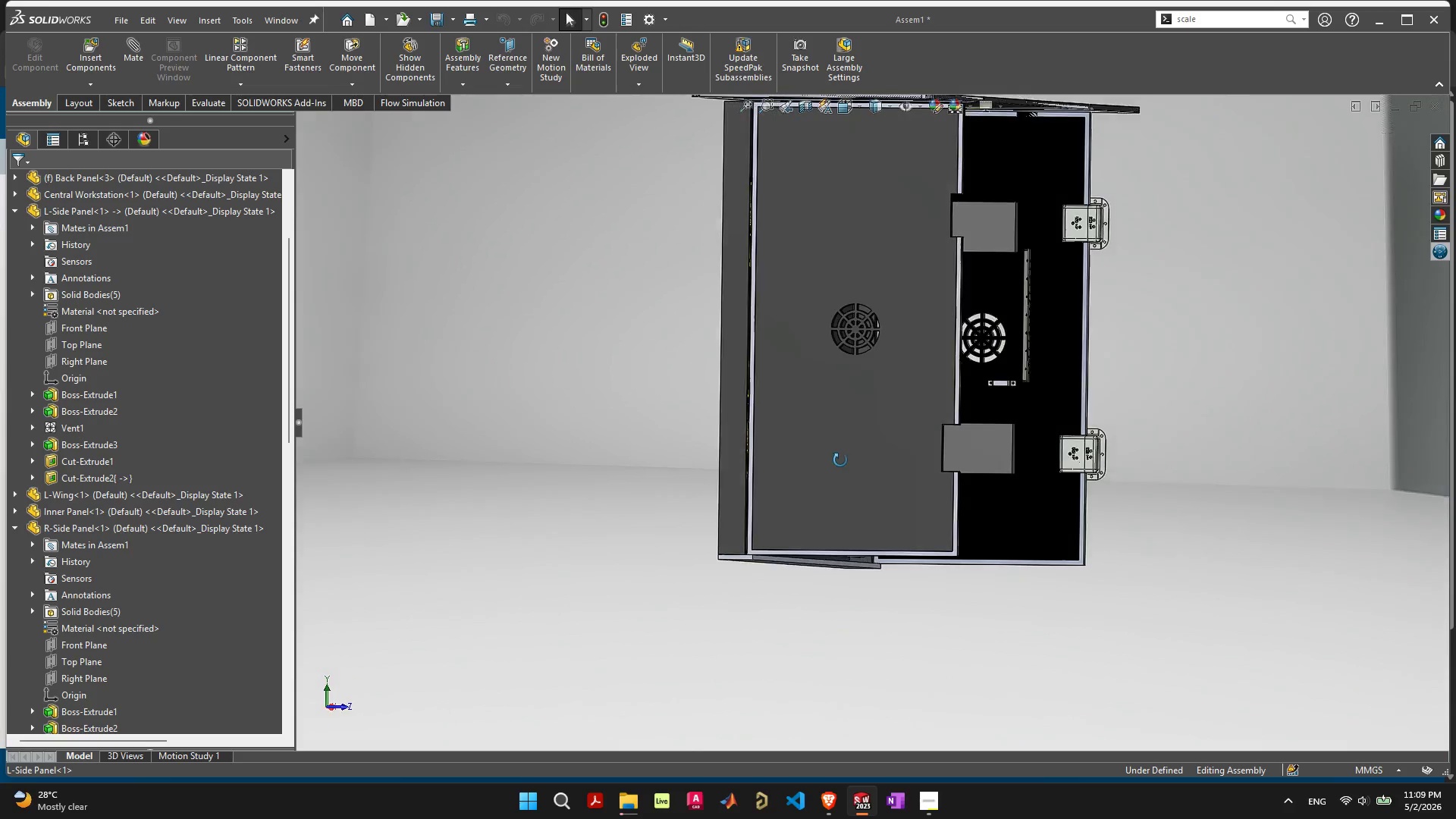 
wait(5.79)
 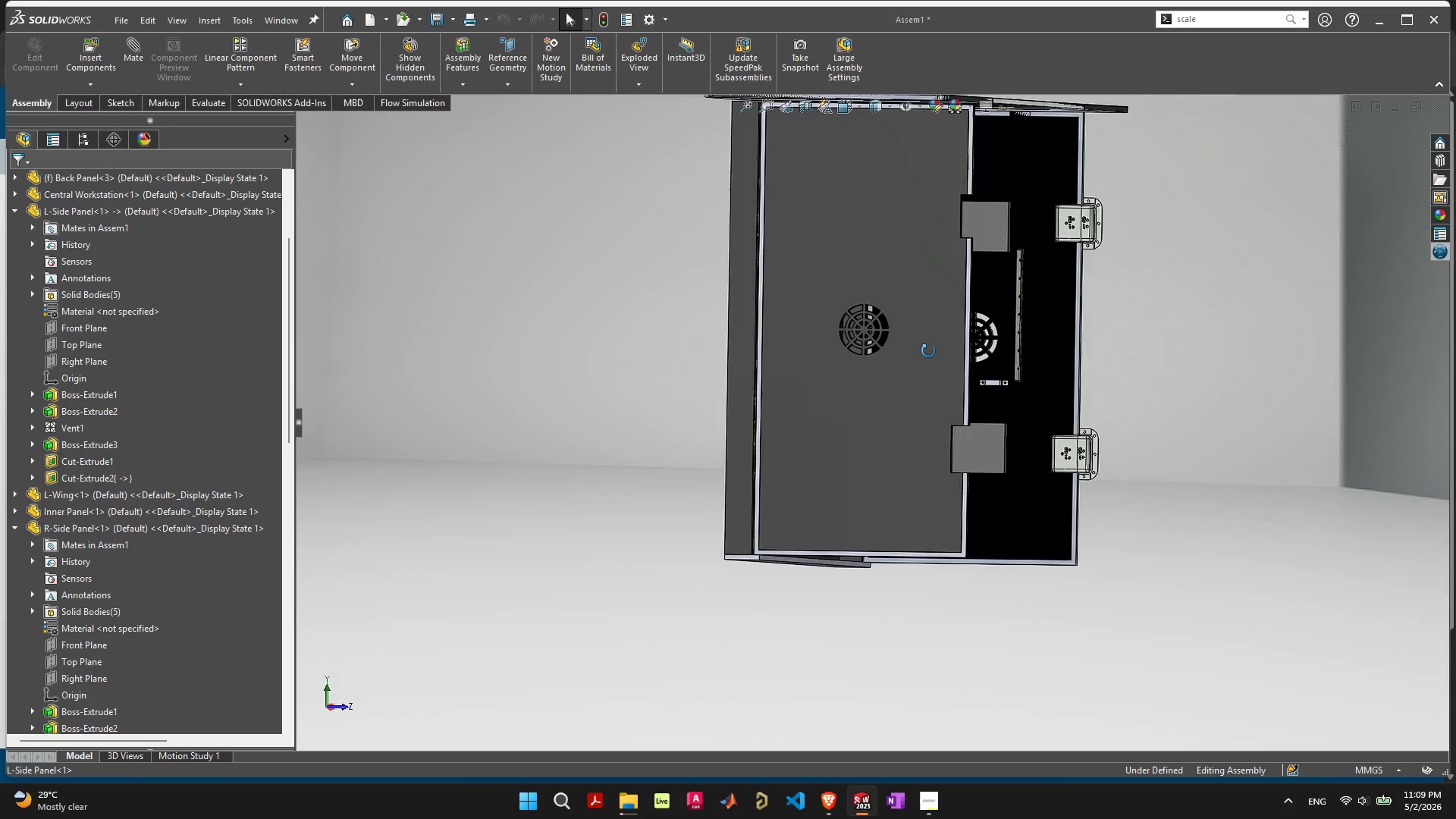 
left_click_drag(start_coordinate=[680, 485], to_coordinate=[984, 405])
 